 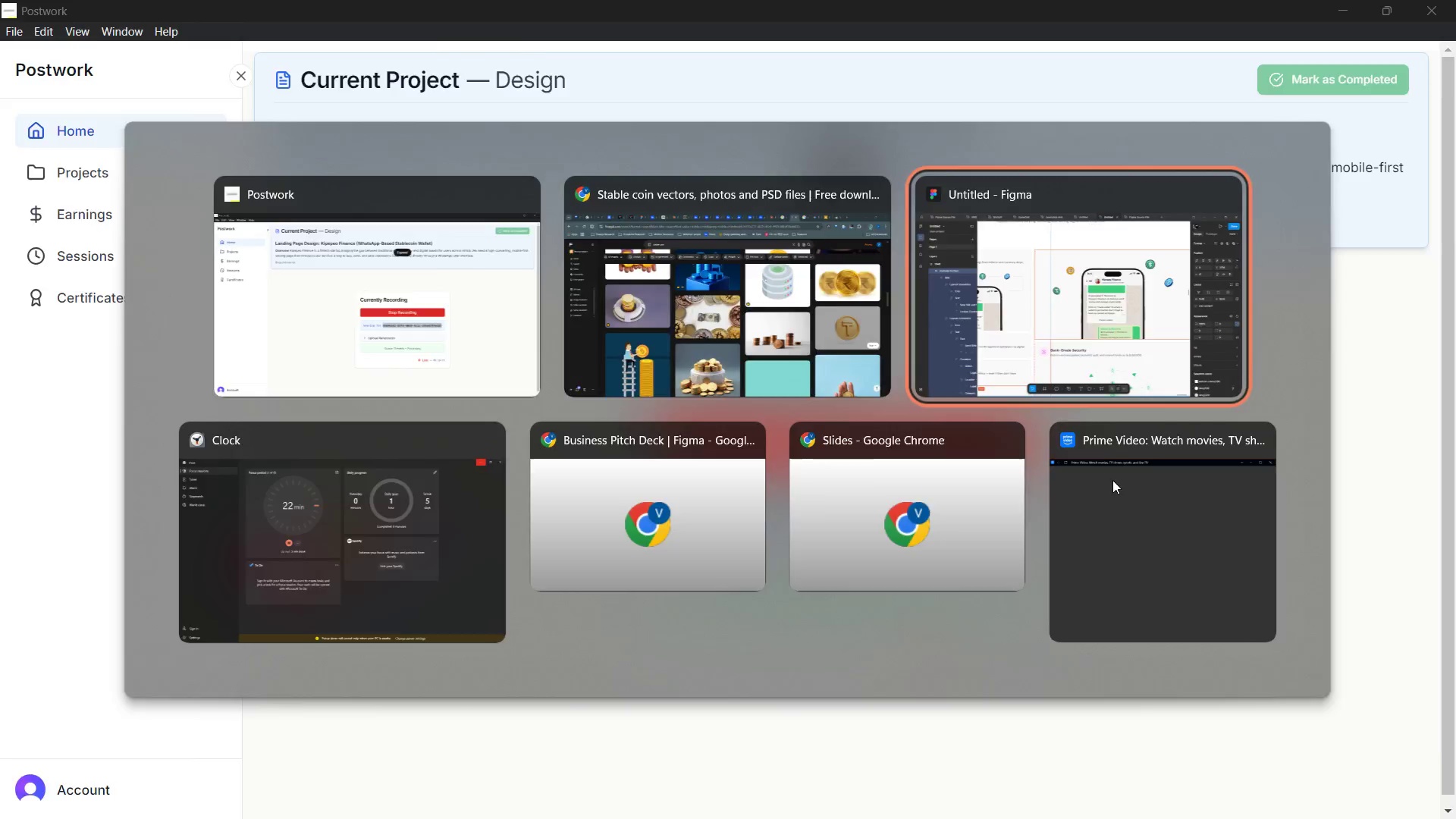 
hold_key(key=ControlLeft, duration=0.31)
 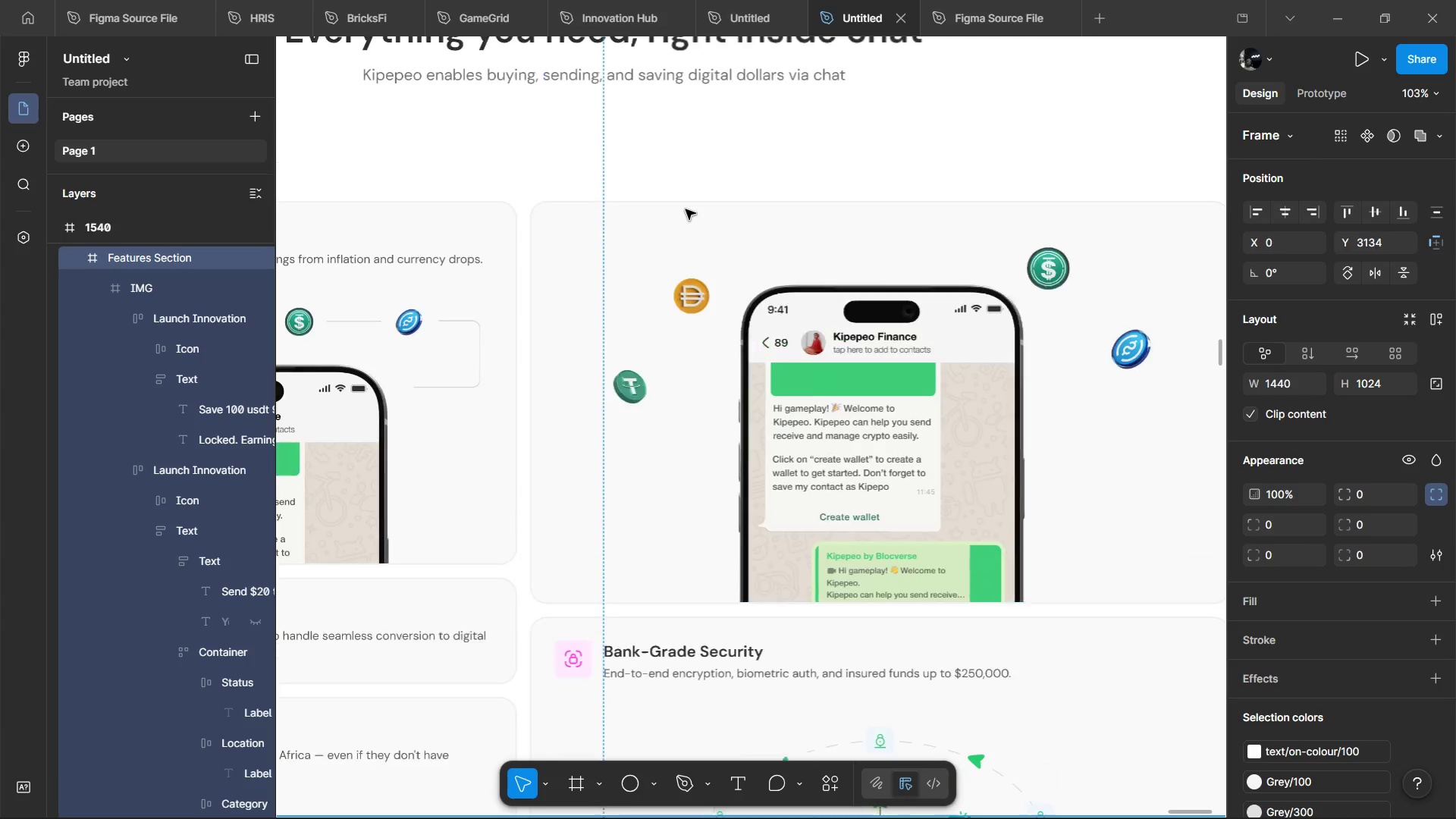 
hold_key(key=ShiftLeft, duration=0.86)
 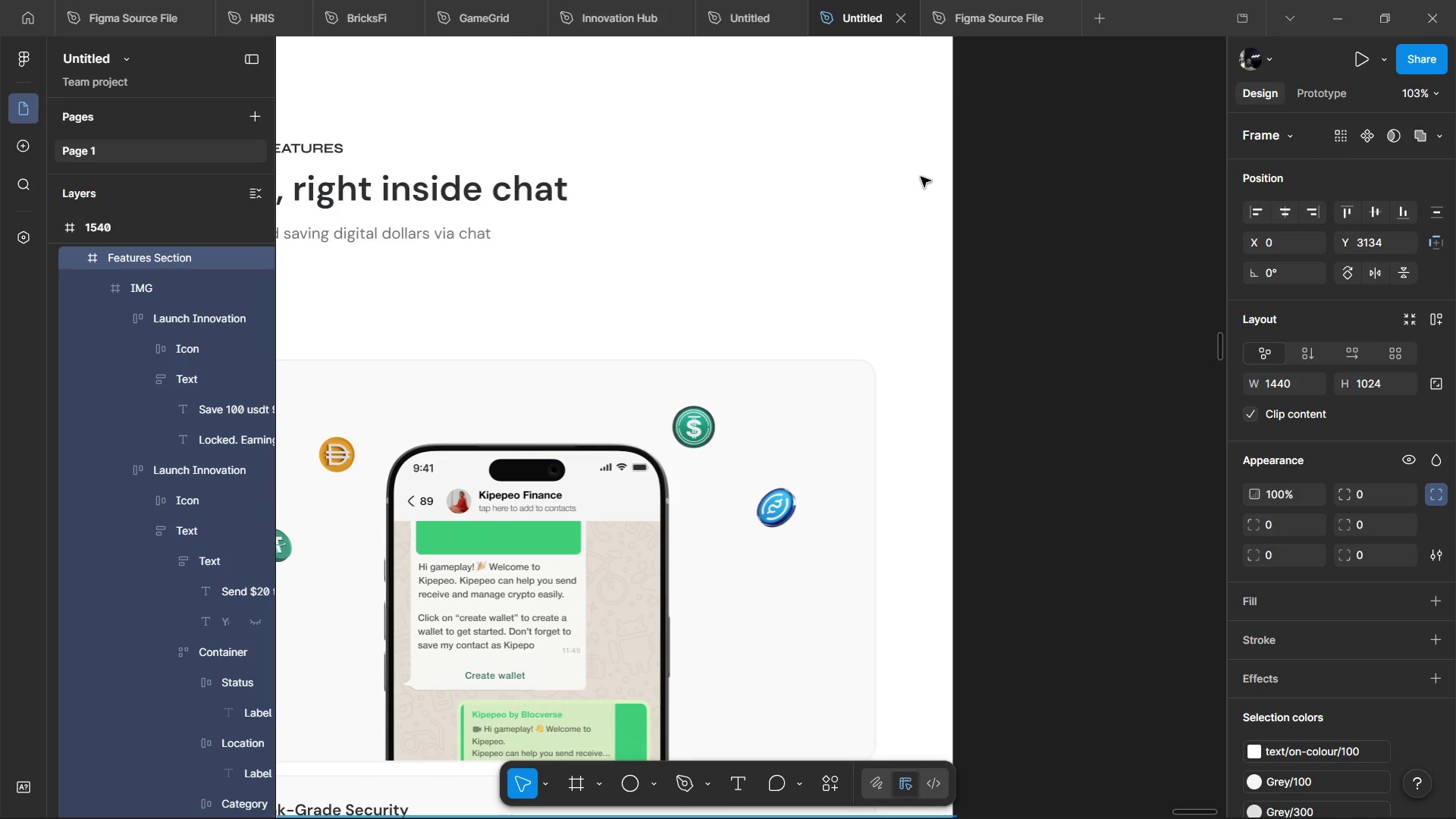 
scroll: coordinate [686, 209], scroll_direction: up, amount: 5.0
 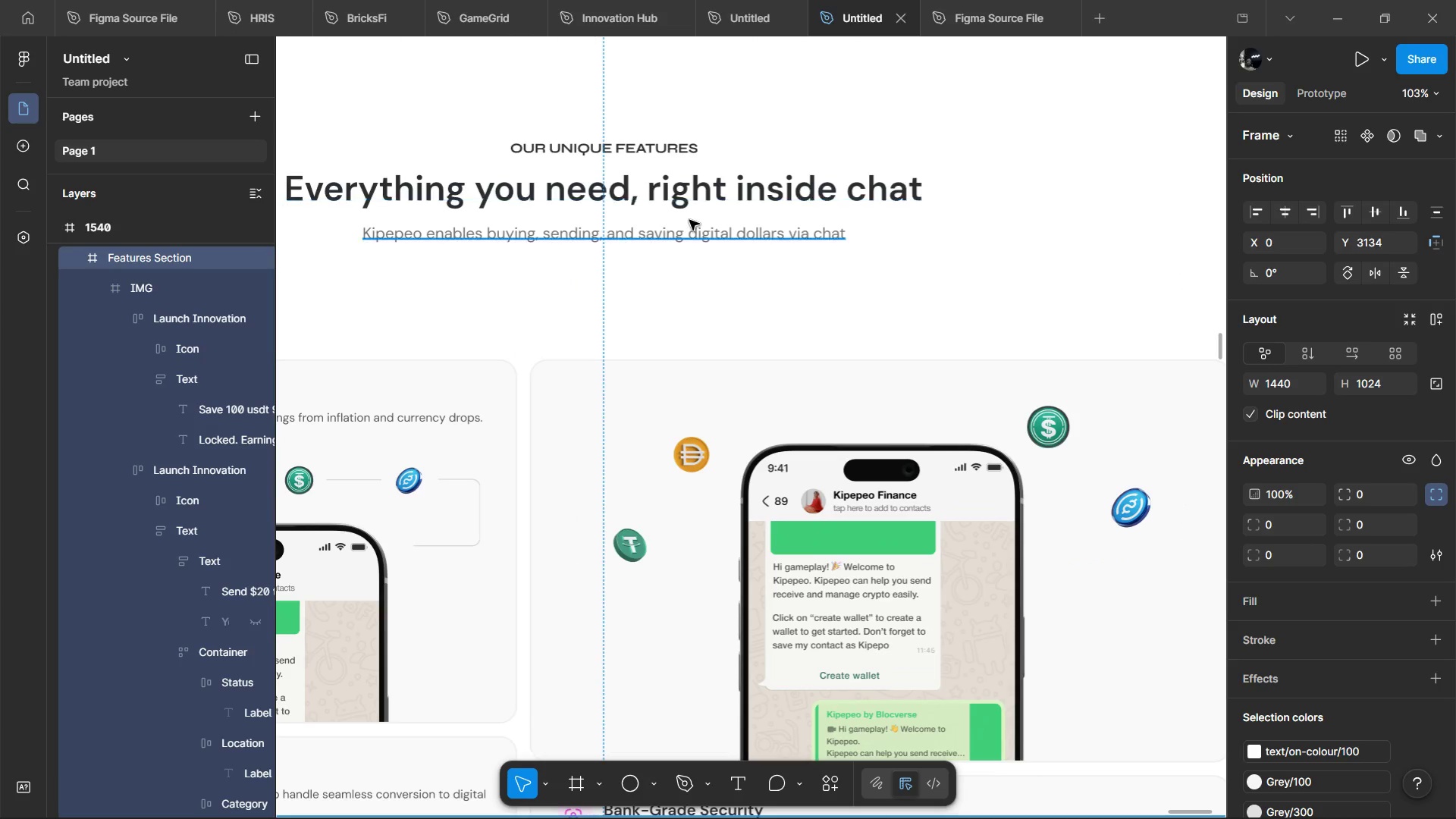 
right_click([887, 173])
 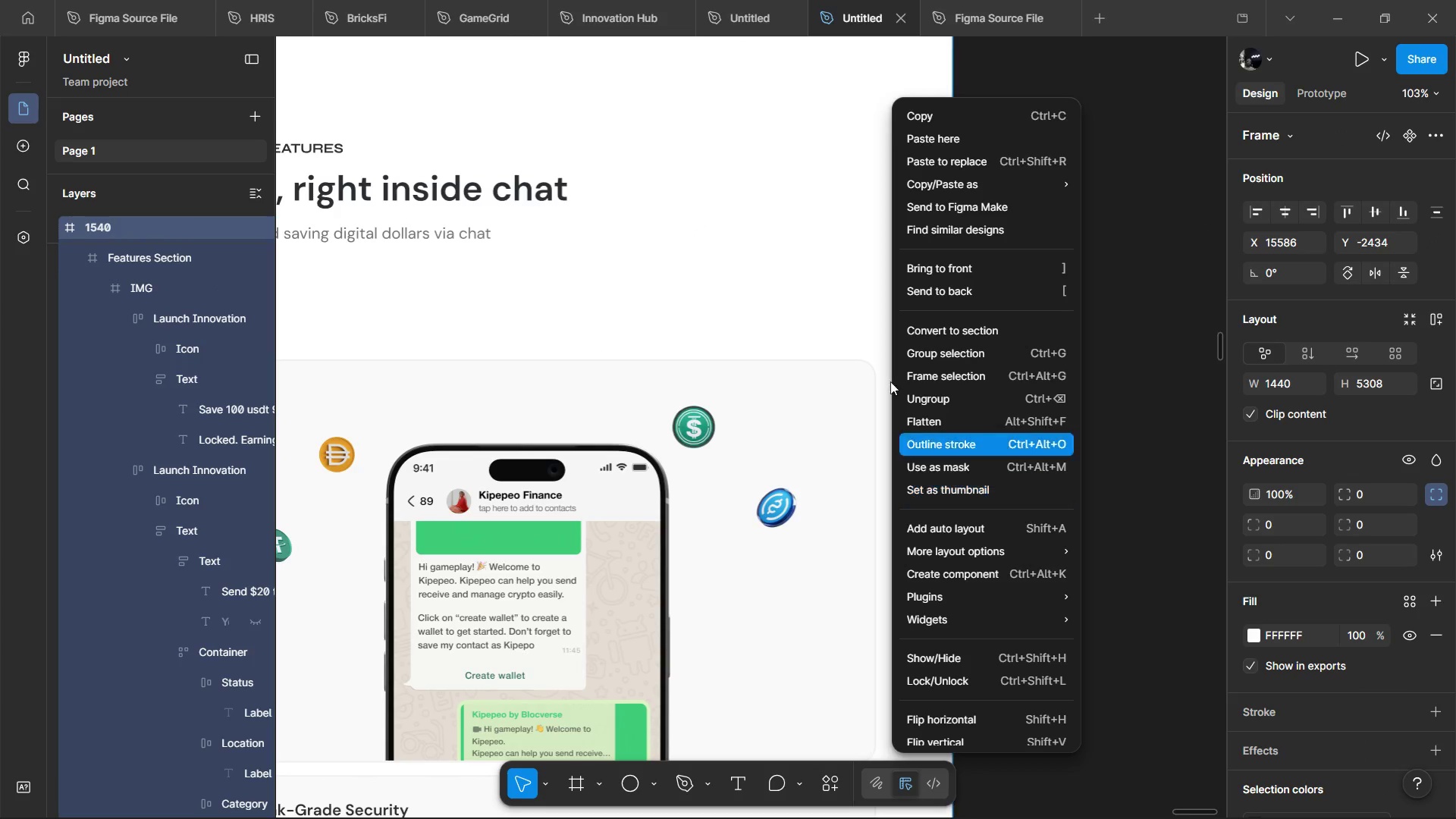 
scroll: coordinate [694, 221], scroll_direction: down, amount: 9.0
 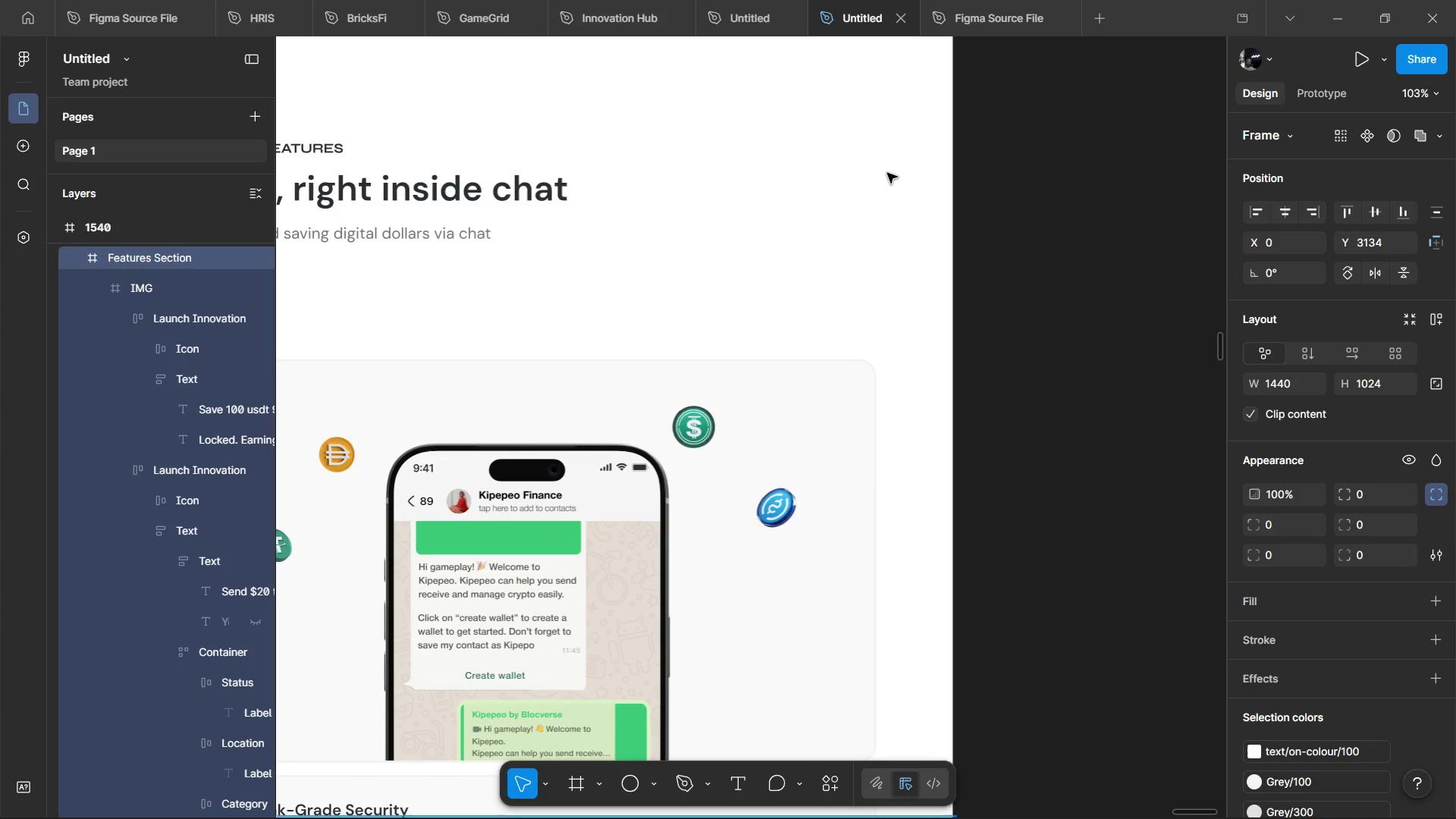 
left_click([852, 281])
 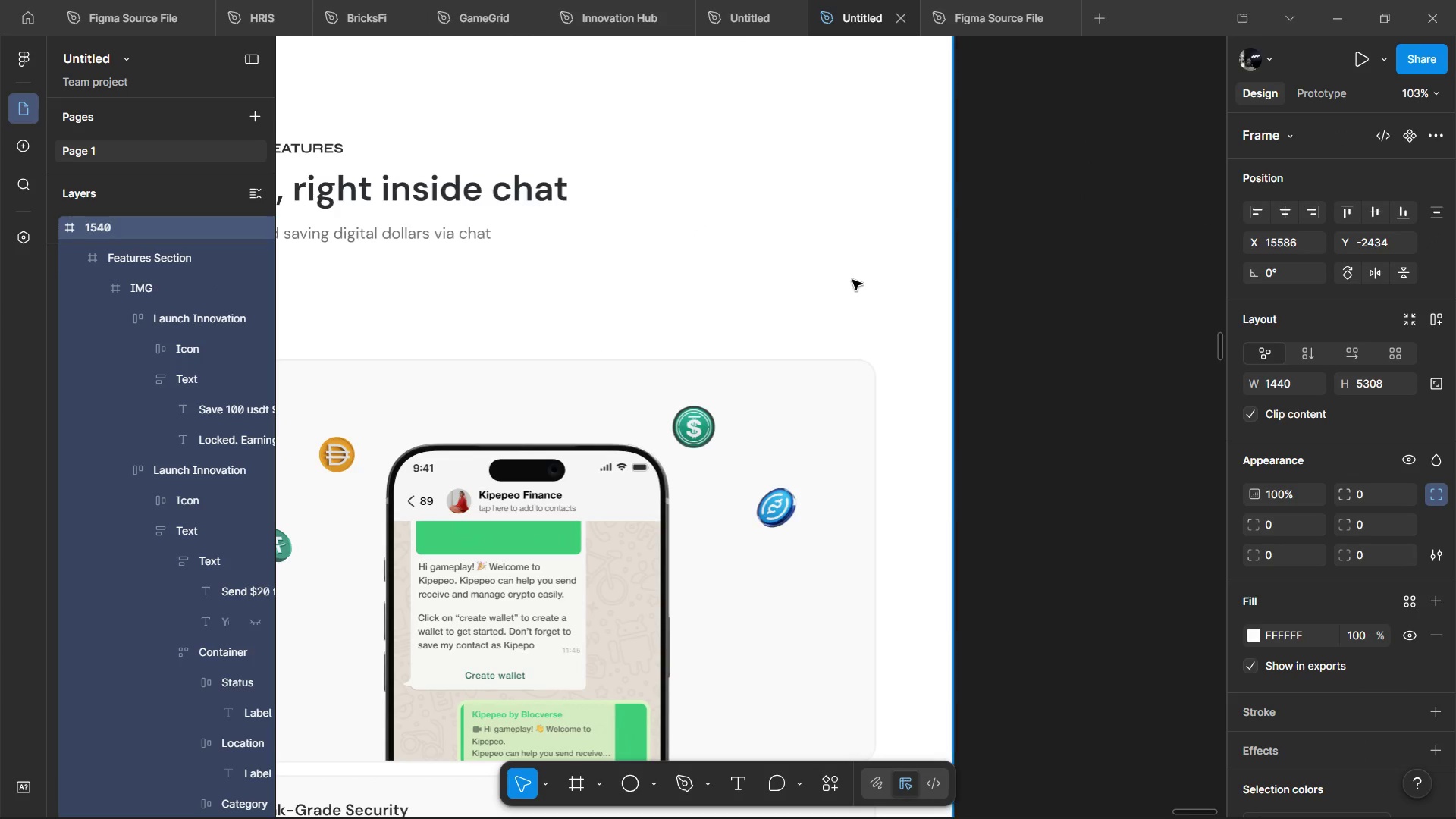 
key(Control+Shift+K)
 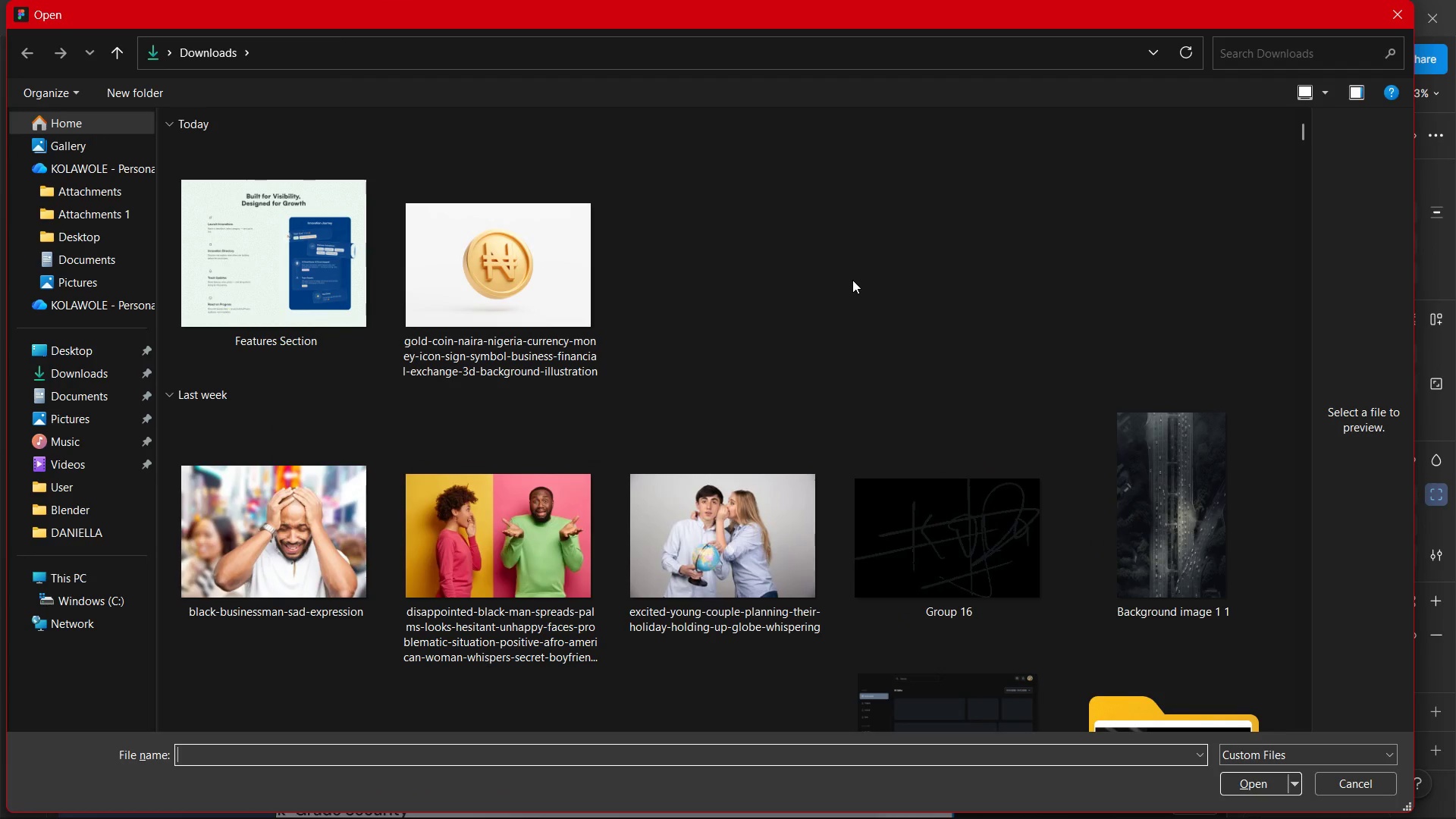 
left_click_drag(start_coordinate=[530, 275], to_coordinate=[524, 272])
 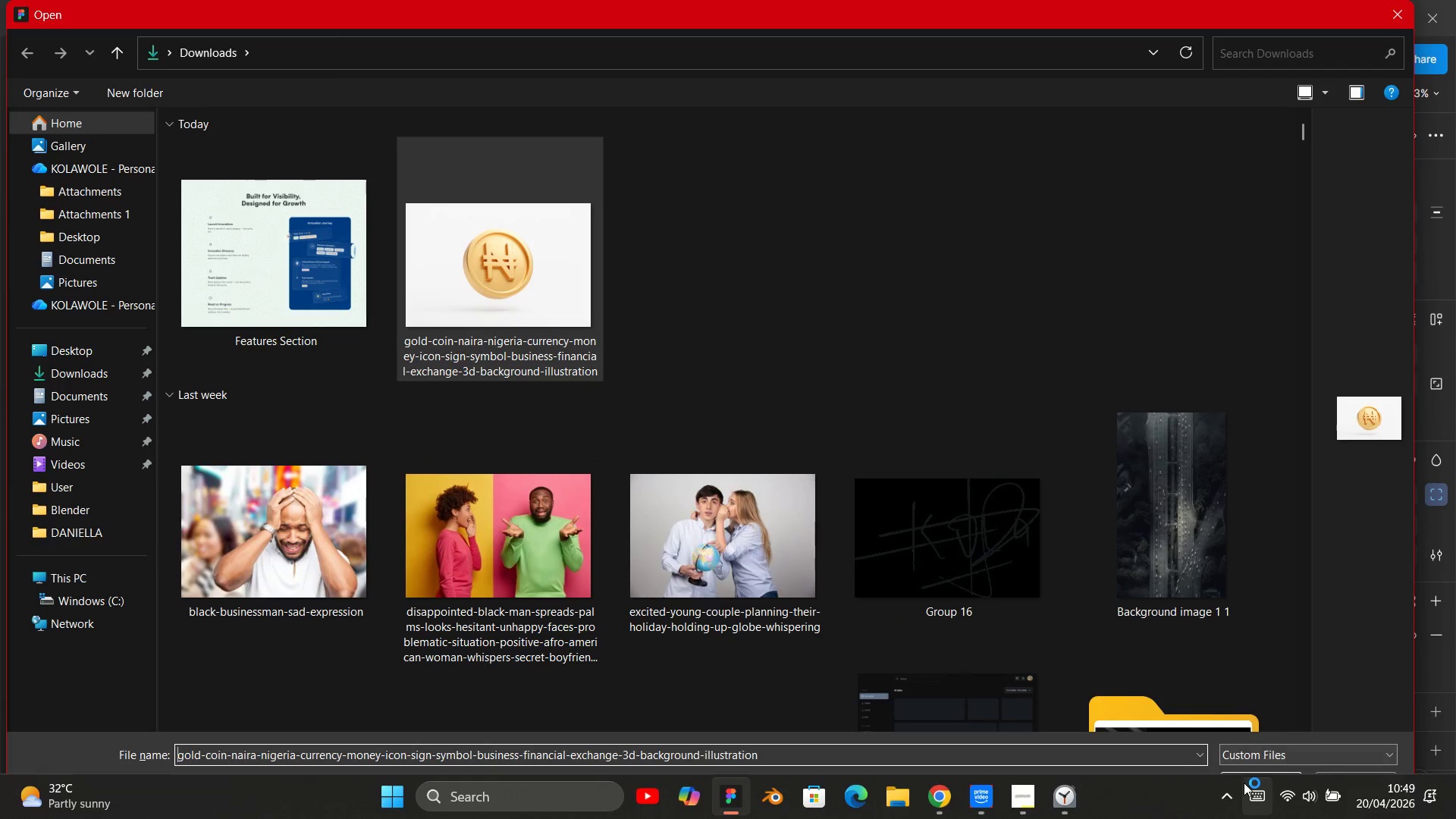 
key(Meta+MetaLeft)
 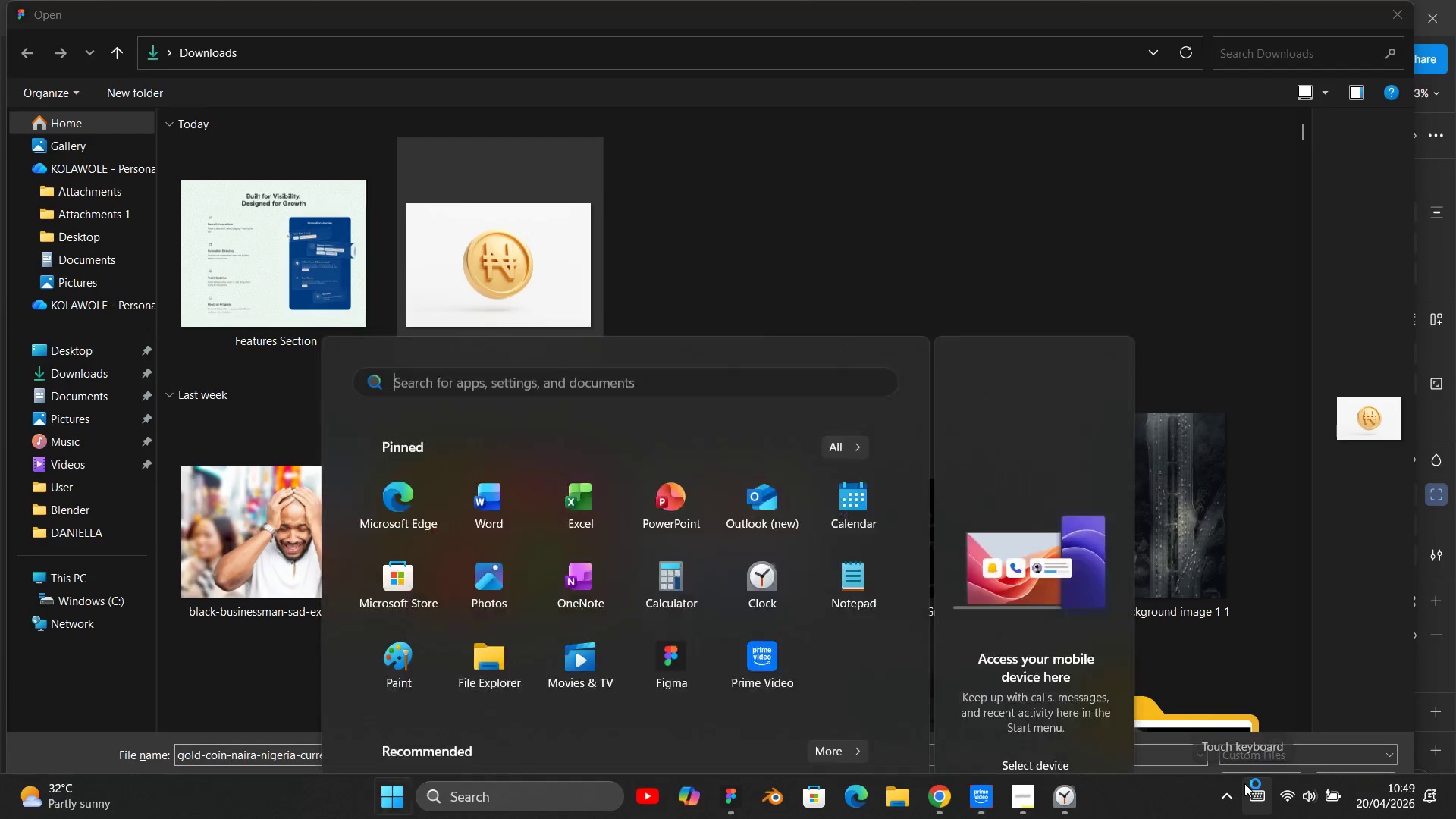 
key(Meta+MetaLeft)
 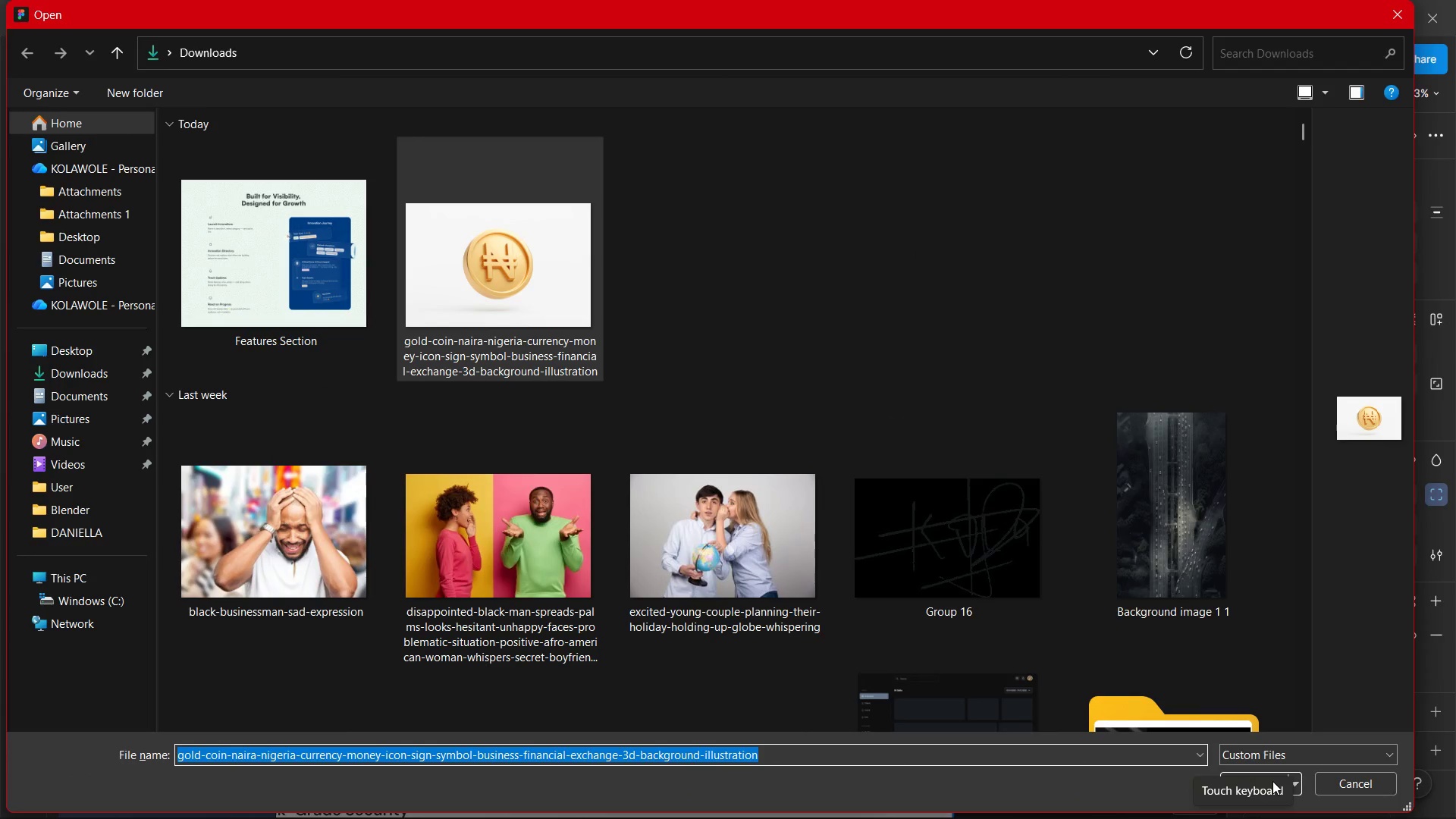 
left_click([1272, 781])
 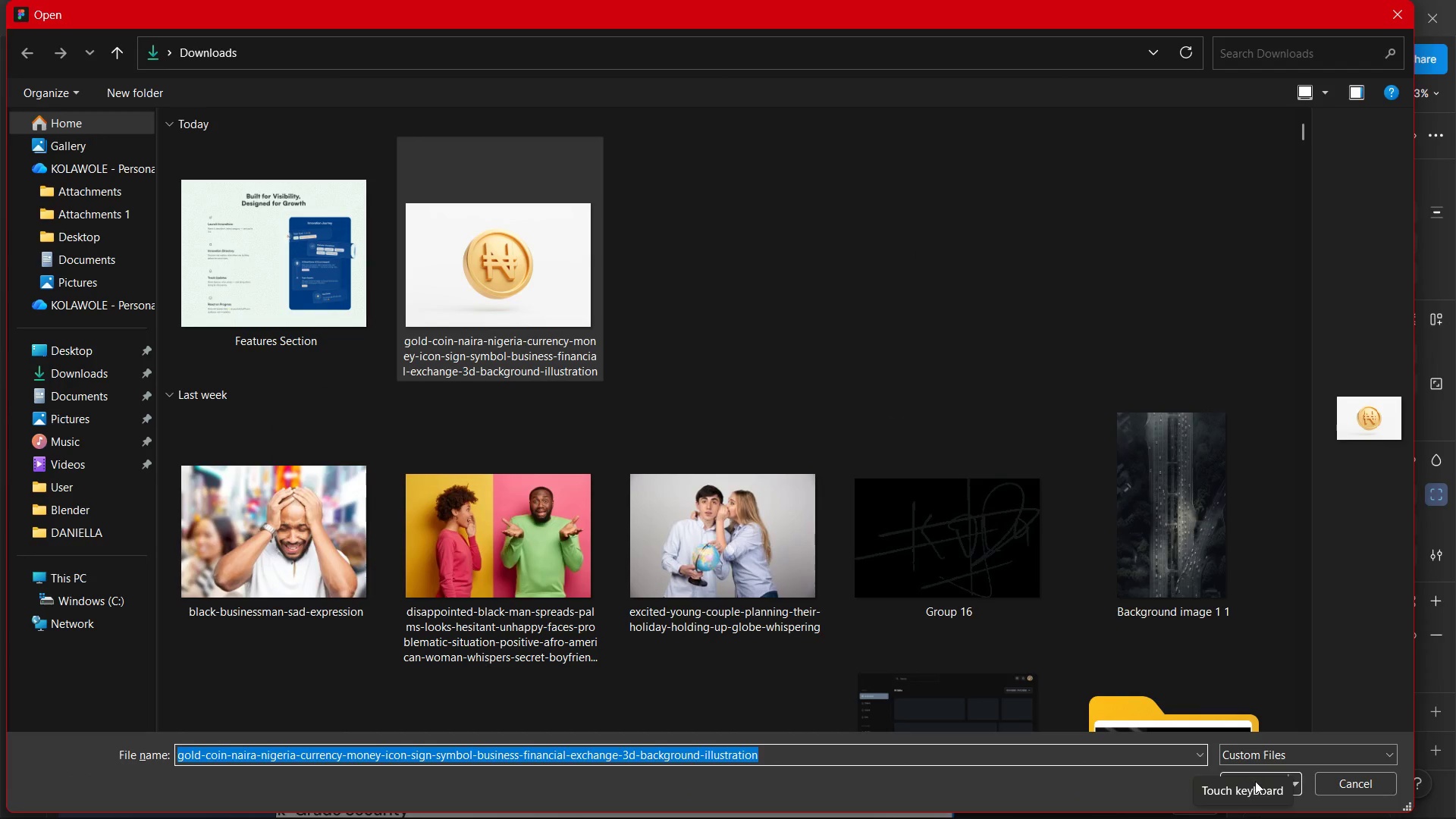 
left_click([1257, 781])
 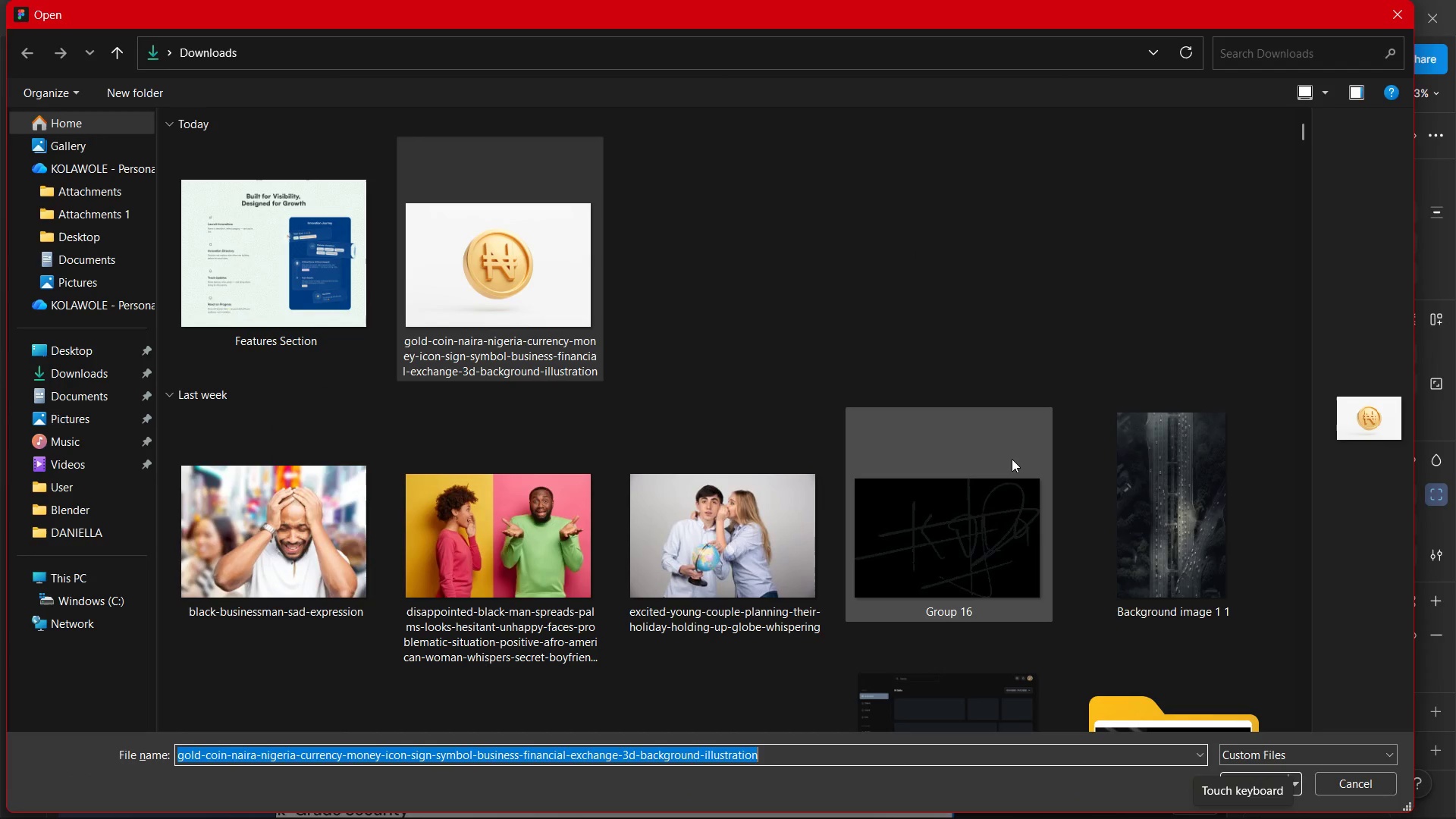 
key(Meta+MetaLeft)
 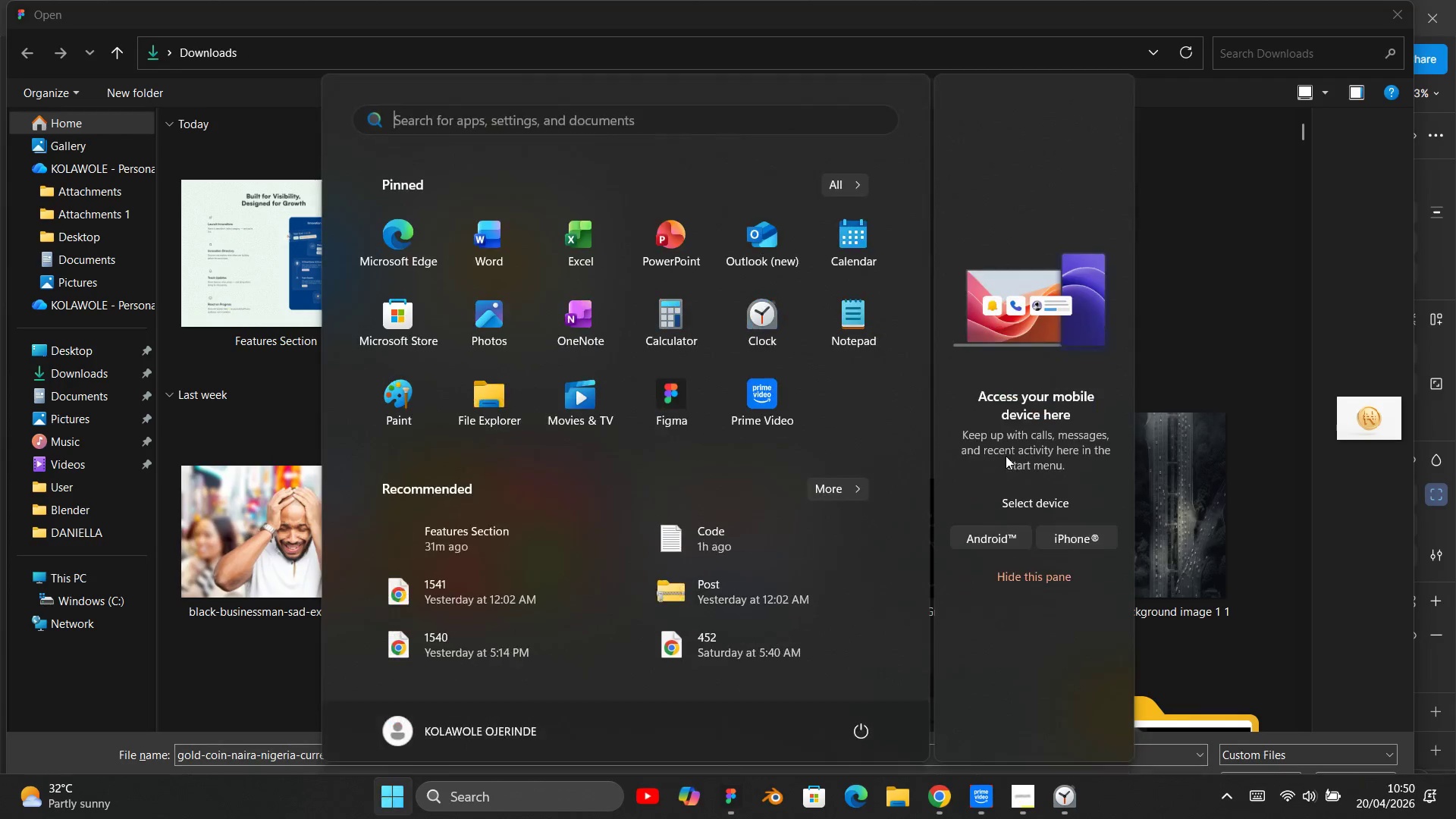 
key(Meta+MetaLeft)
 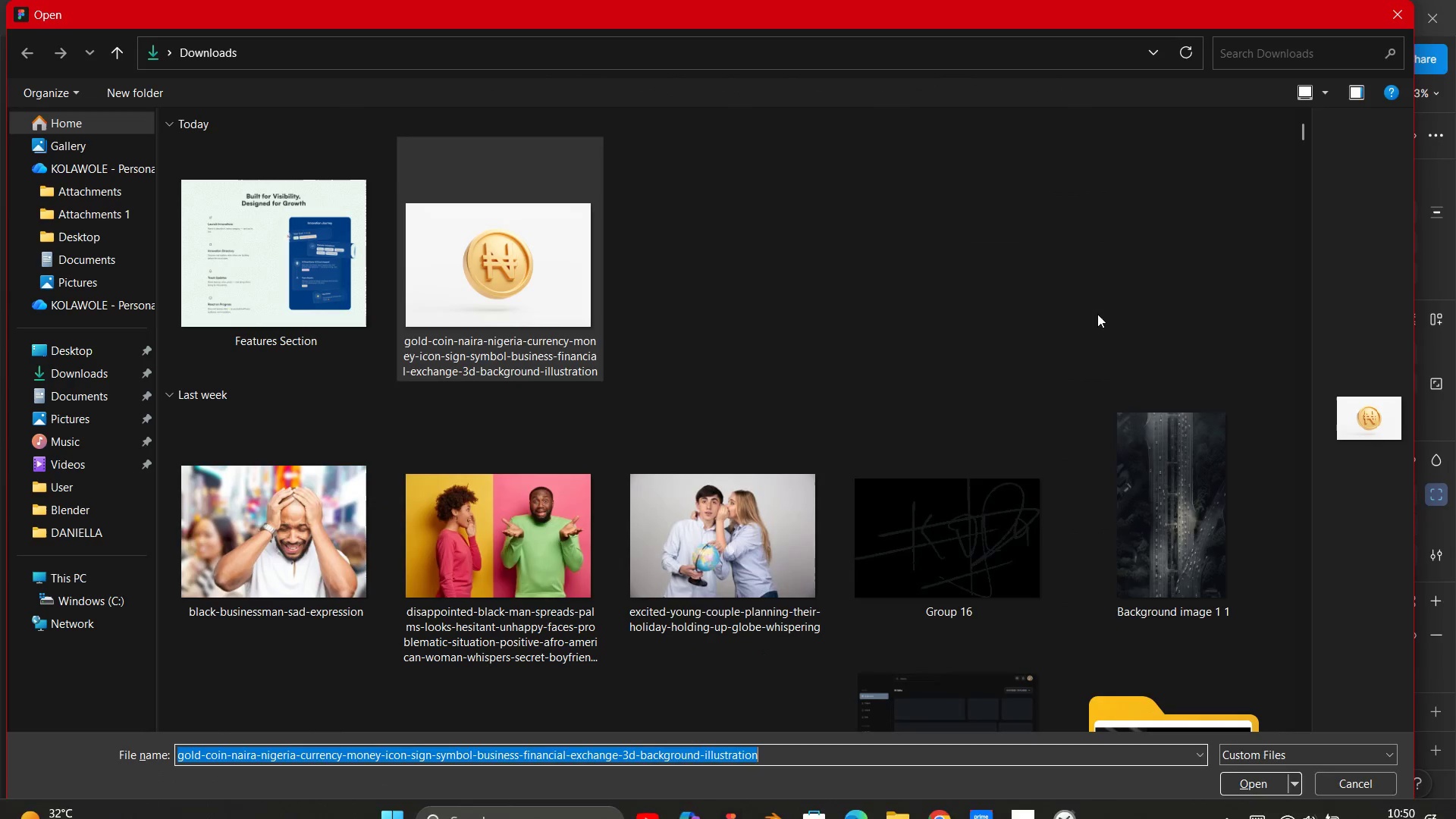 
left_click([1103, 297])
 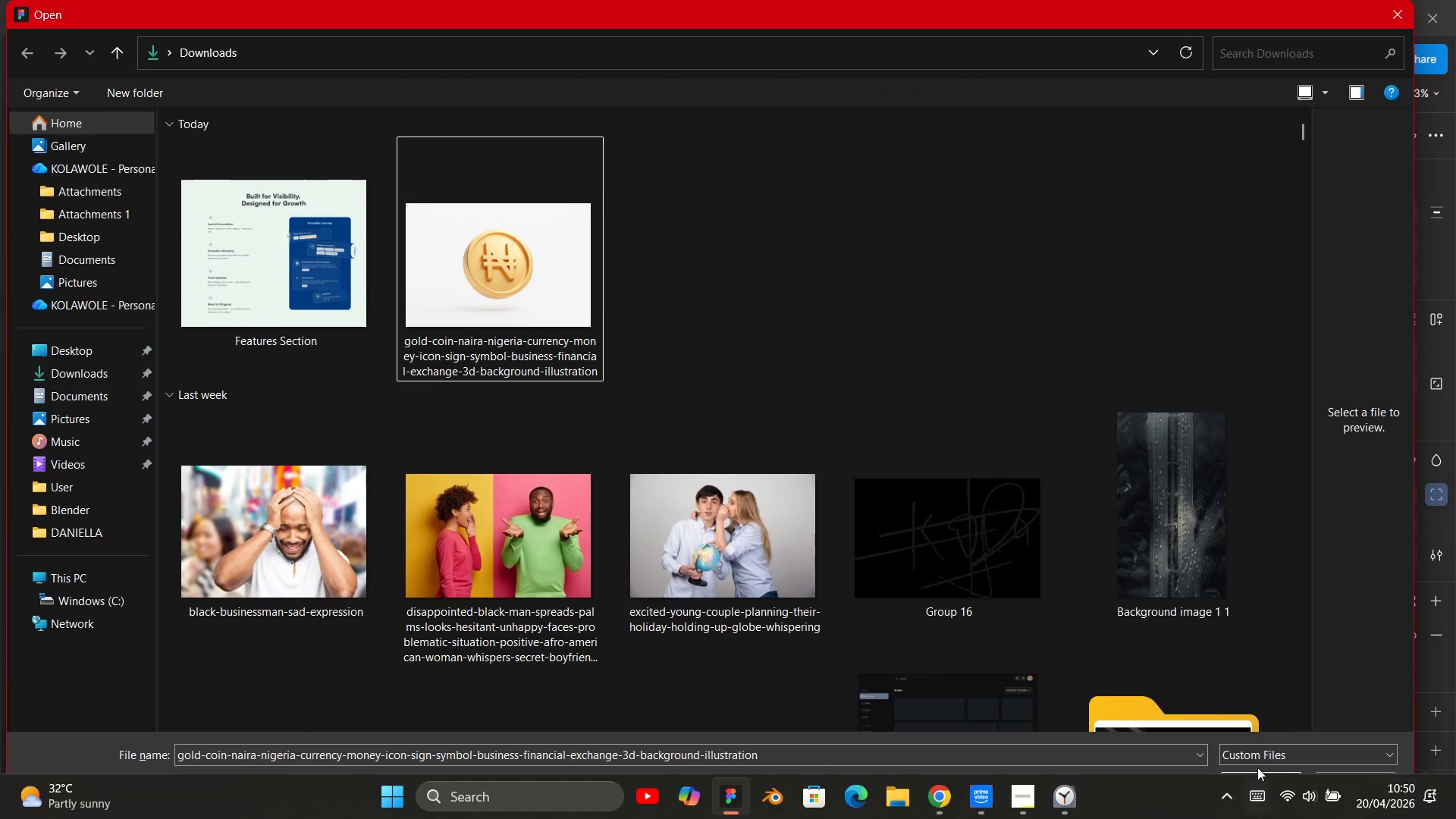 
key(Meta+MetaLeft)
 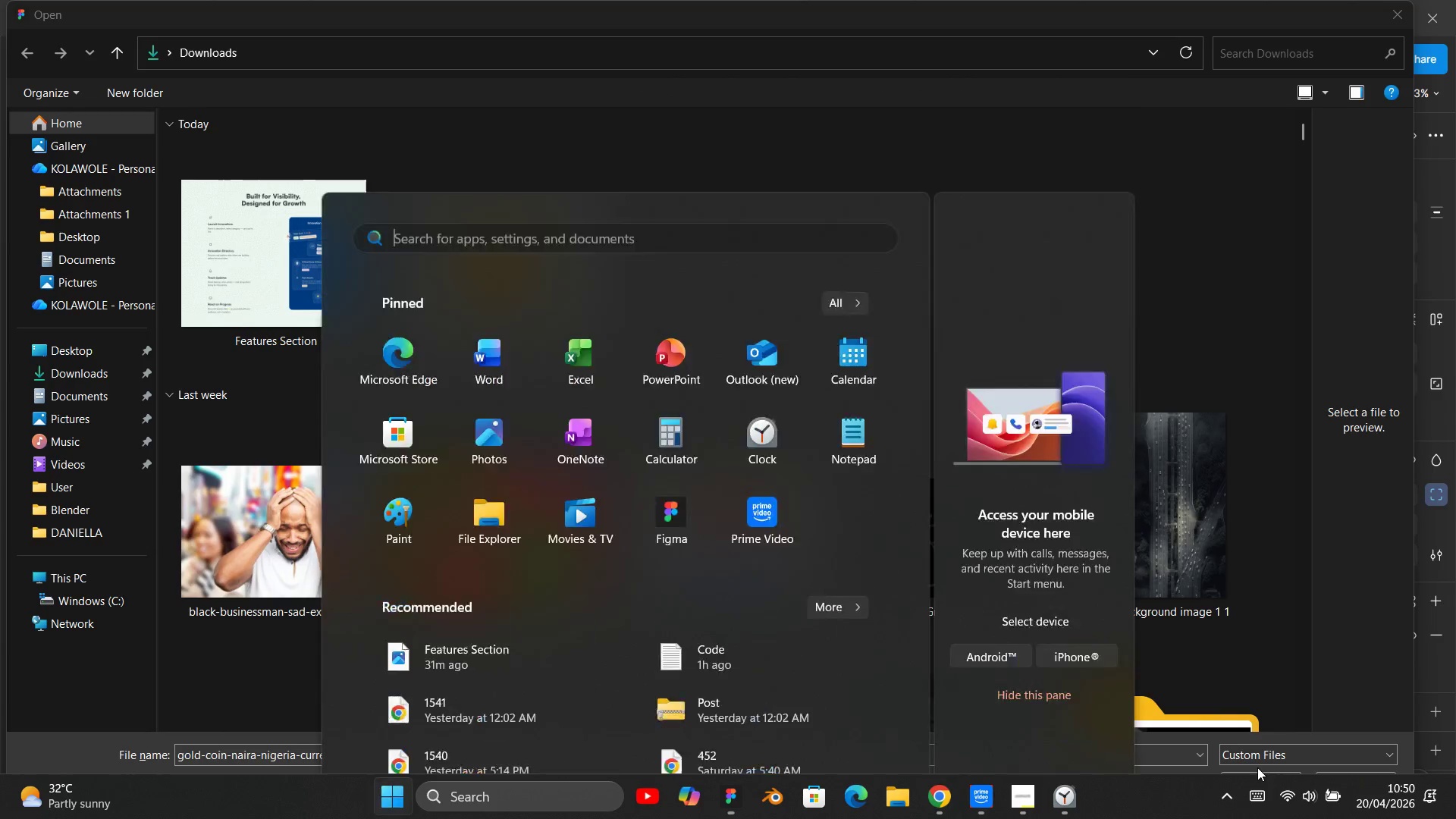 
key(Meta+MetaLeft)
 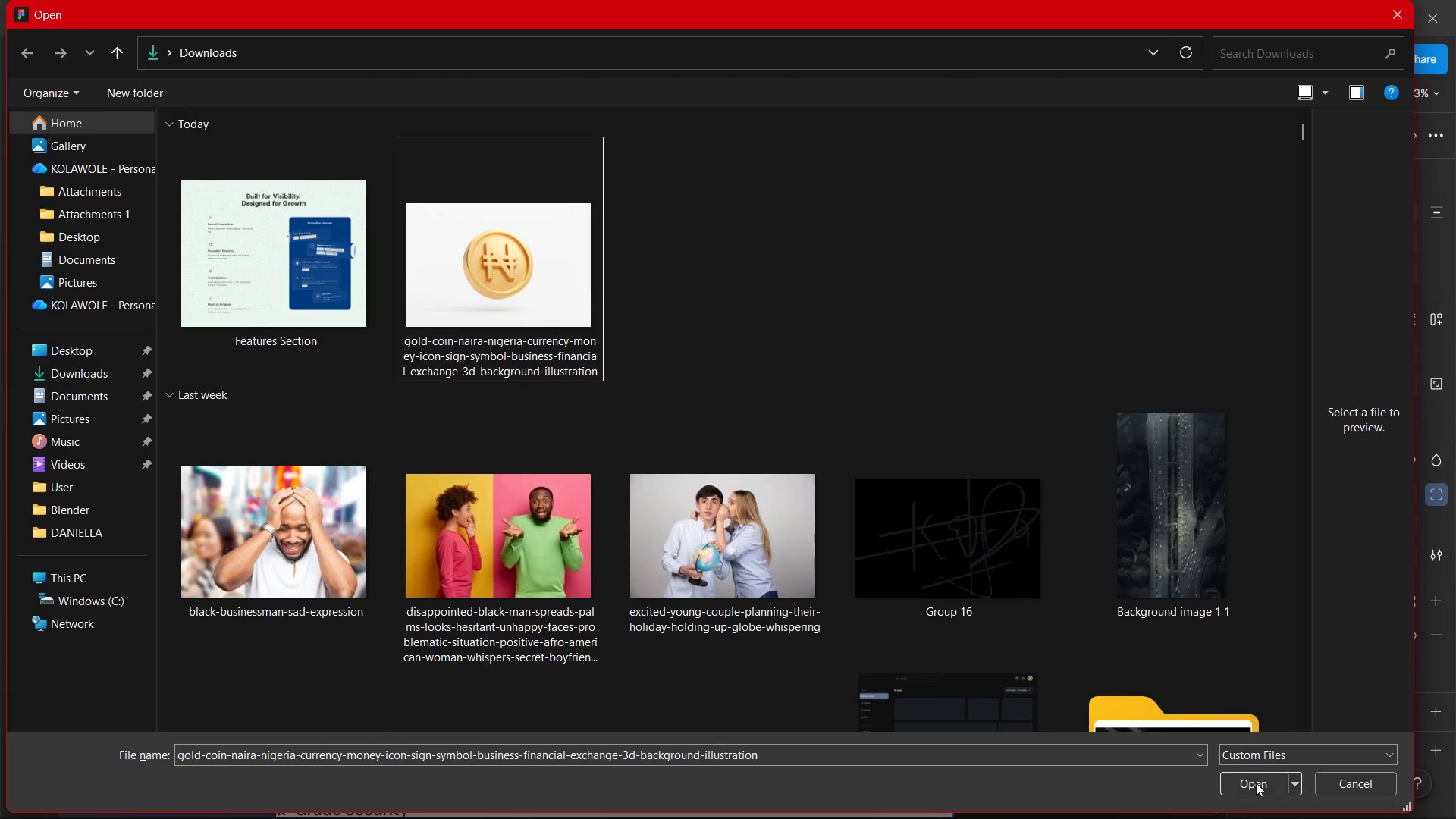 
left_click([1256, 785])
 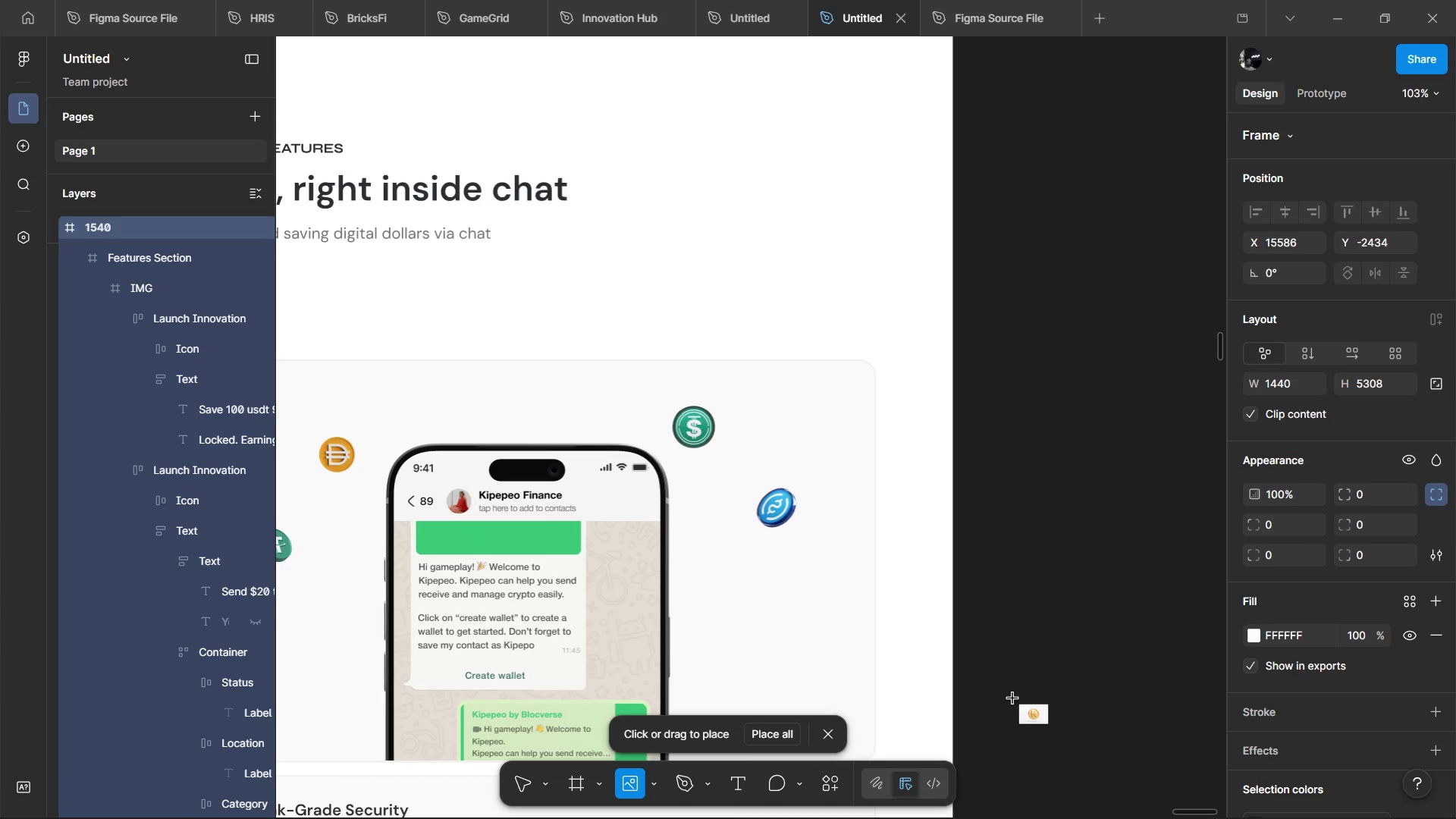 
wait(69.55)
 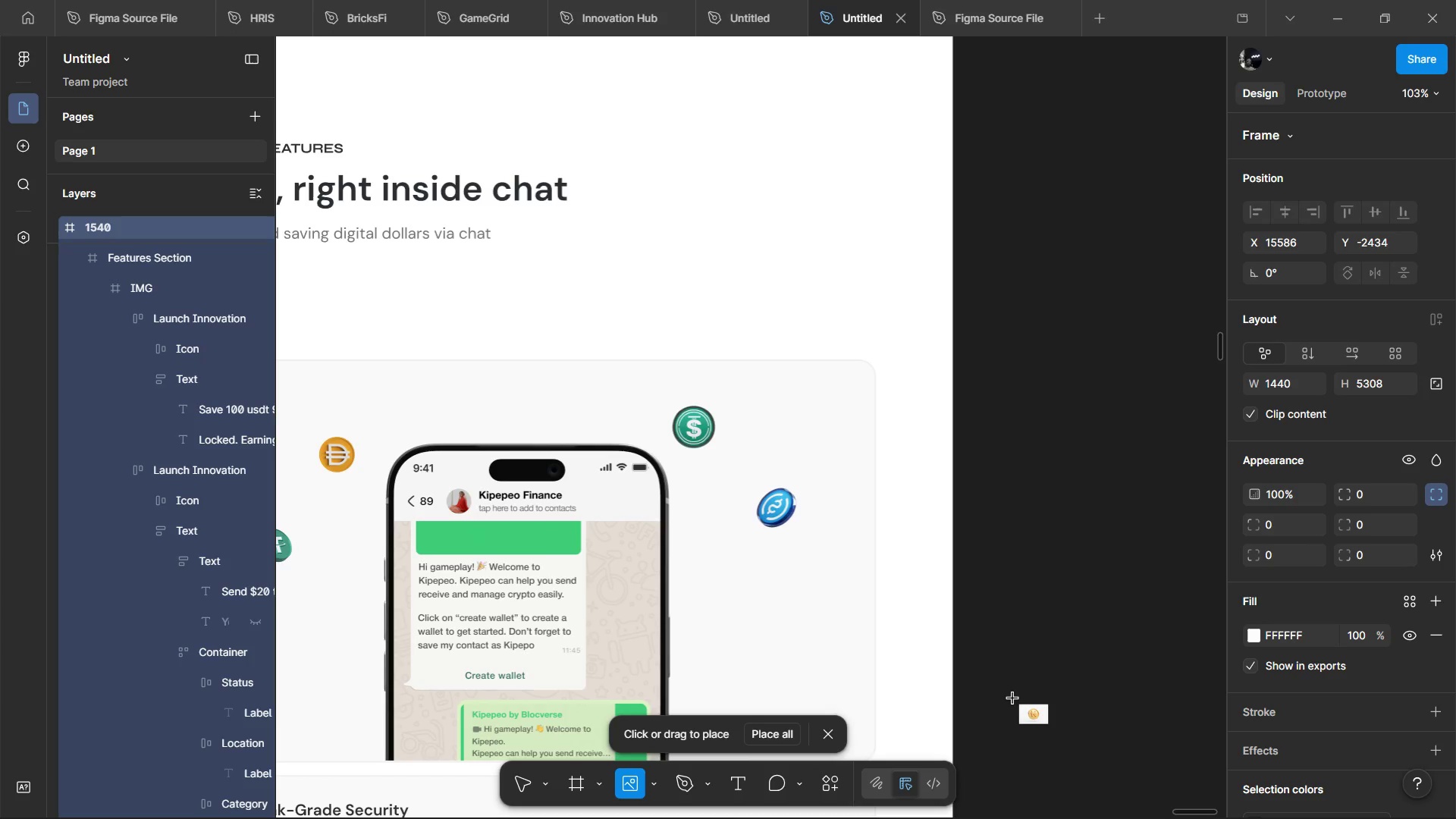 
left_click([1018, 329])
 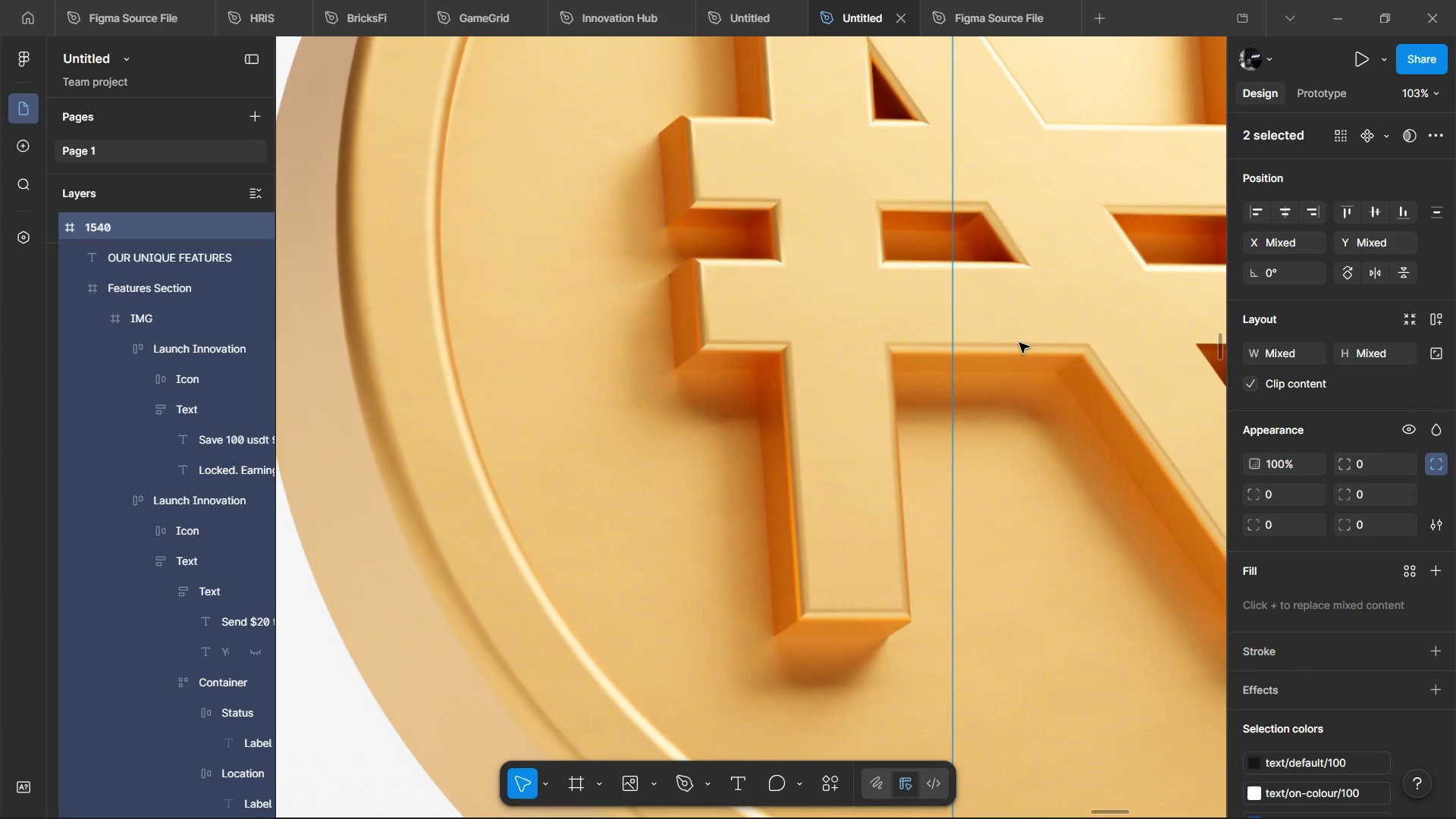 
hold_key(key=ControlLeft, duration=1.36)
scroll: coordinate [1057, 340], scroll_direction: down, amount: 16.0
 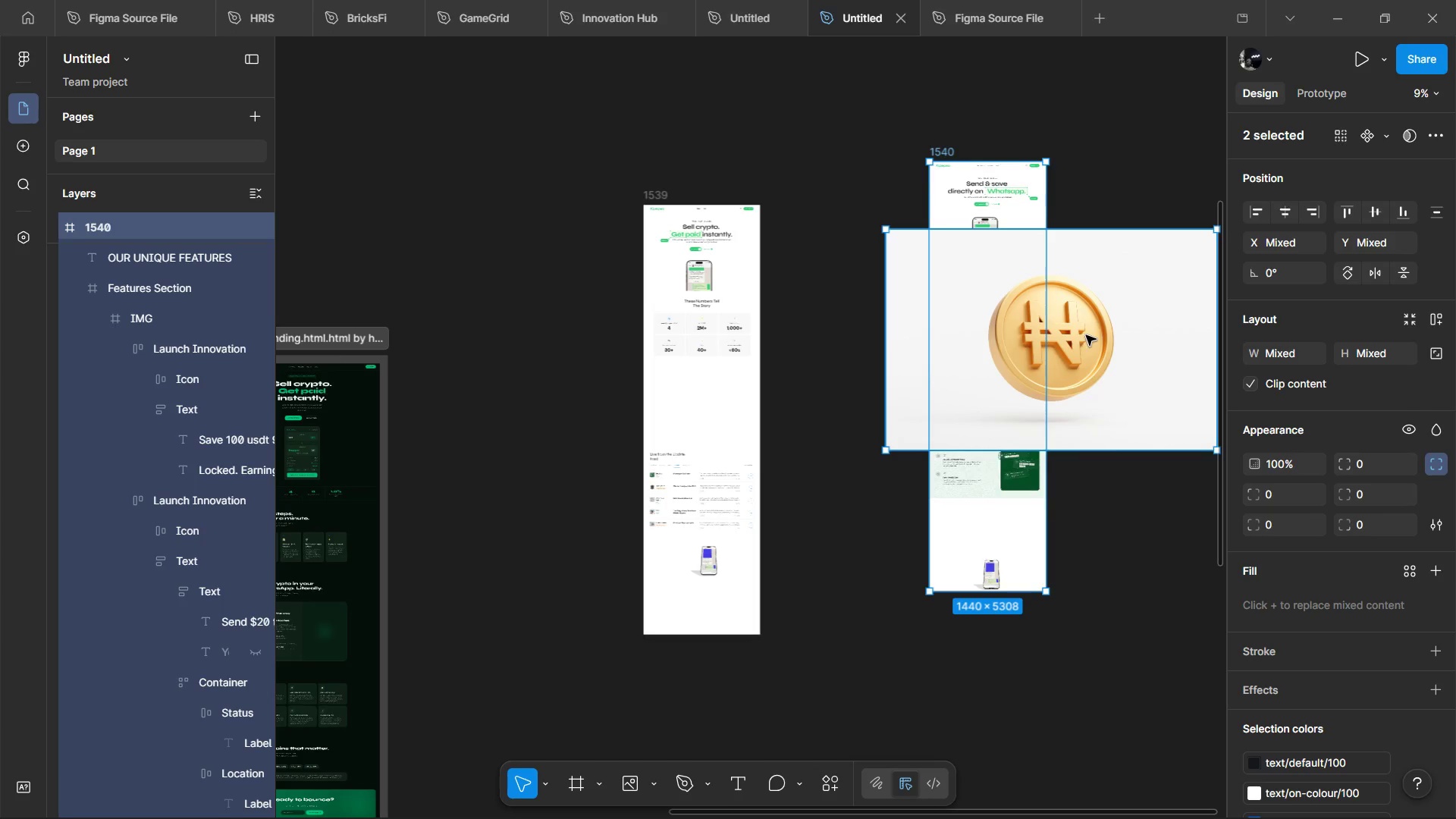 
left_click([1087, 335])
 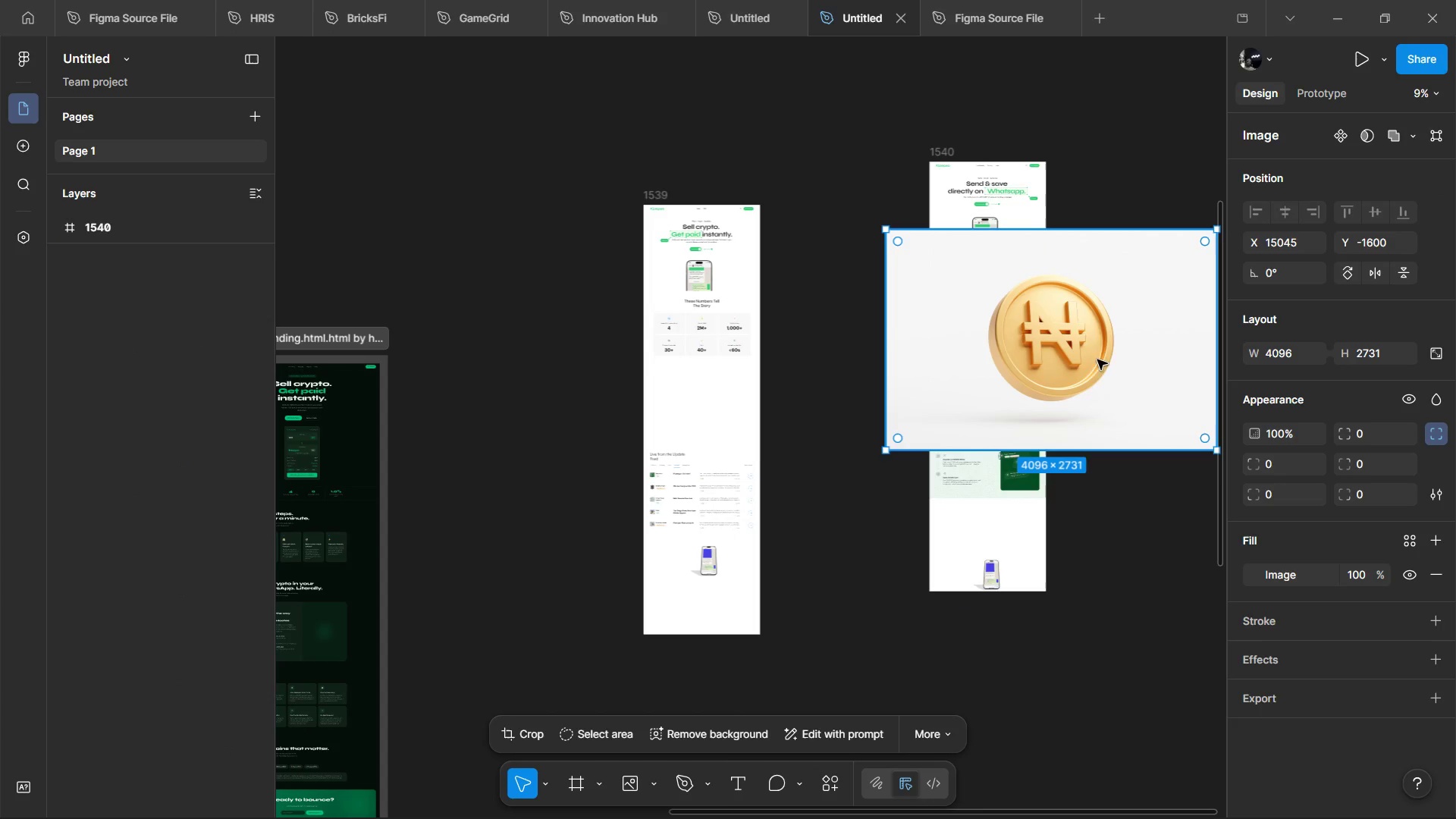 
hold_key(key=ShiftLeft, duration=0.5)
 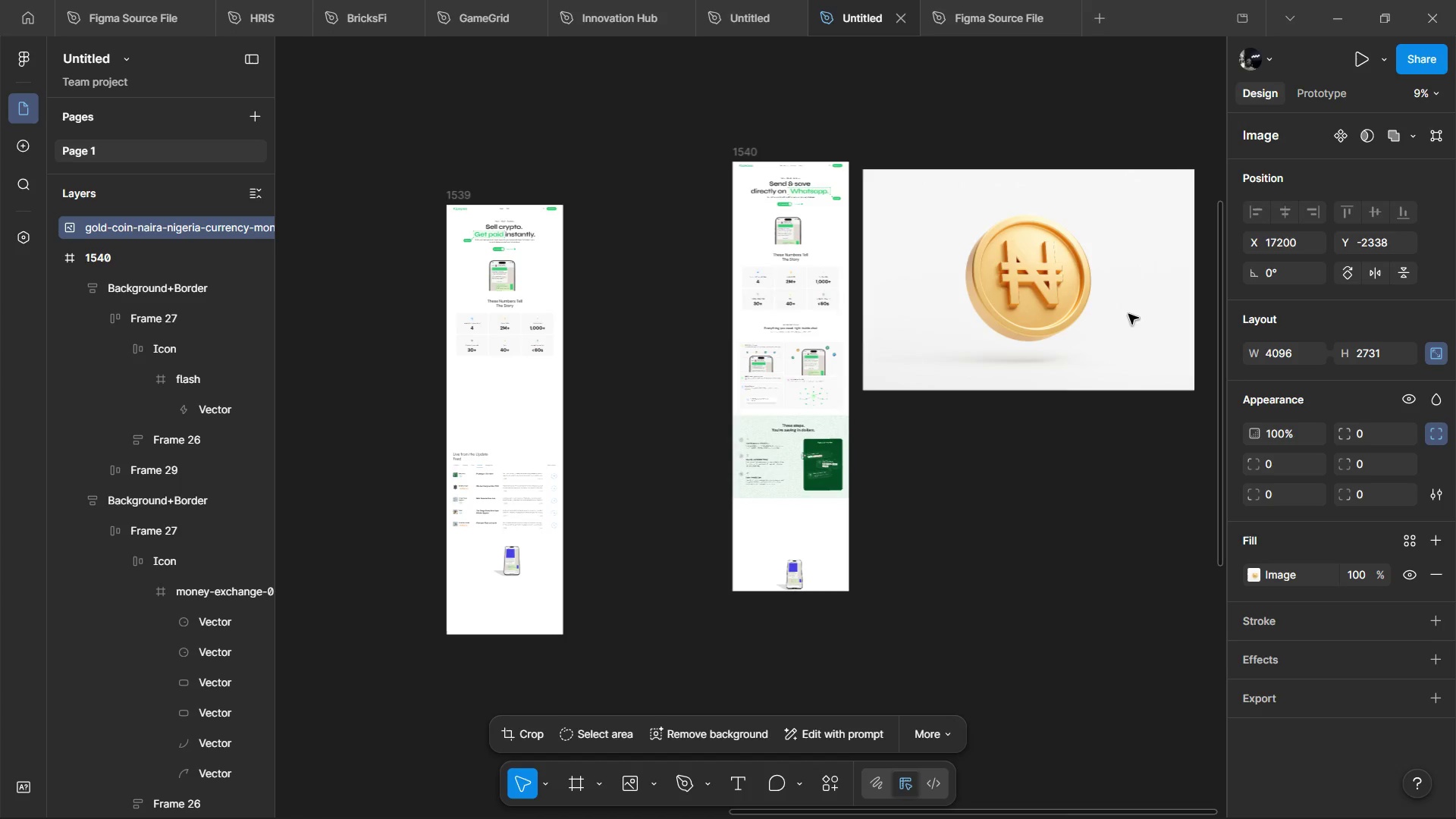 
left_click_drag(start_coordinate=[937, 381], to_coordinate=[1103, 360])
 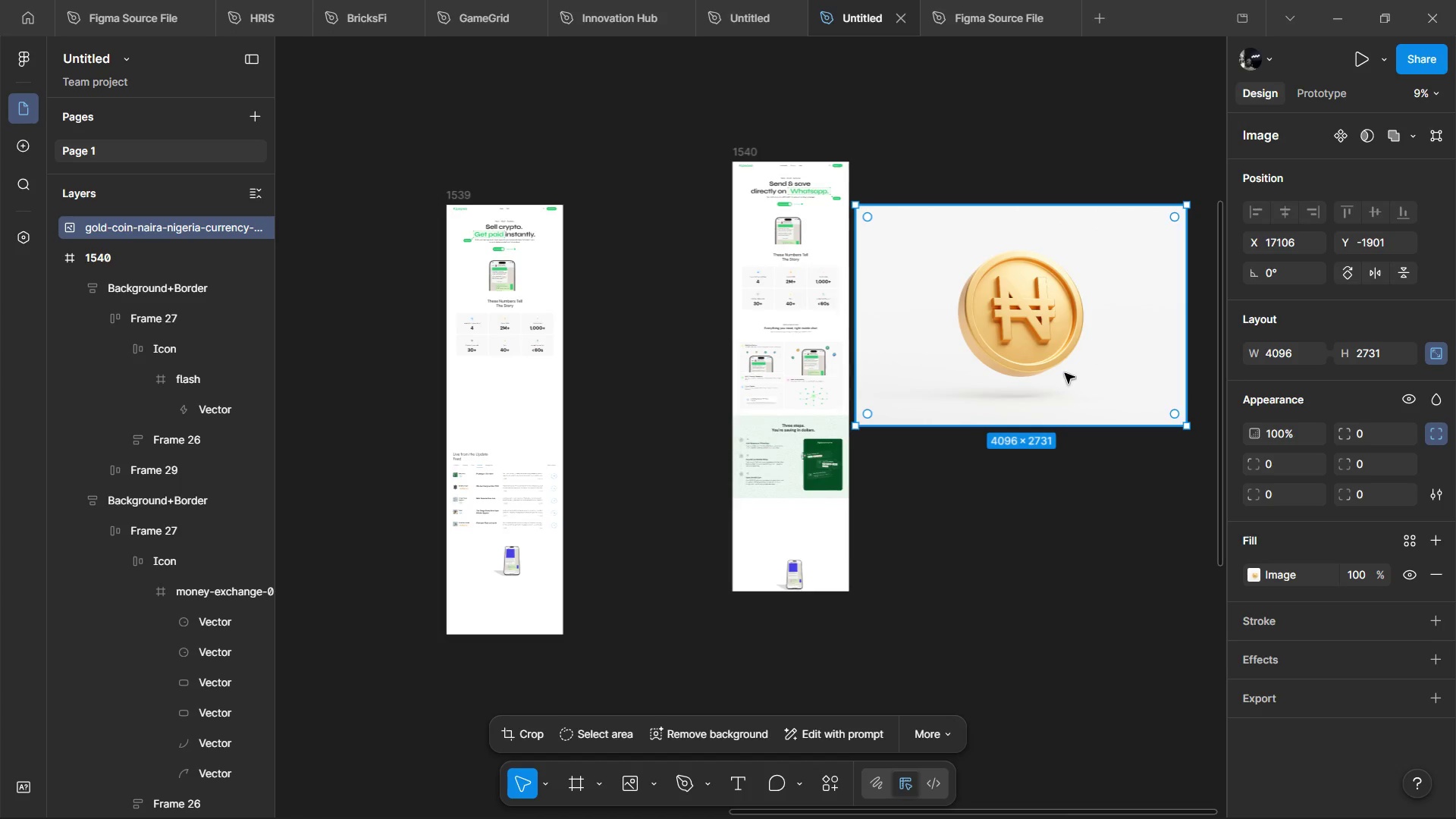 
scroll: coordinate [1046, 391], scroll_direction: down, amount: 5.0
 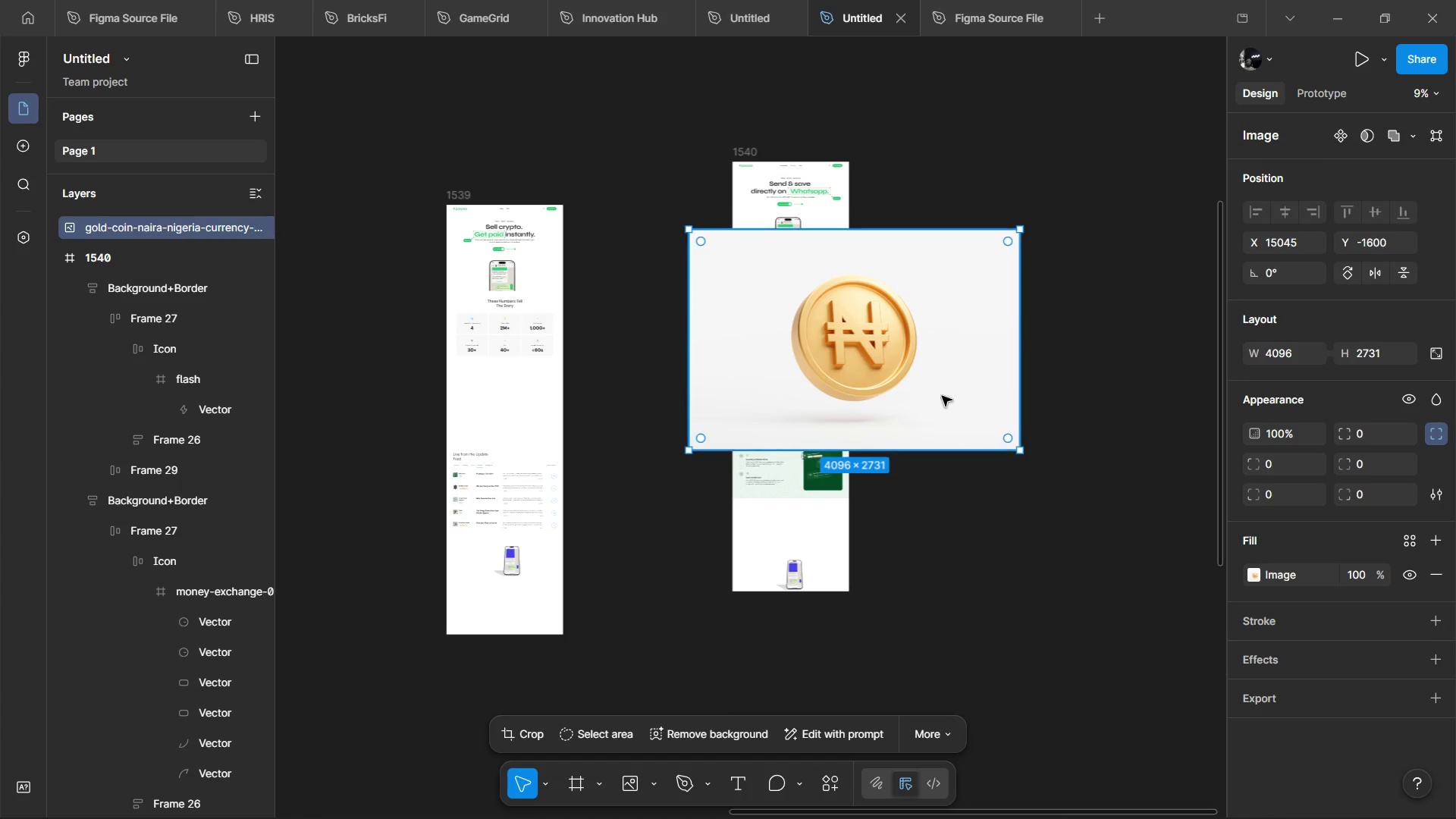 
key(Control+ControlLeft)
 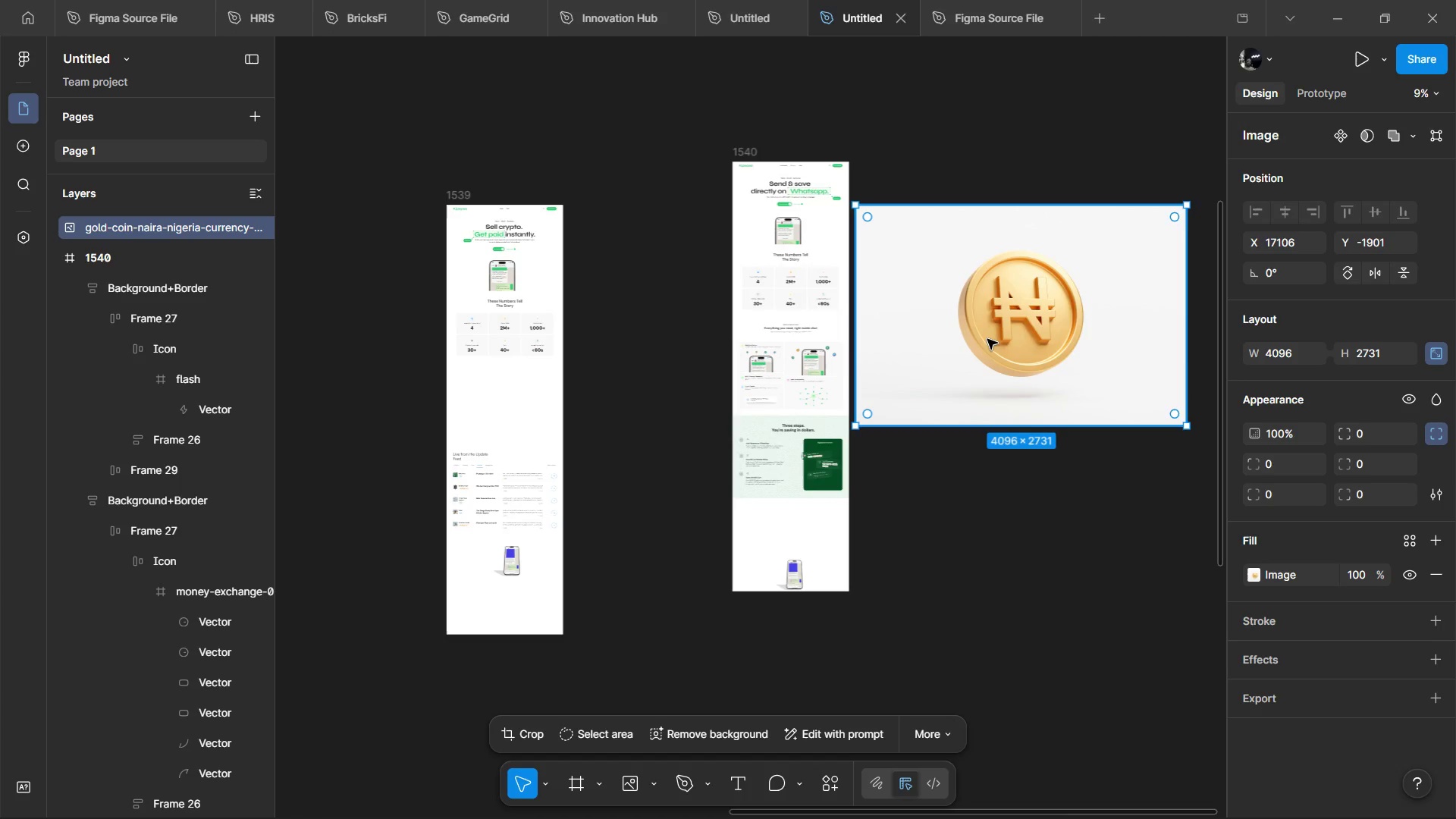 
right_click([986, 334])
 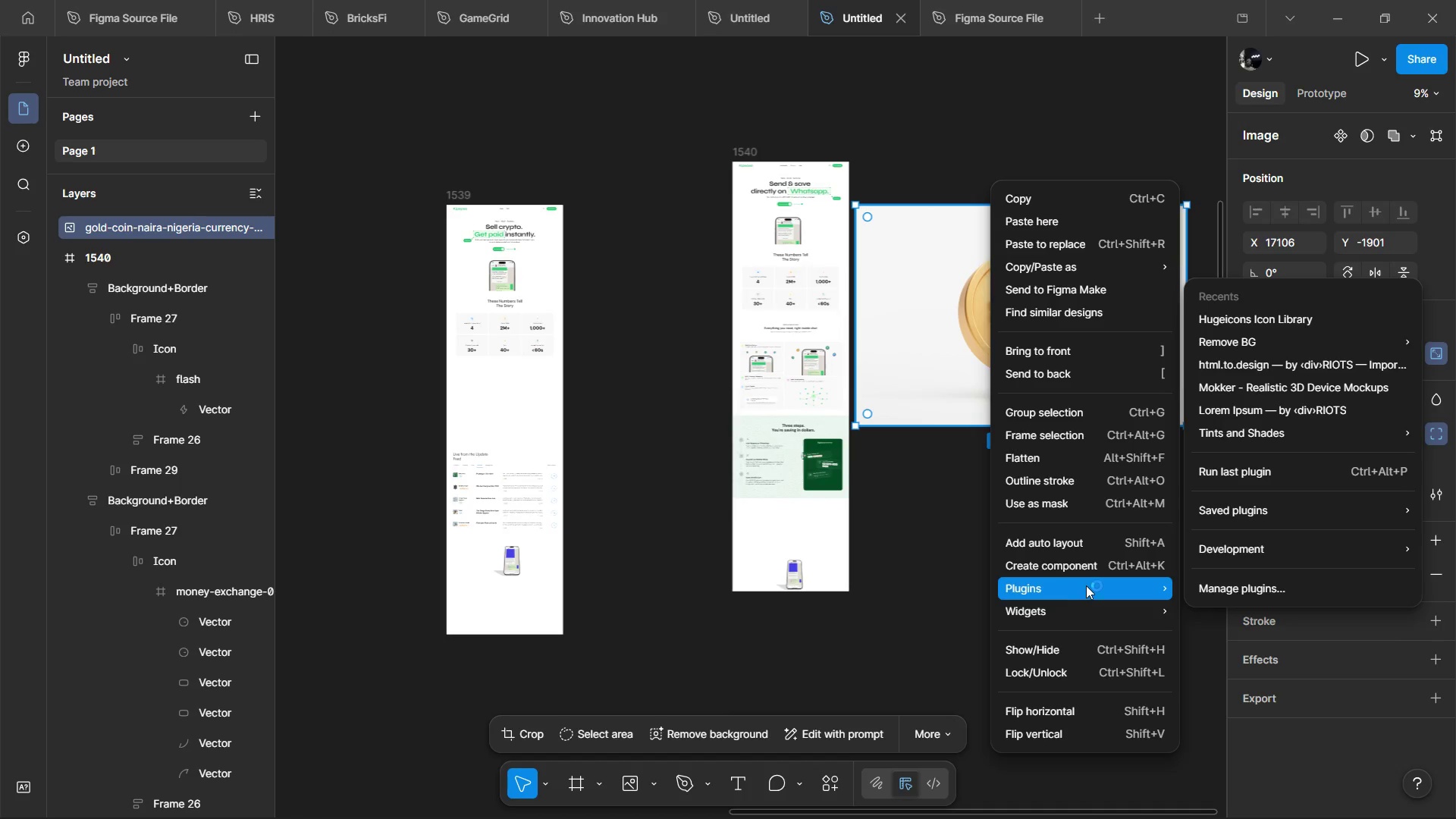 
wait(6.69)
 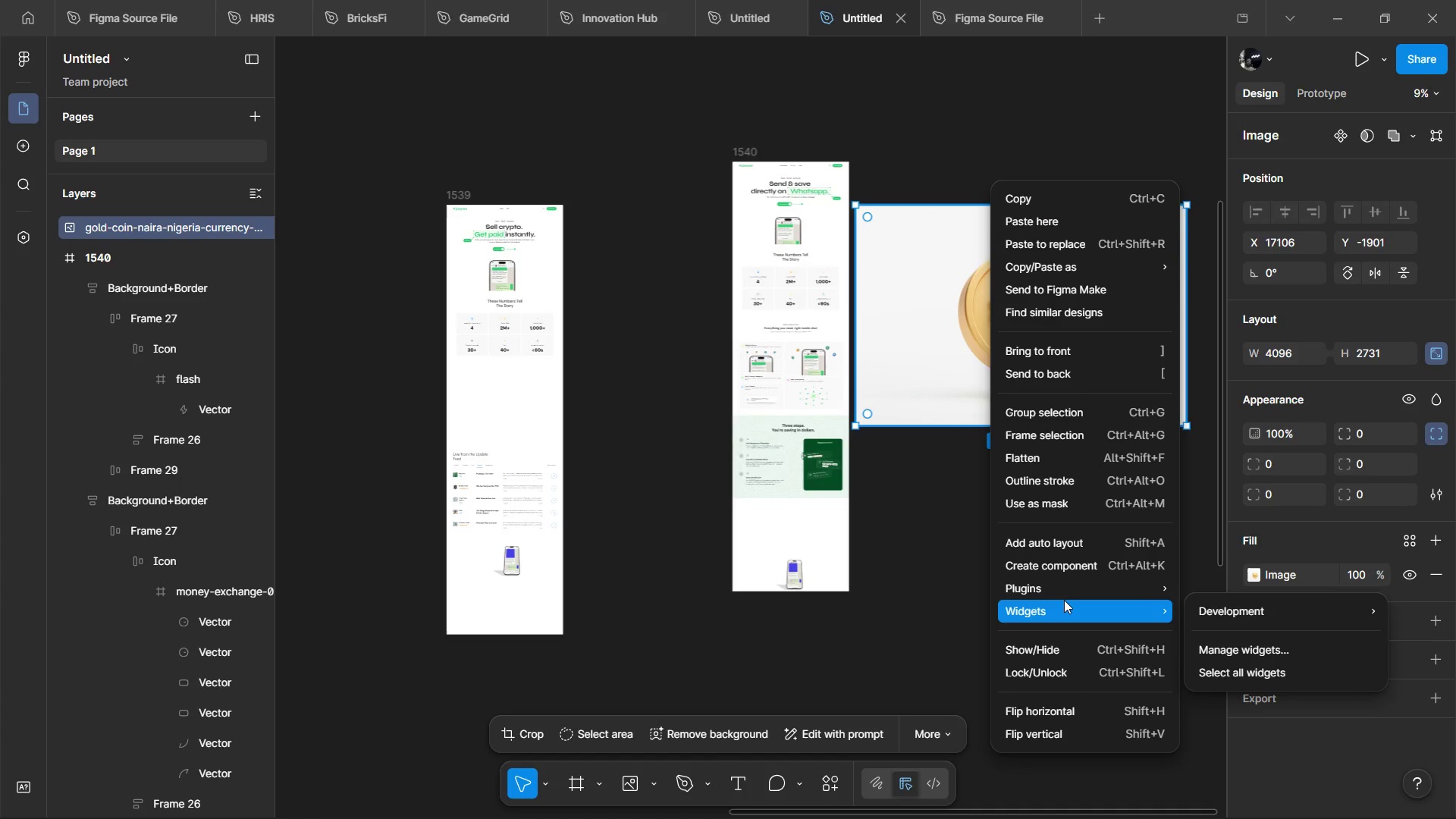 
left_click([1277, 341])
 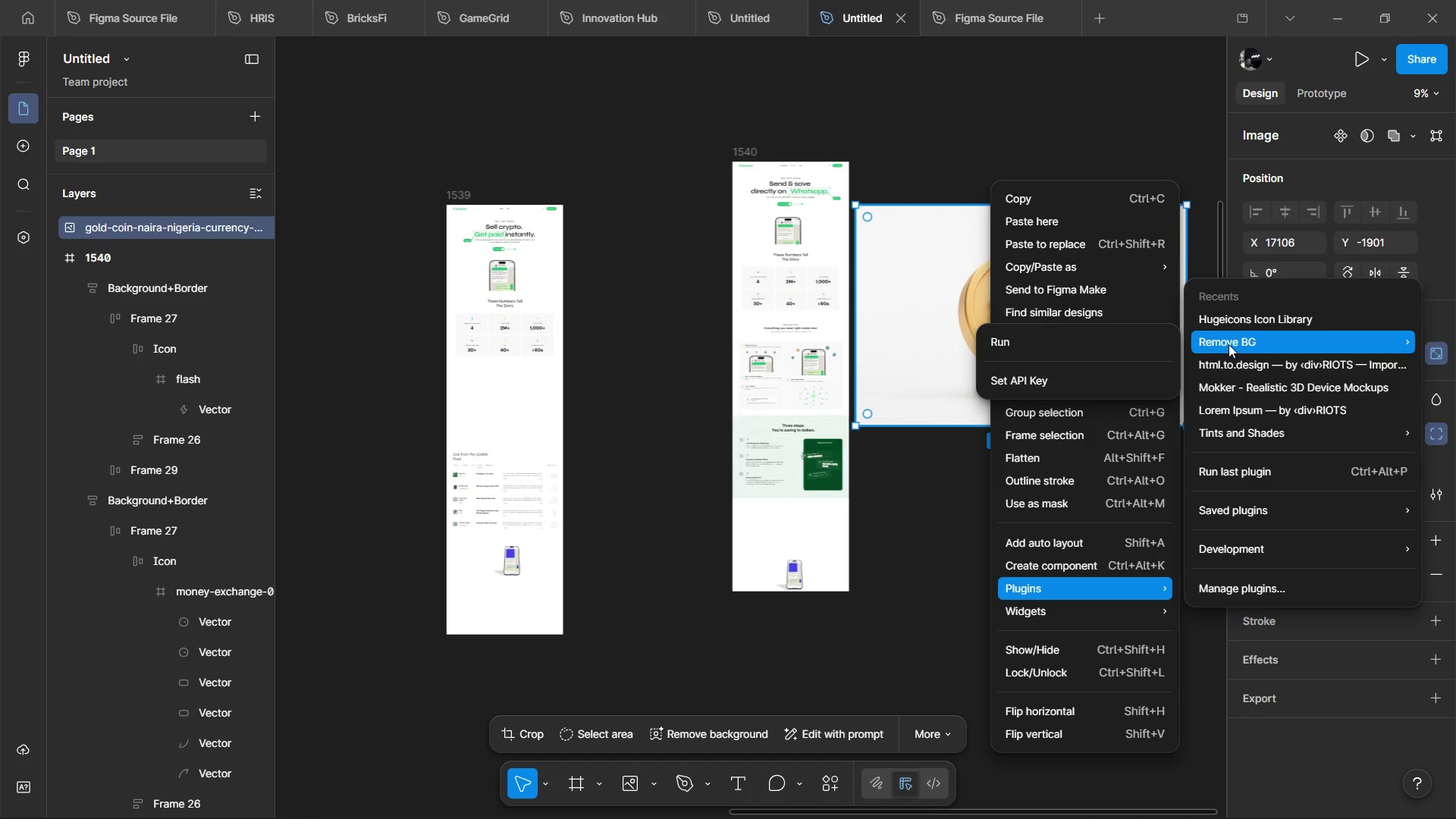 
left_click([1150, 346])
 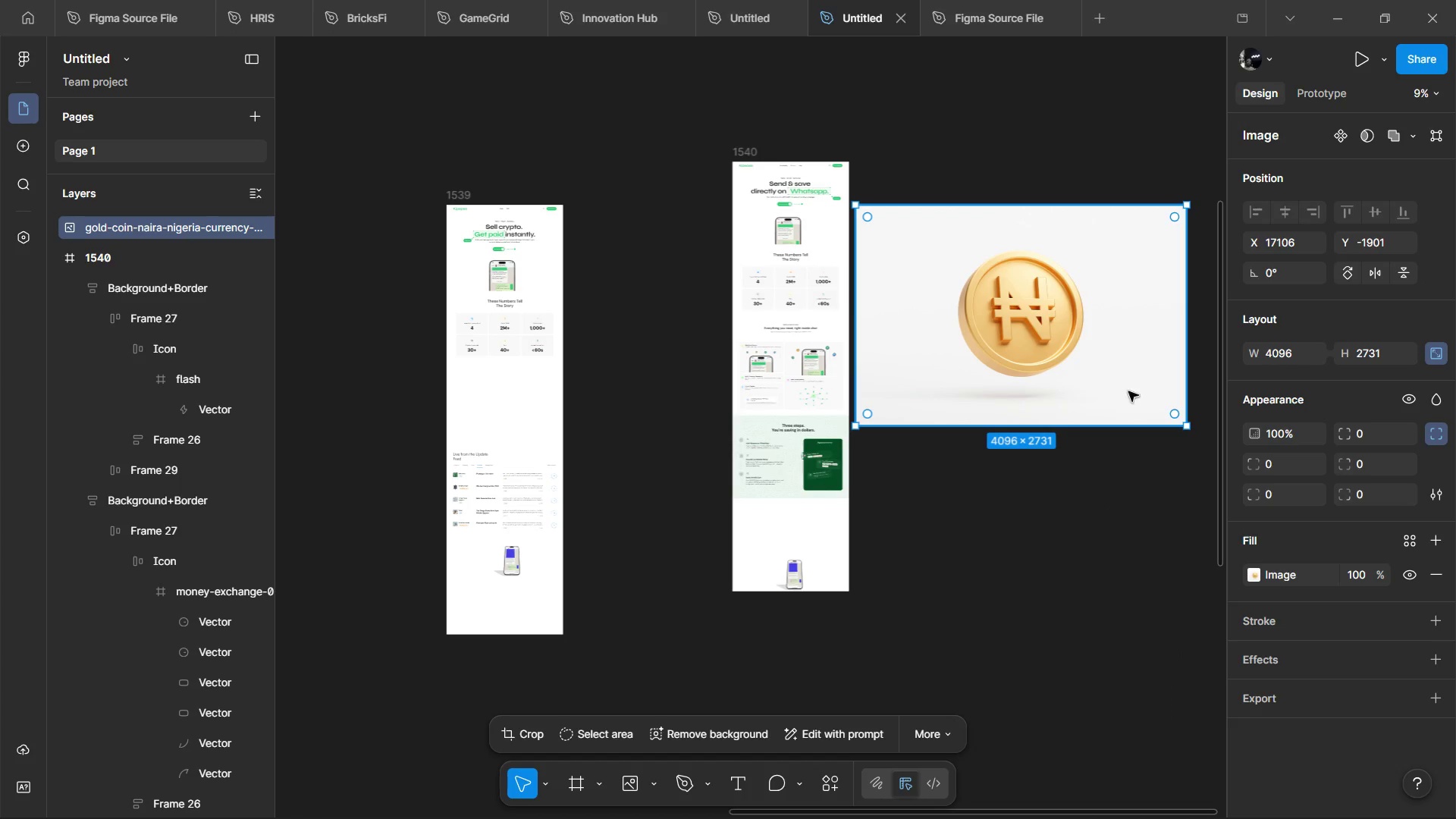 
hold_key(key=ControlLeft, duration=0.7)
scroll: coordinate [1023, 343], scroll_direction: up, amount: 2.0
 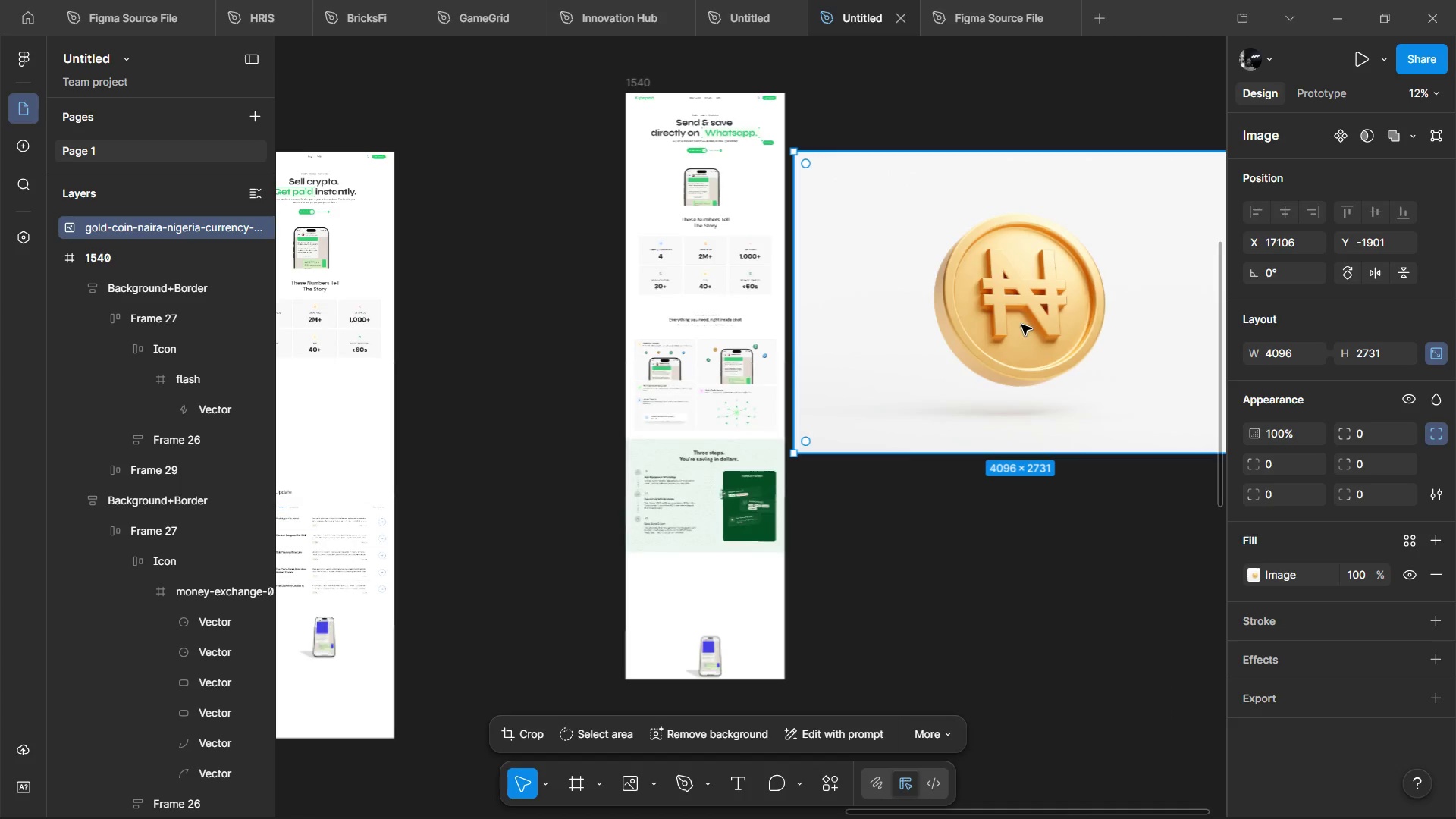 
wait(52.07)
 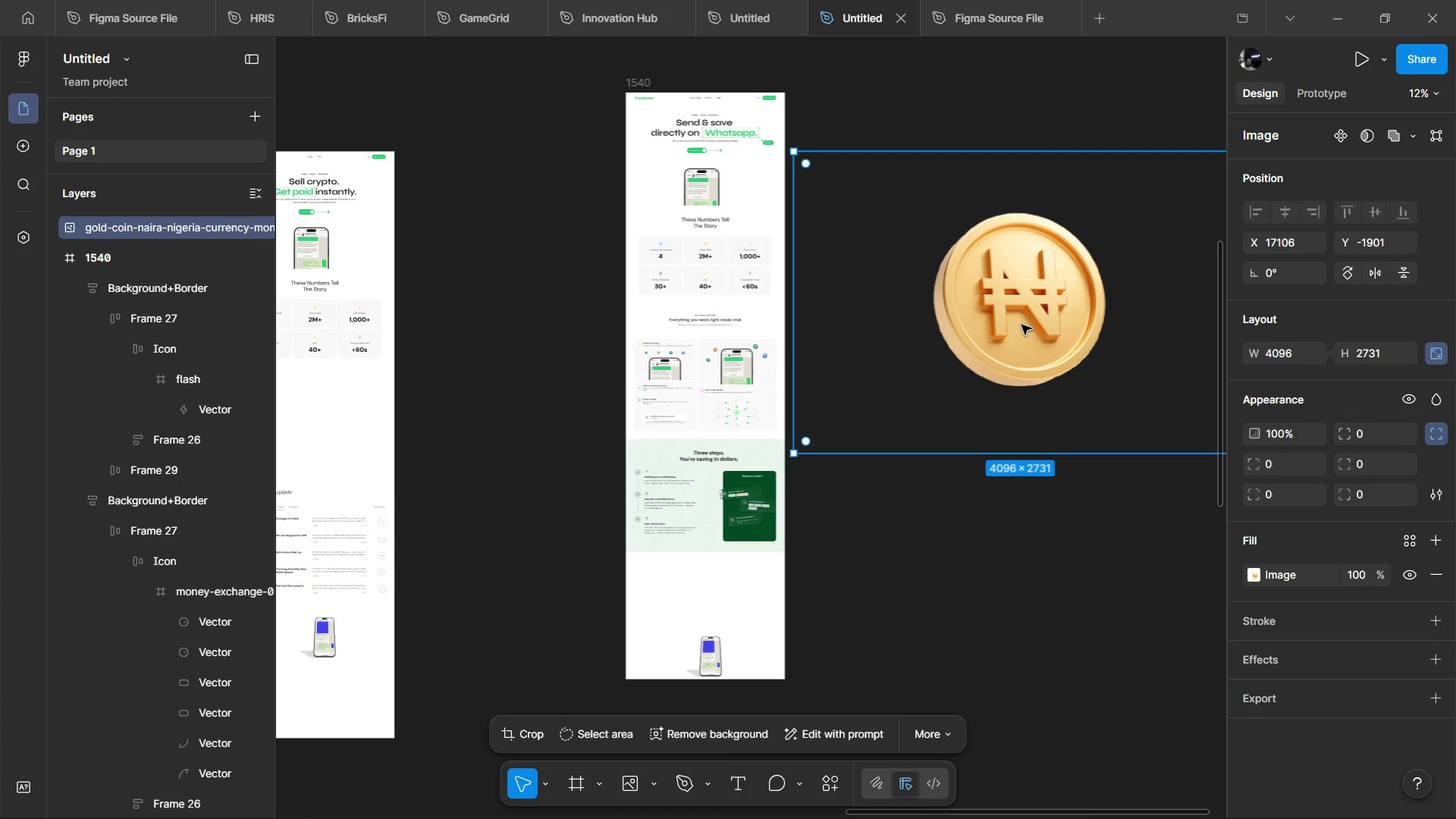 
left_click([1289, 359])
 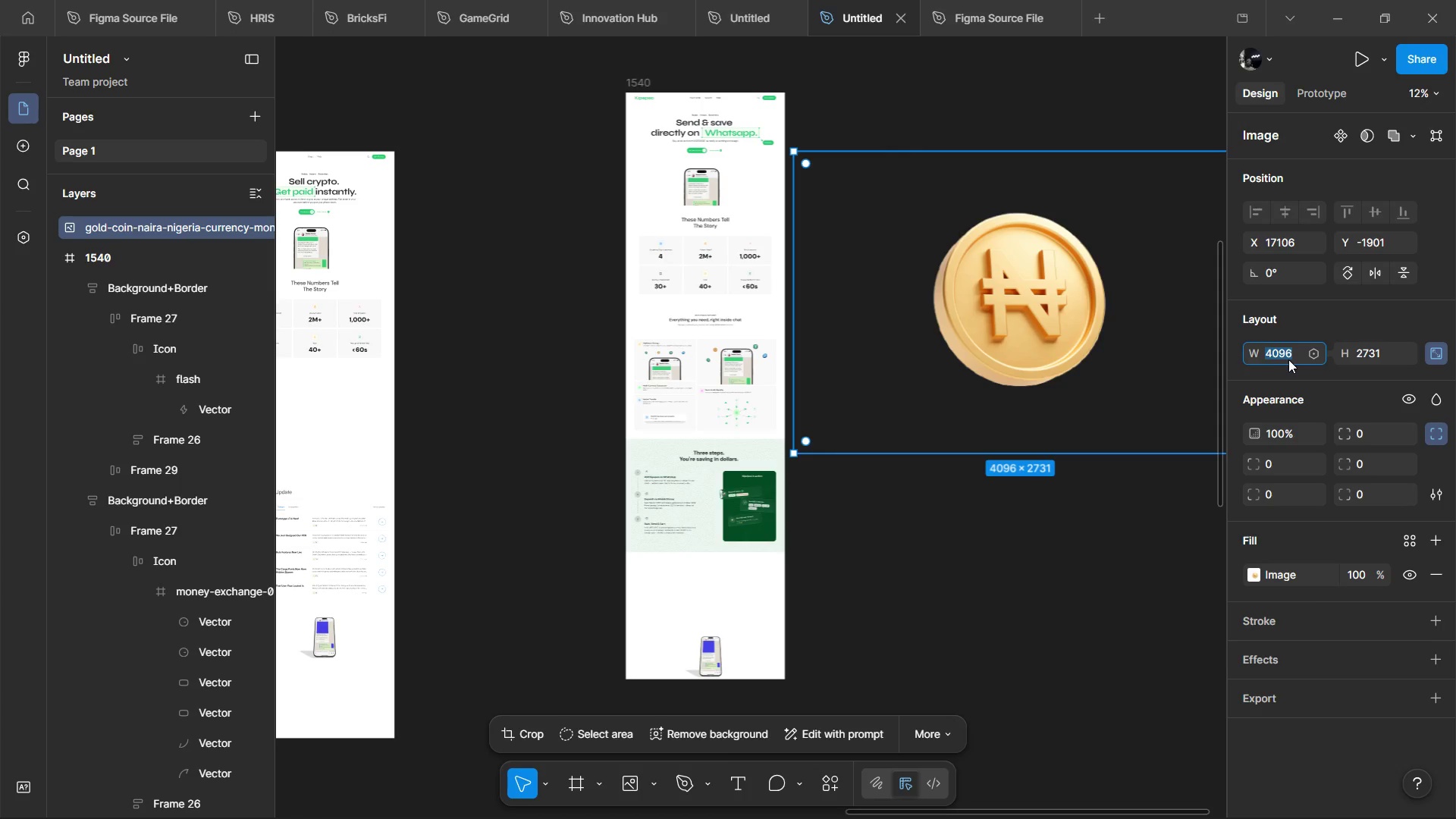 
type(40)
 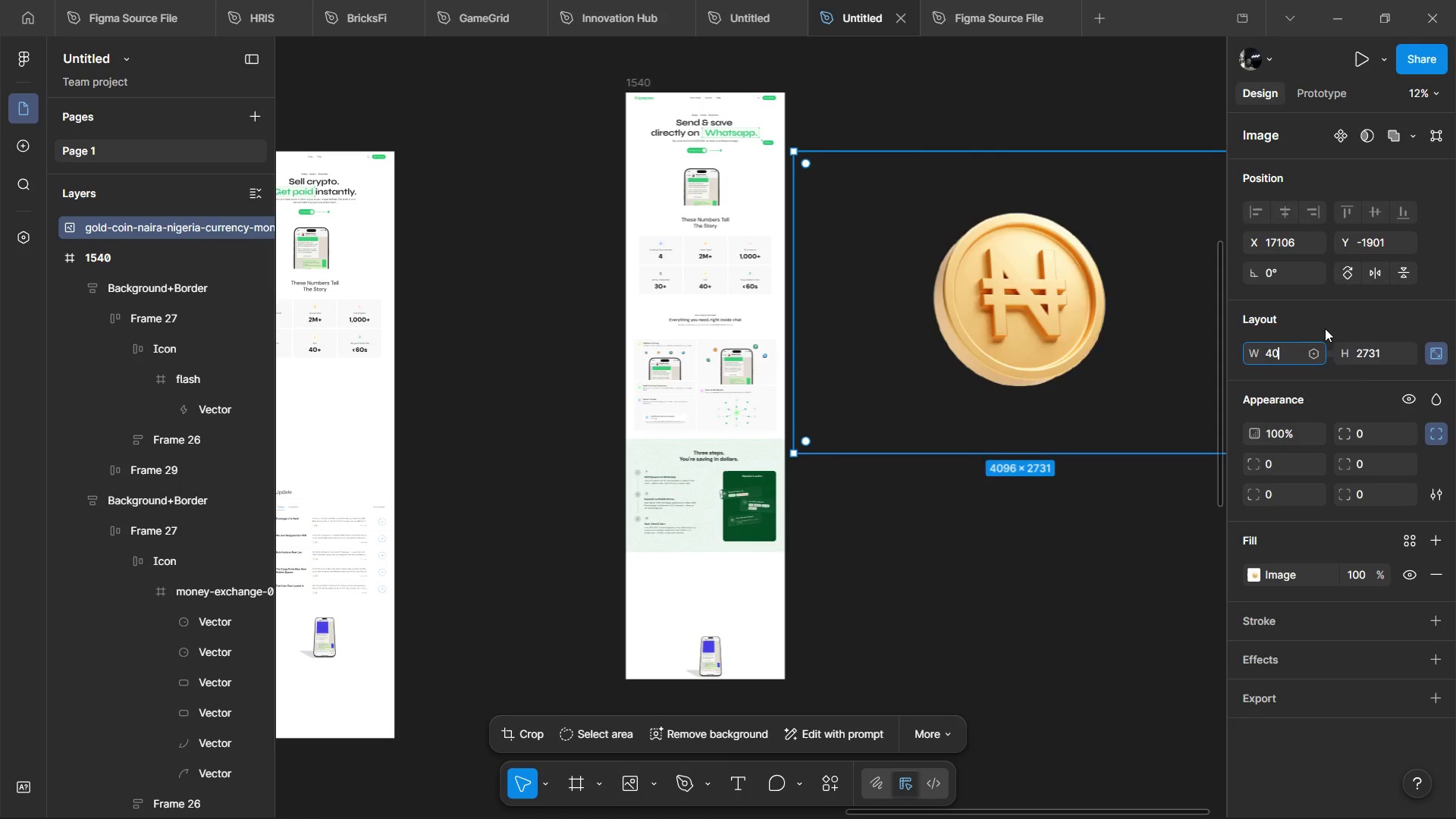 
left_click([1325, 328])
 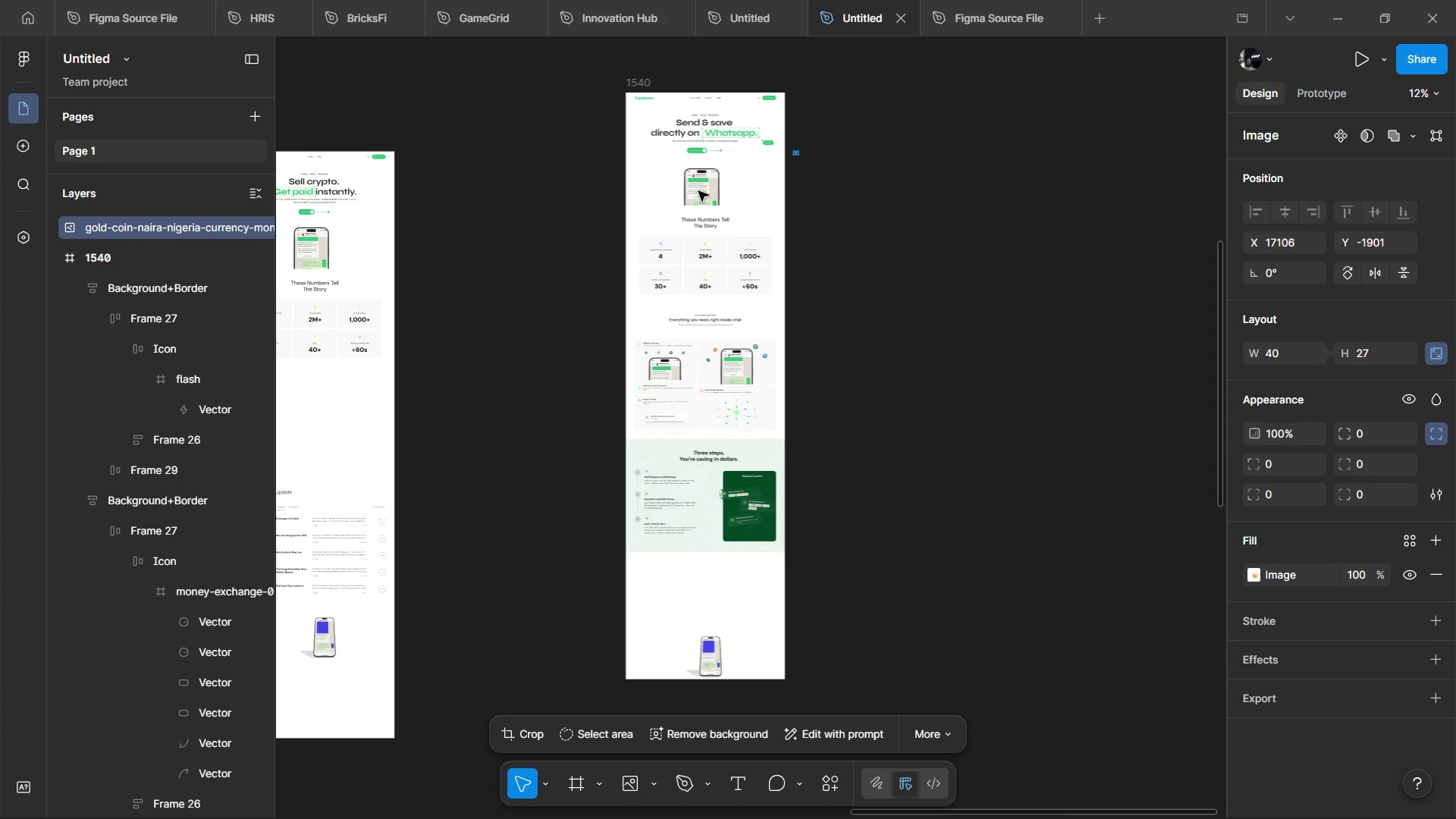 
hold_key(key=ControlLeft, duration=0.8)
 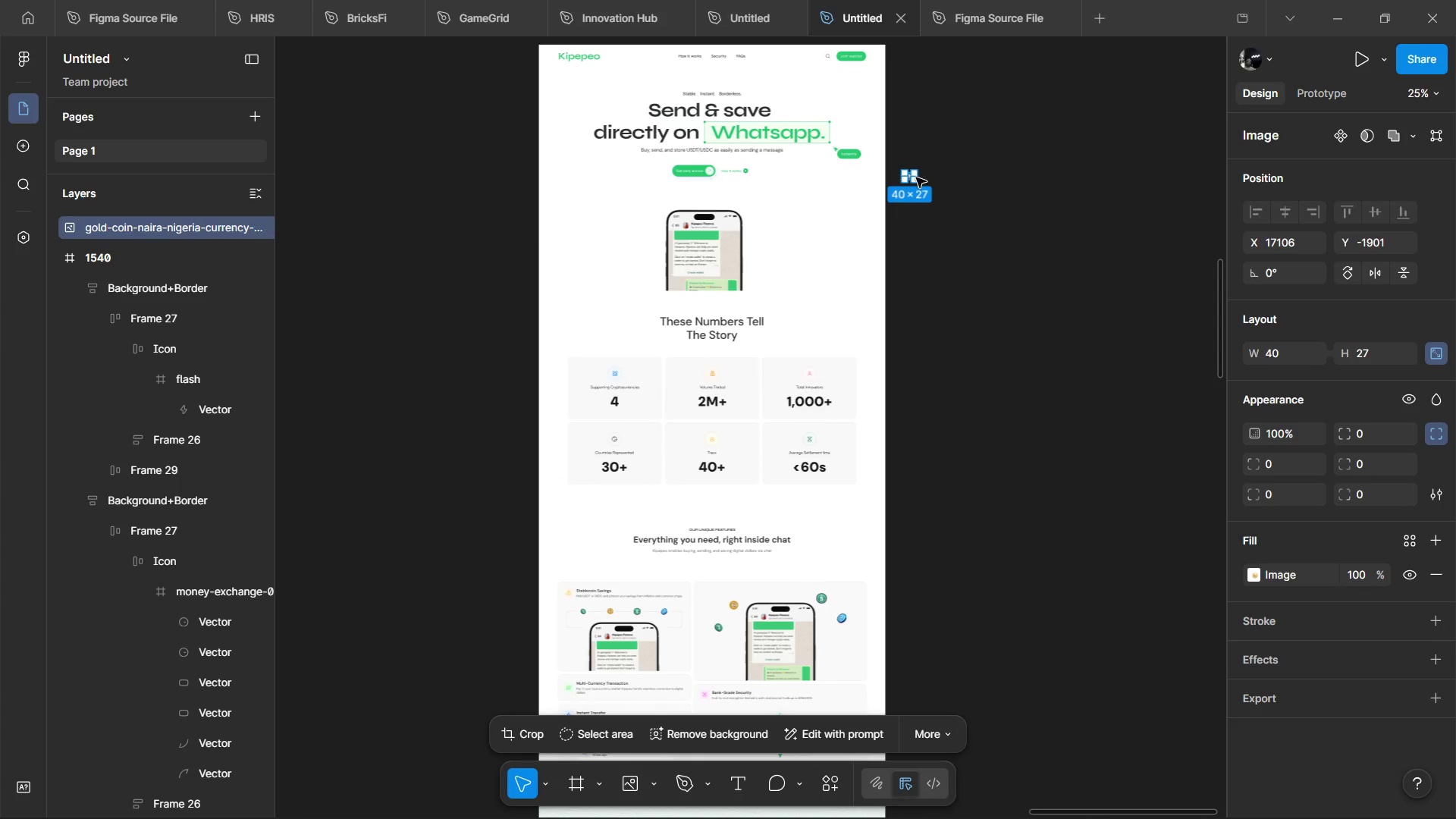 
hold_key(key=ControlLeft, duration=3.77)
 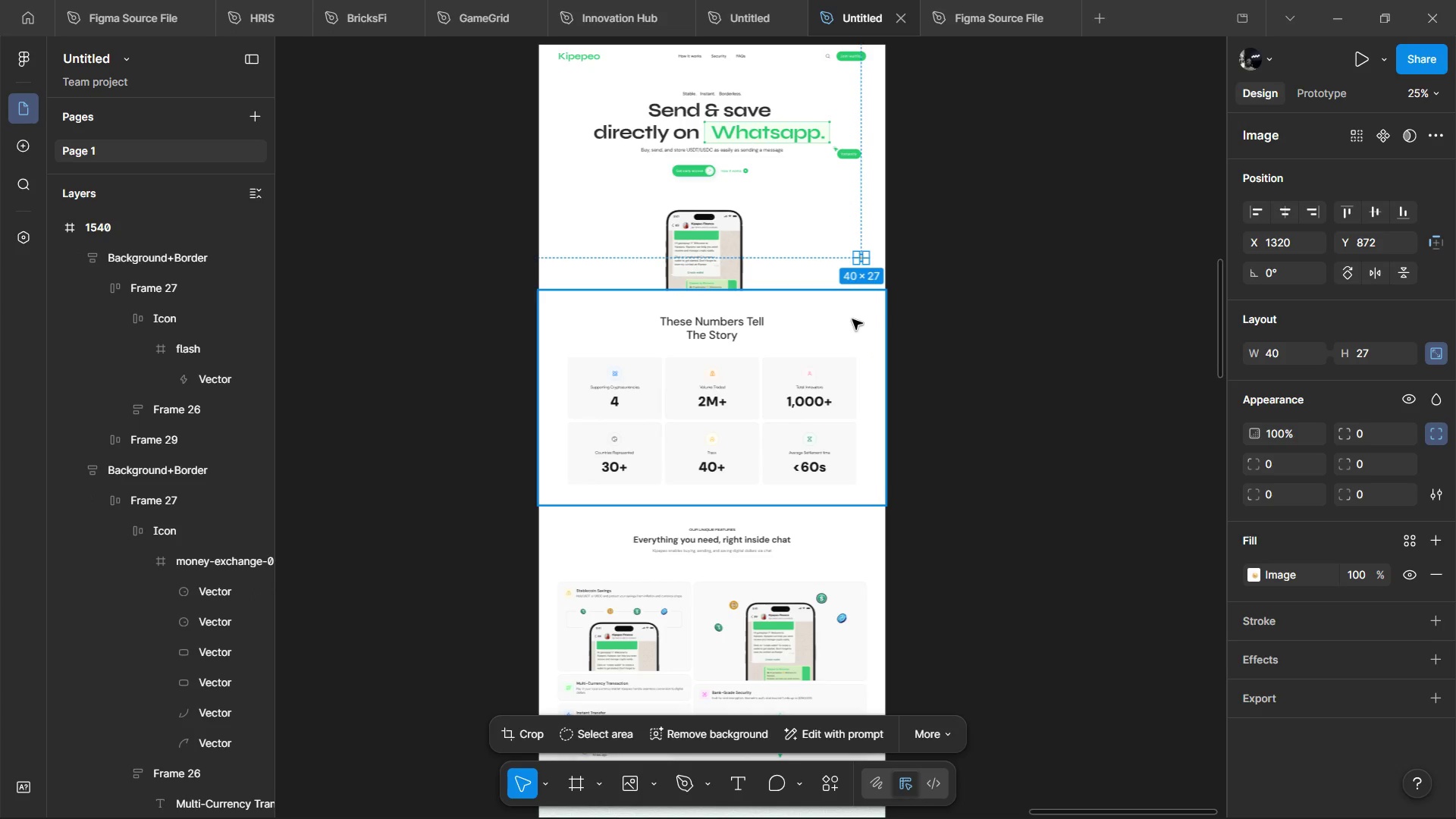 
scroll: coordinate [701, 133], scroll_direction: up, amount: 5.0
 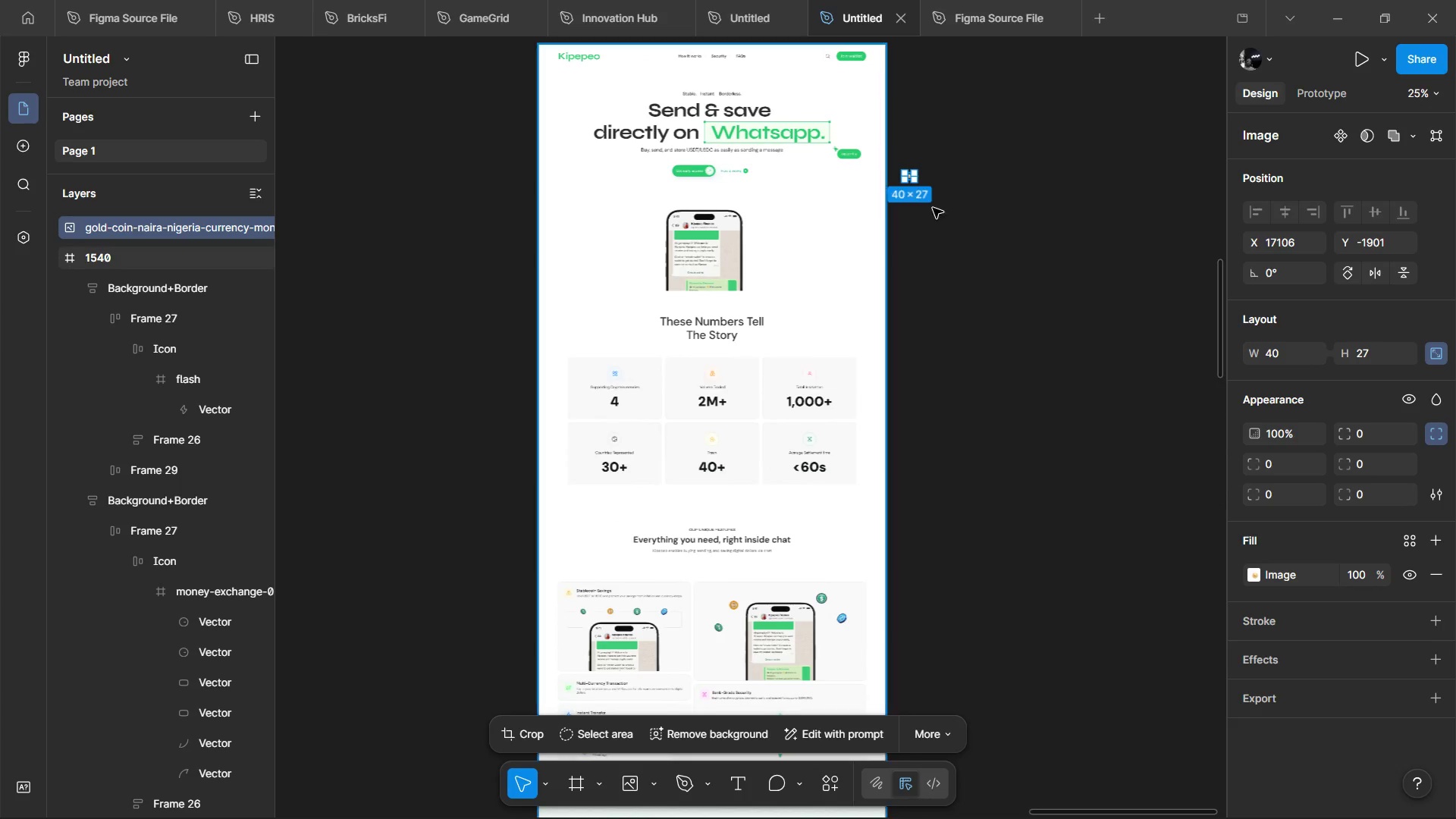 
left_click_drag(start_coordinate=[912, 178], to_coordinate=[861, 260])
 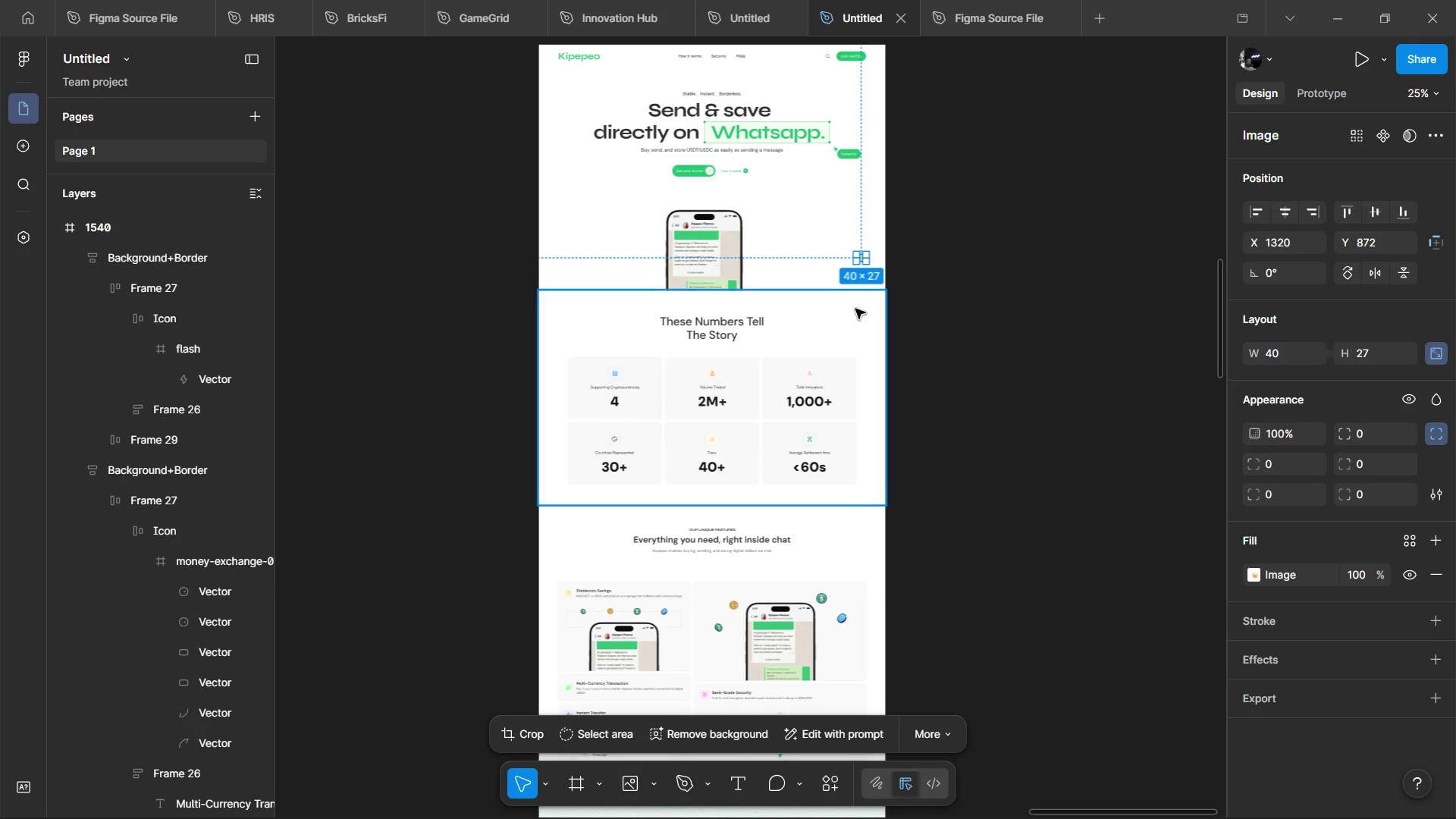 
key(Control+X)
 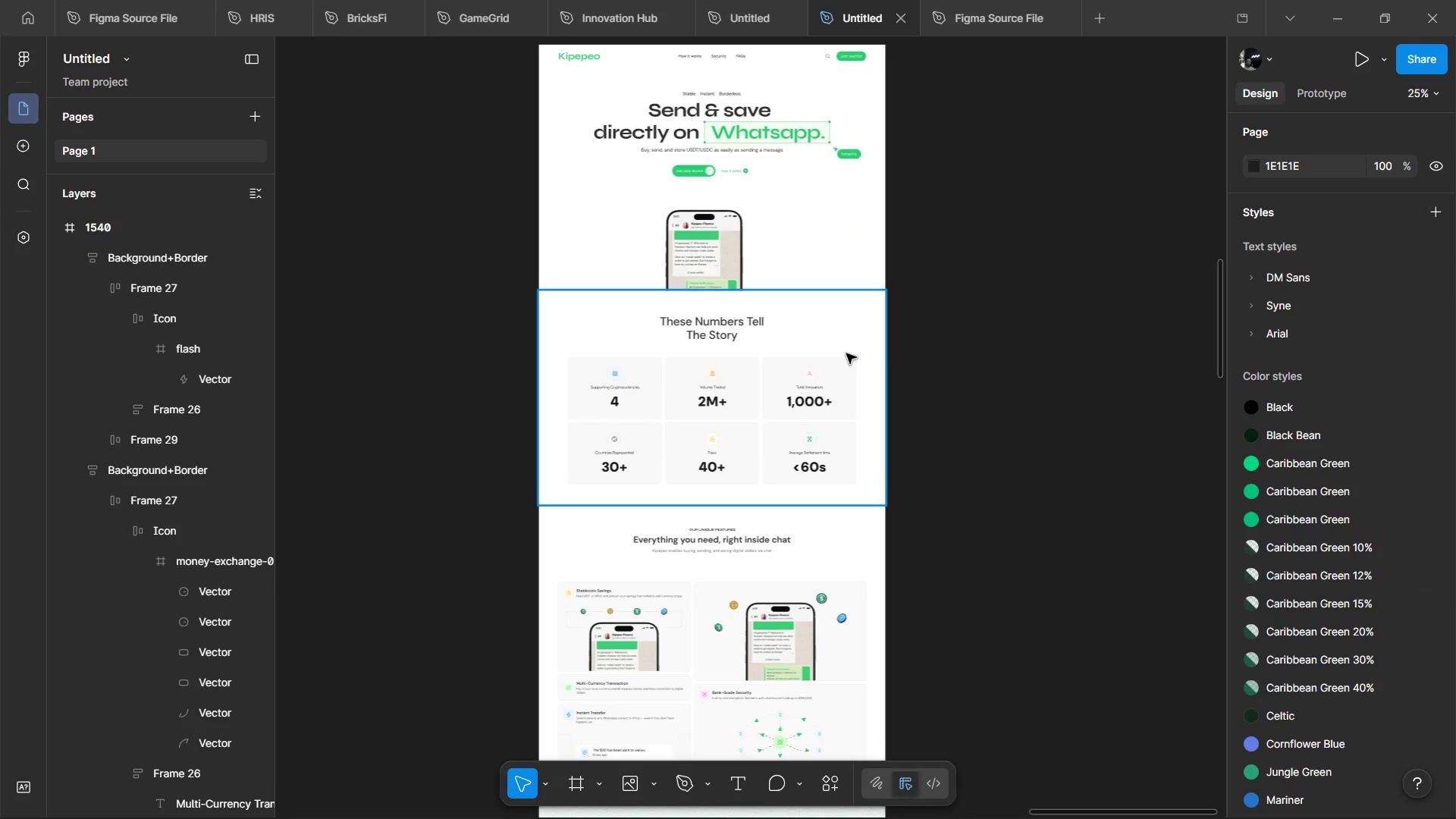 
key(Control+ControlLeft)
 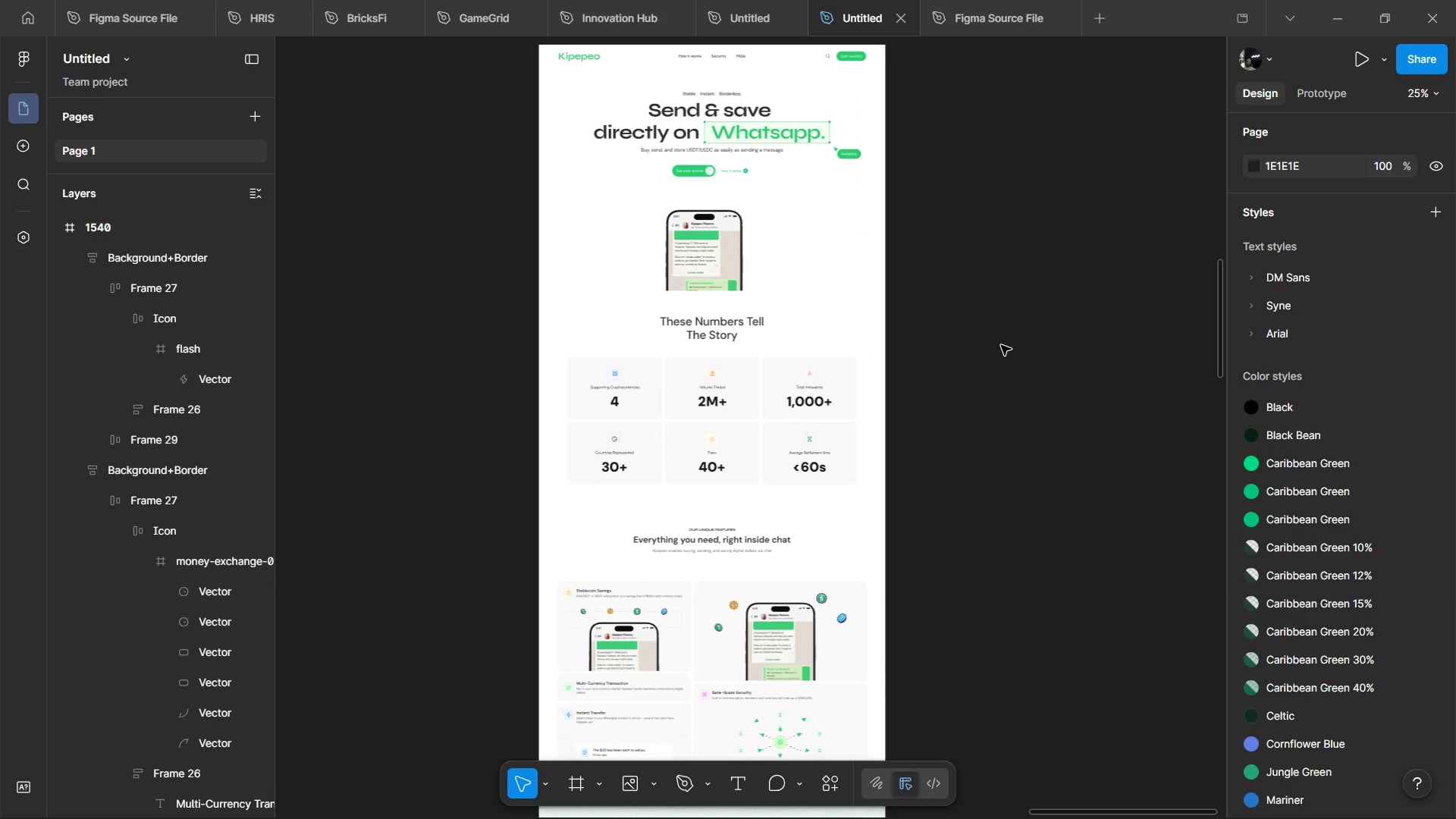 
hold_key(key=ShiftLeft, duration=0.52)
 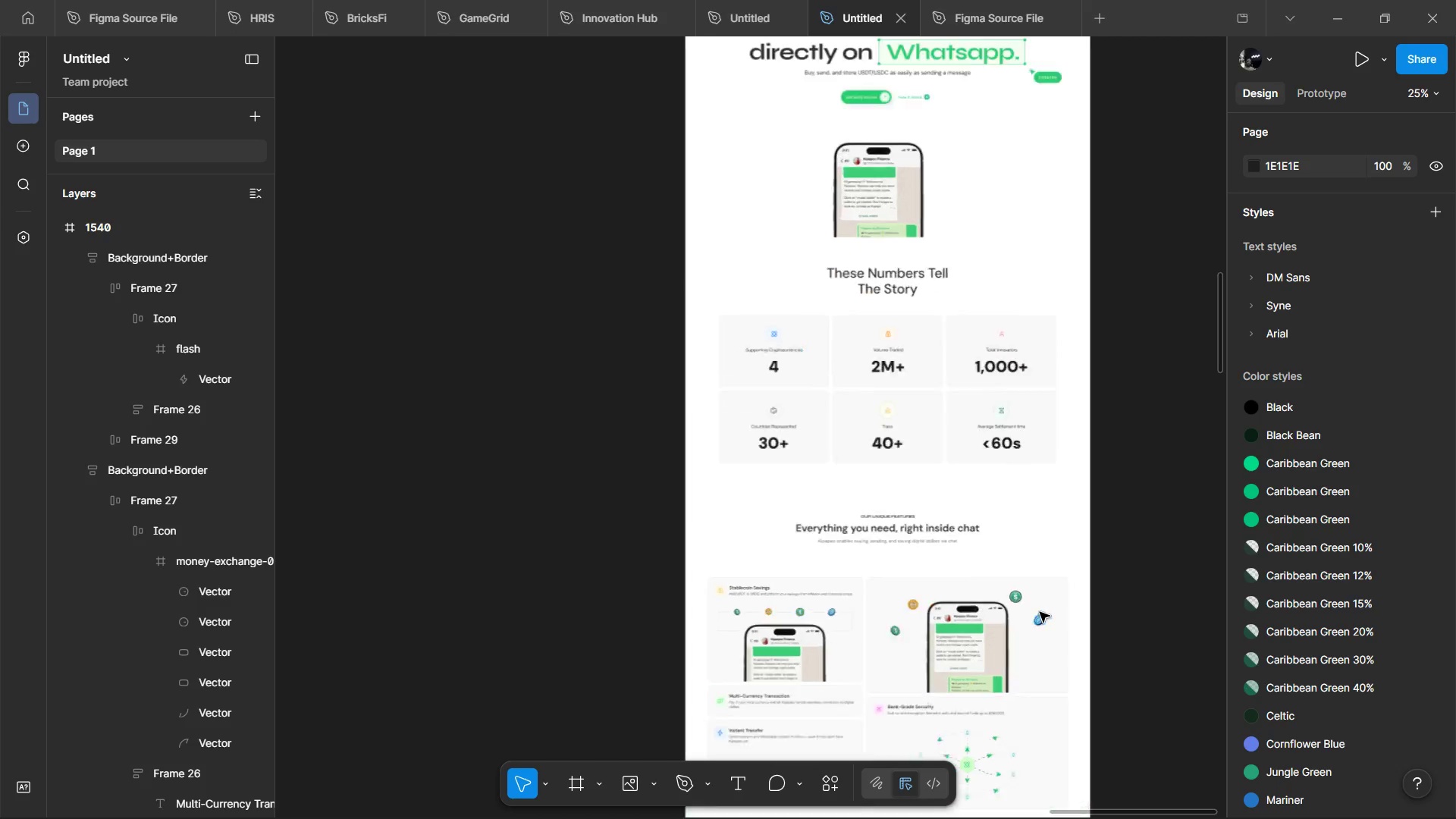 
hold_key(key=ControlLeft, duration=0.92)
 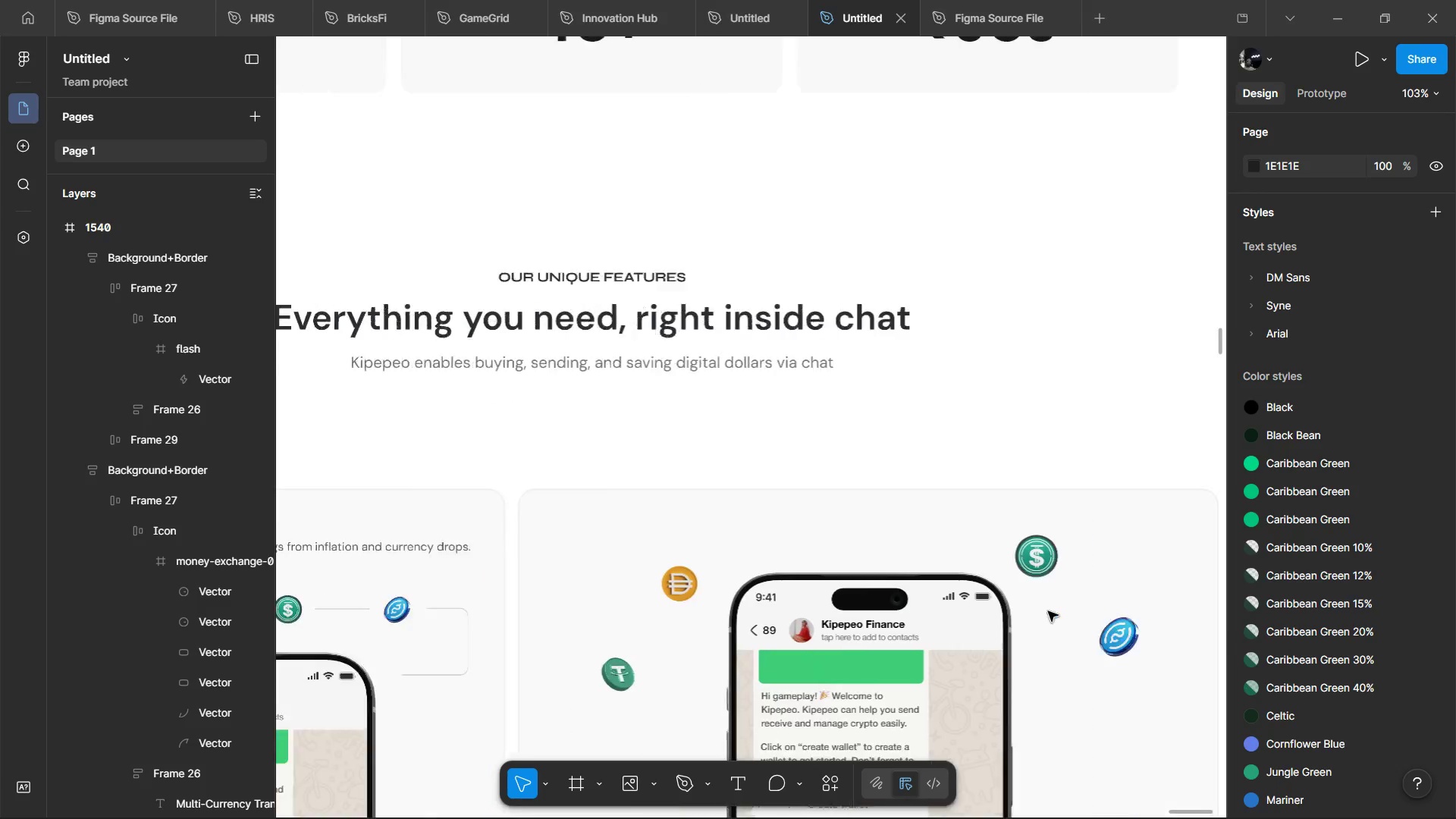 
scroll: coordinate [1004, 320], scroll_direction: up, amount: 5.0
 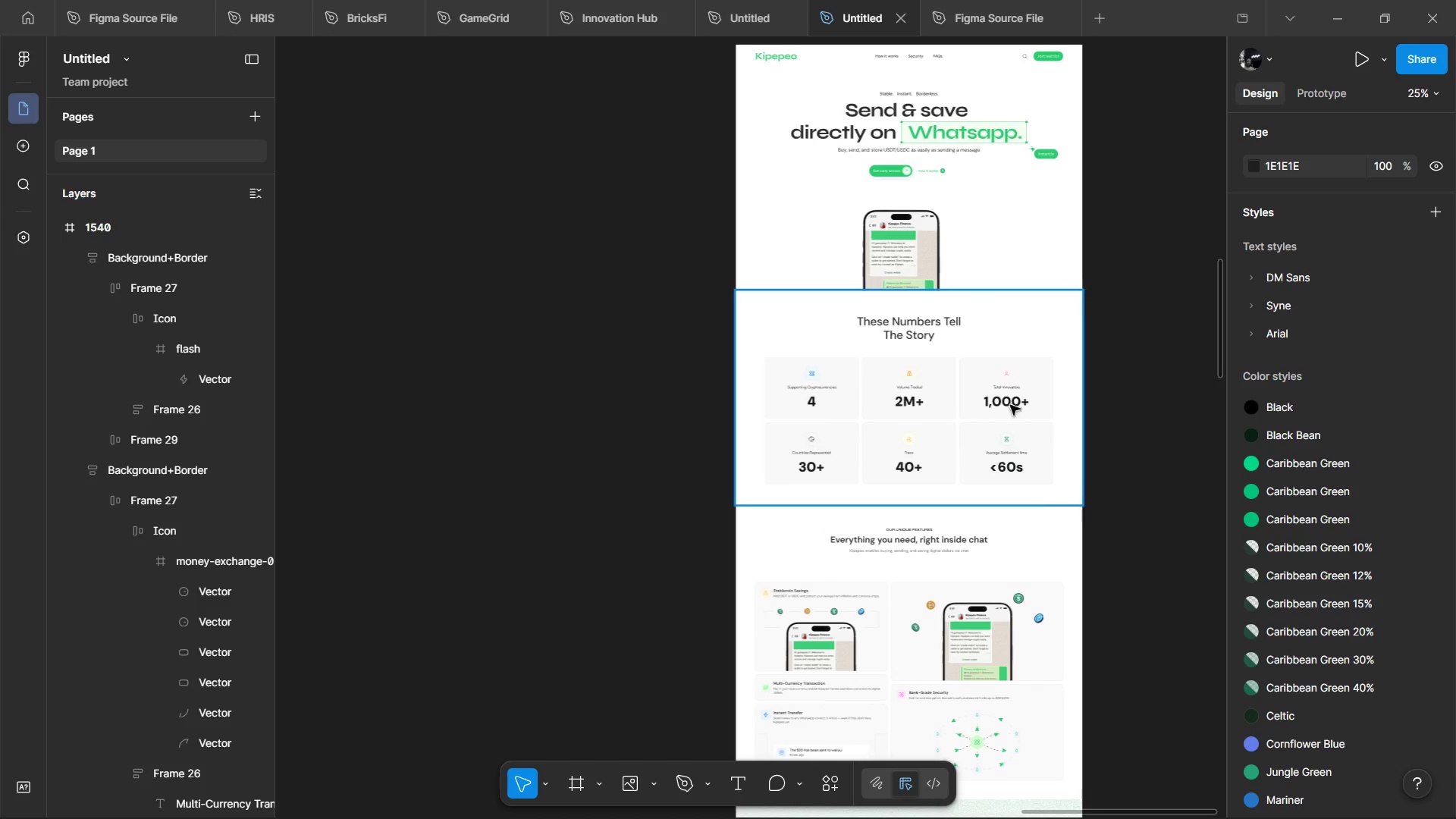 
hold_key(key=ShiftLeft, duration=0.69)
 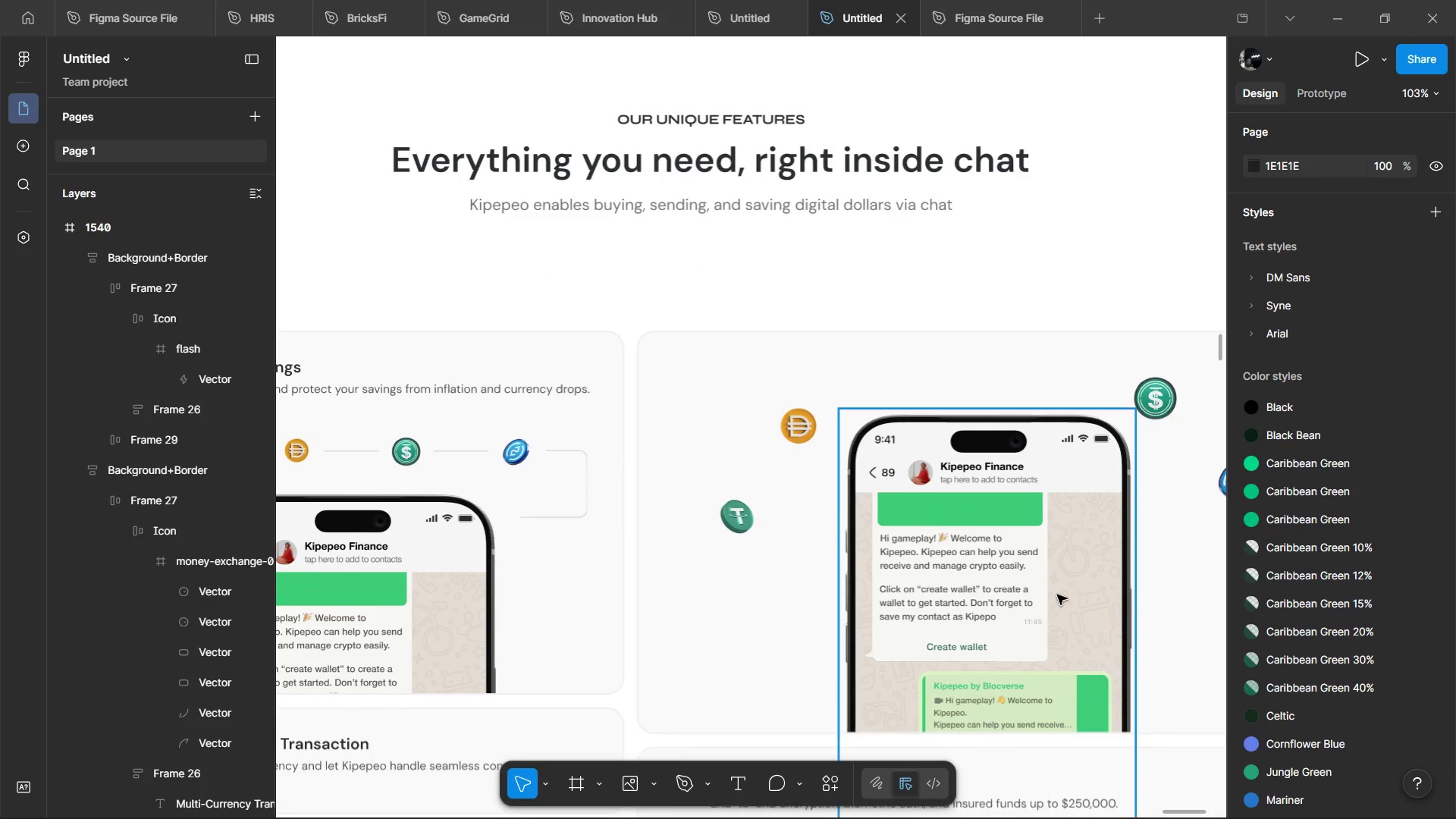 
scroll: coordinate [1045, 613], scroll_direction: up, amount: 14.0
 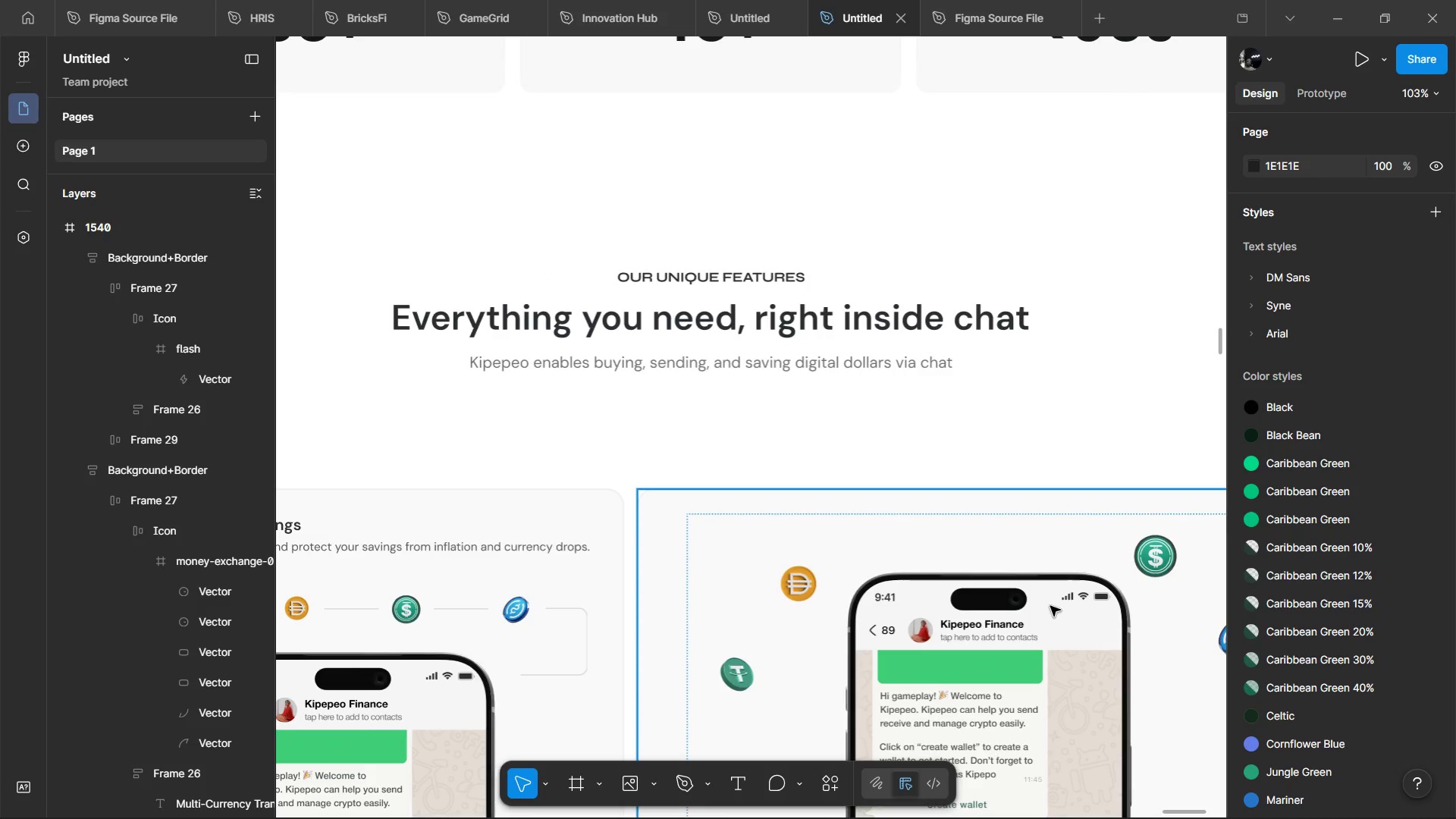 
hold_key(key=ControlLeft, duration=0.84)
scroll: coordinate [1083, 571], scroll_direction: down, amount: 7.0
 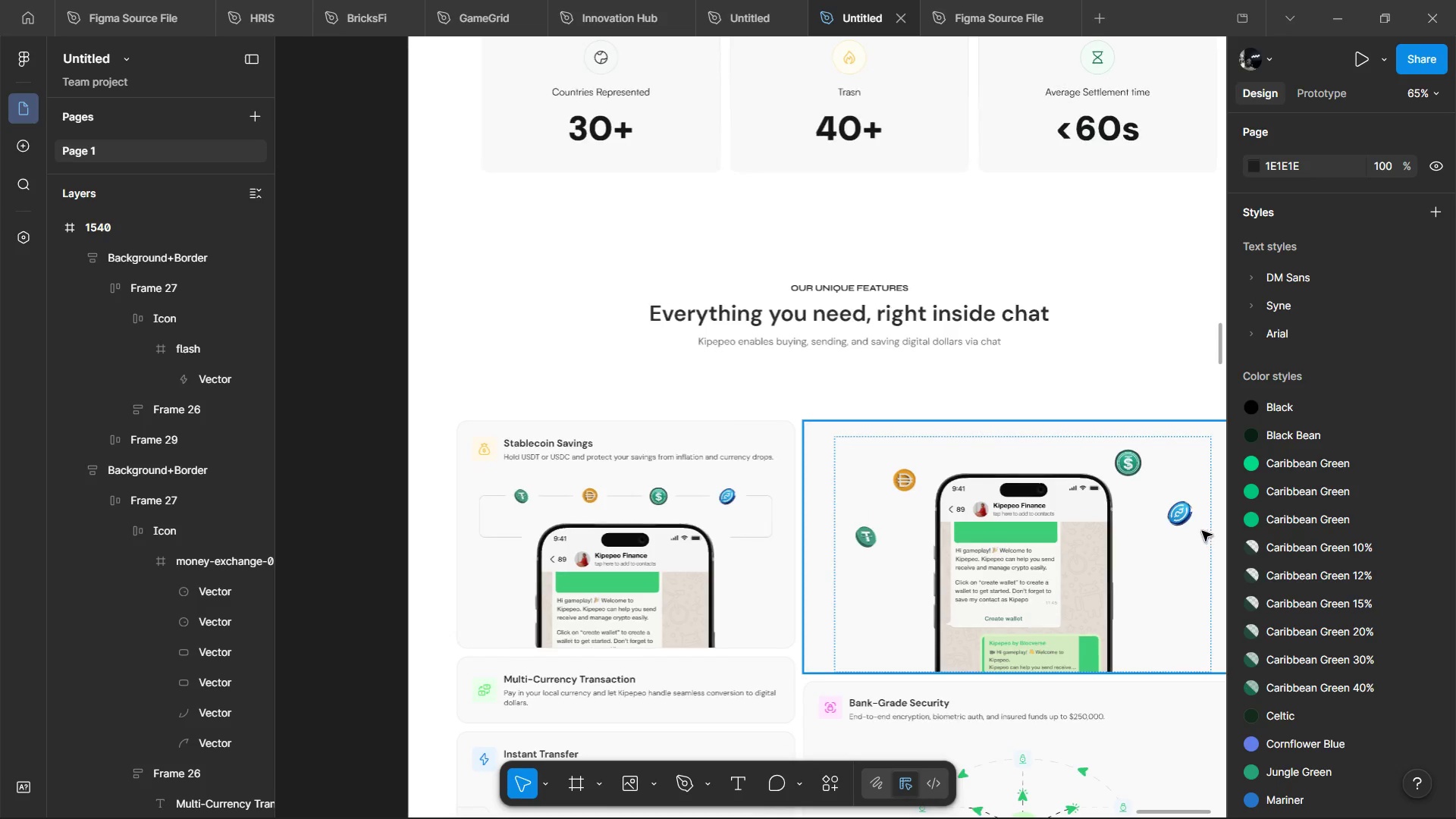 
double_click([1191, 519])
 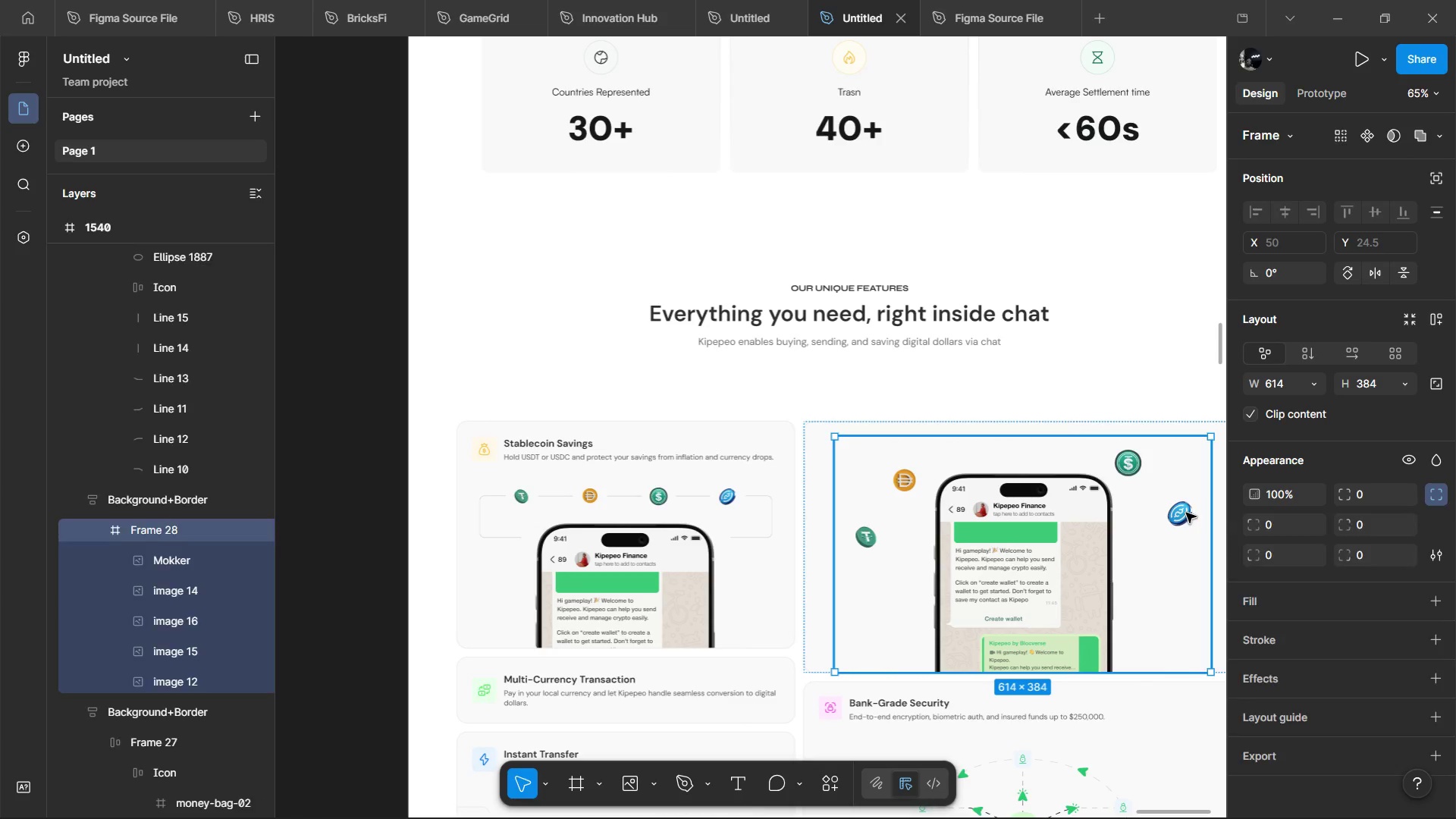 
double_click([1186, 513])
 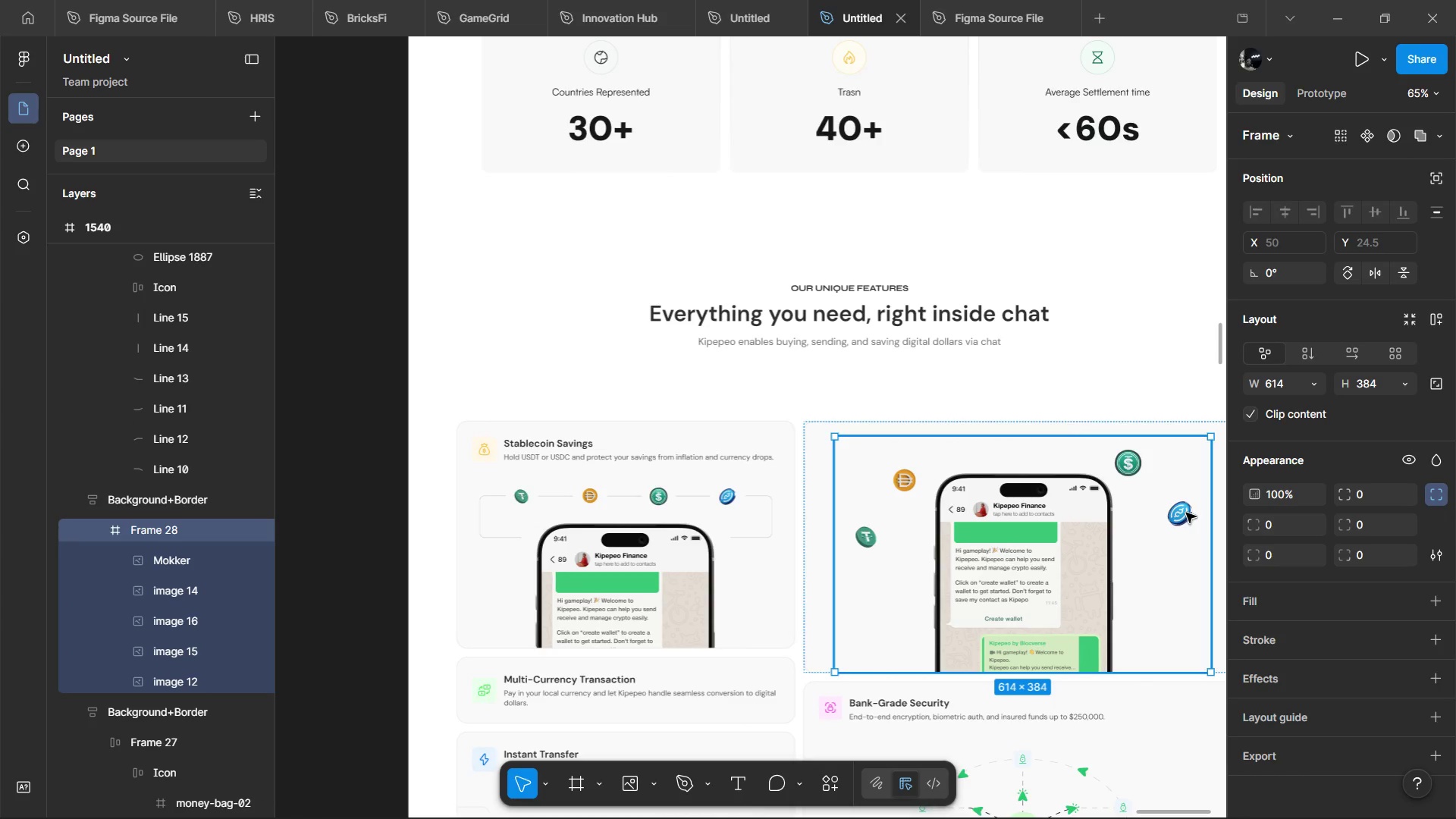 
triple_click([1186, 513])
 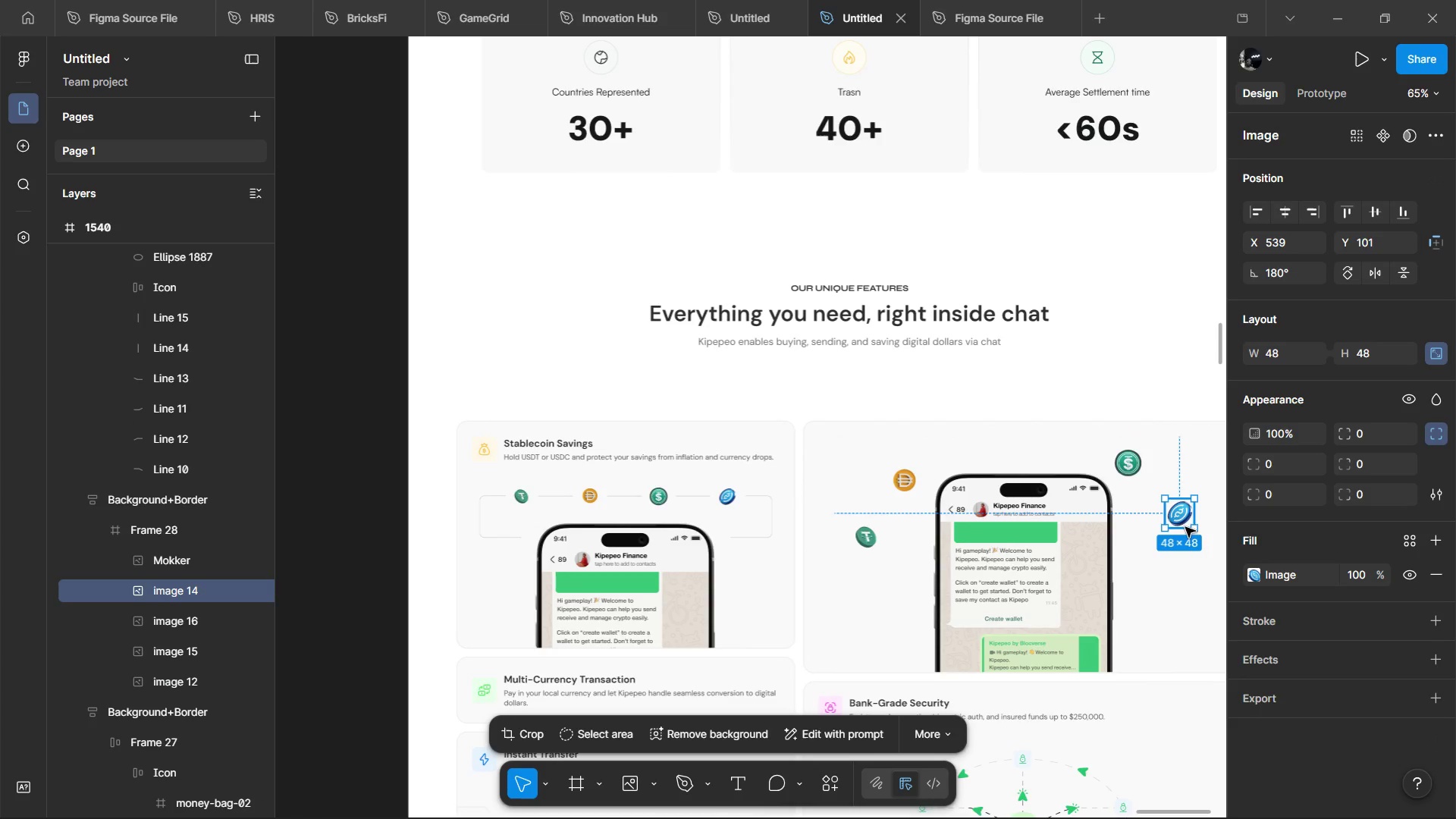 
key(Control+D)
 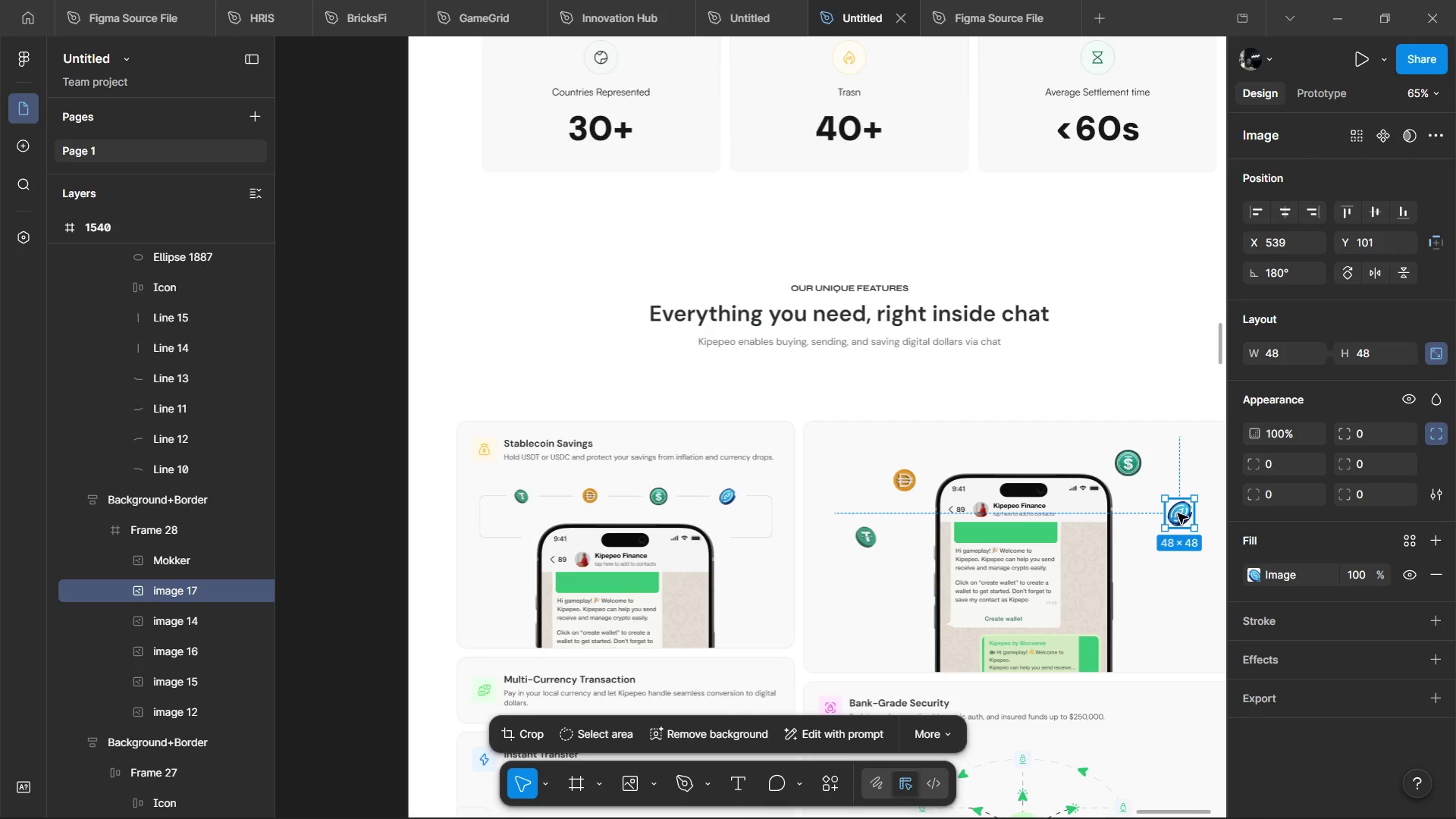 
left_click_drag(start_coordinate=[1178, 513], to_coordinate=[1148, 649])
 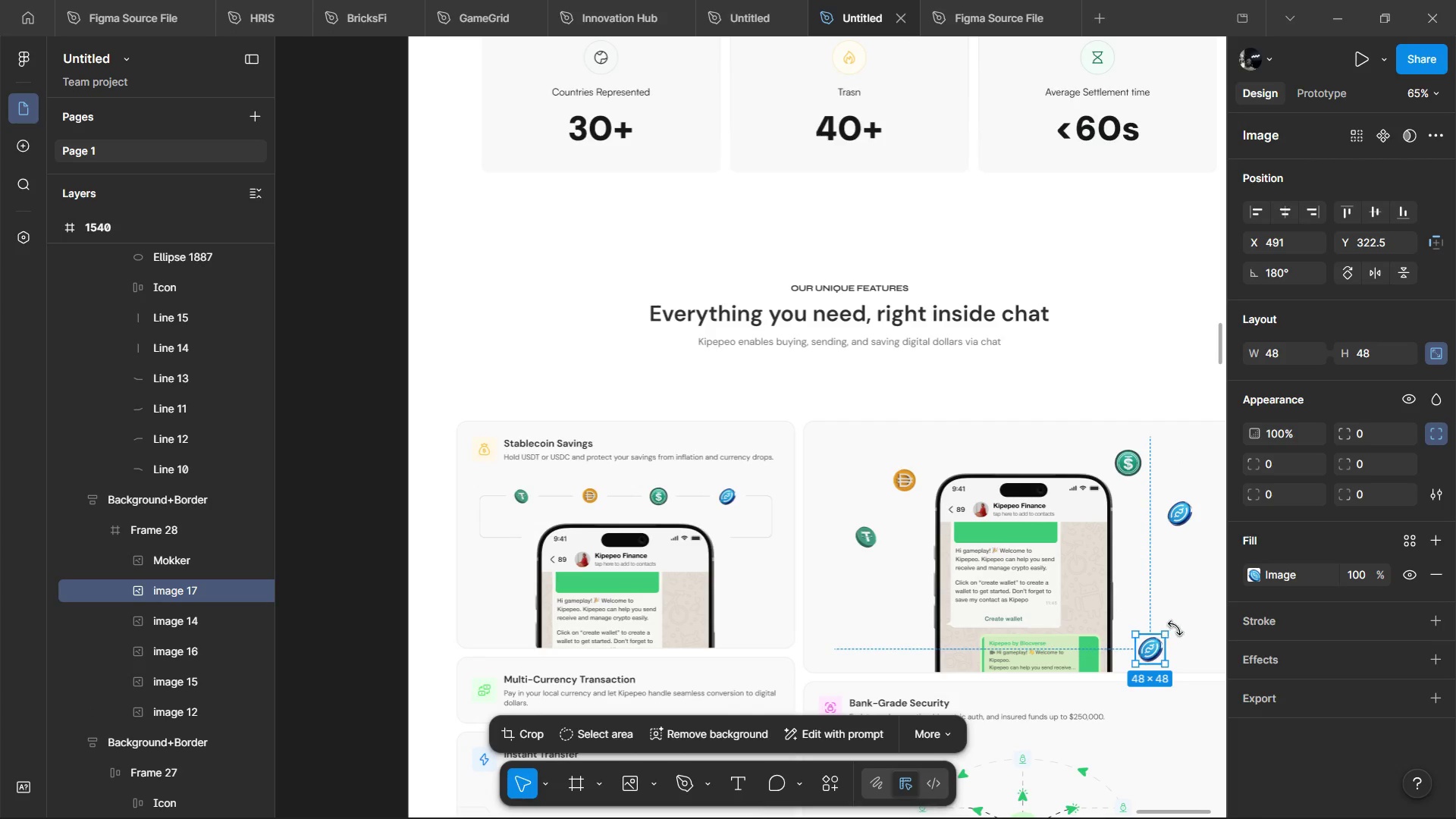 
key(Control+Shift+R)
 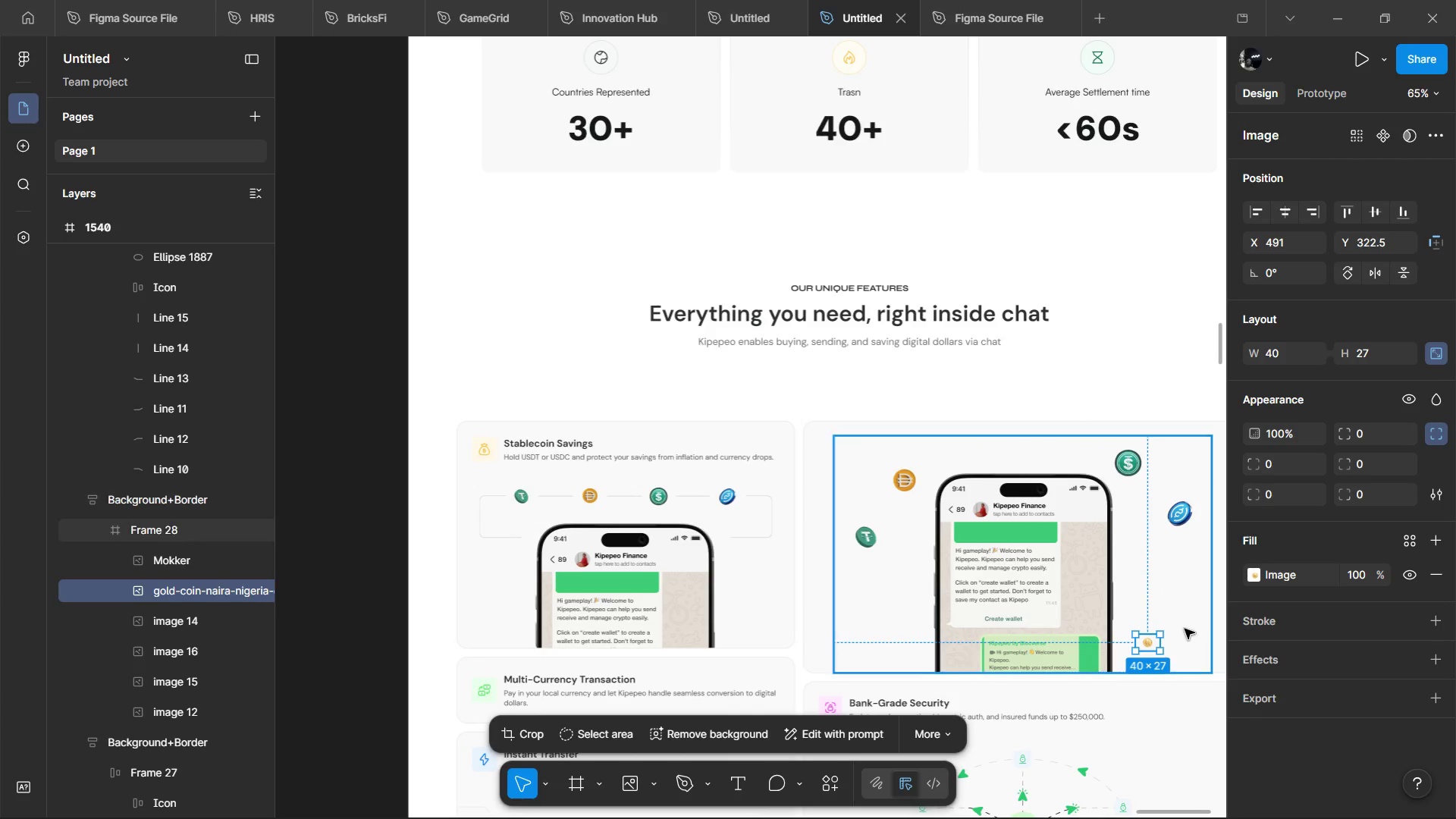 
hold_key(key=ControlLeft, duration=1.51)
 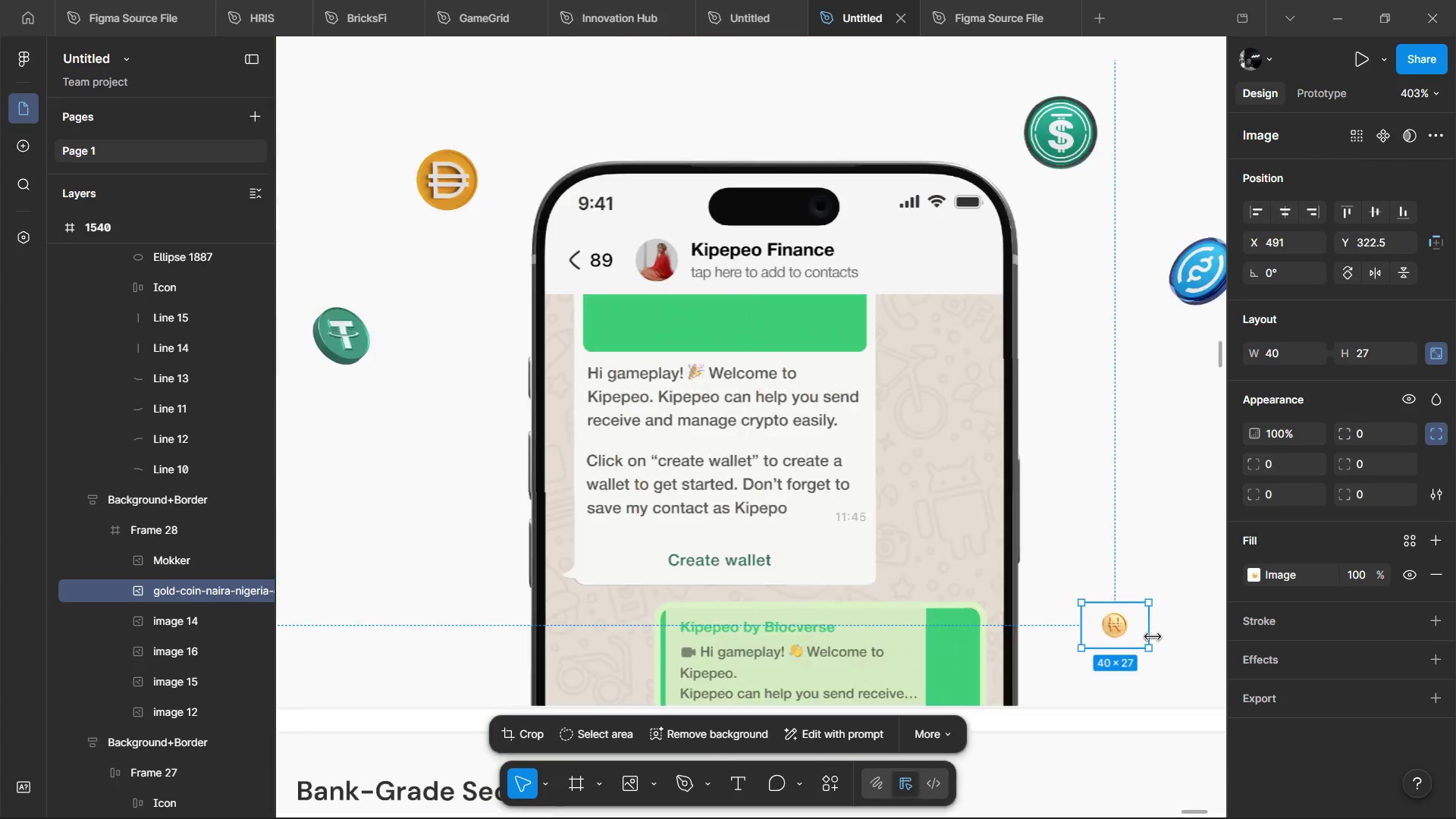 
hold_key(key=ControlLeft, duration=1.03)
 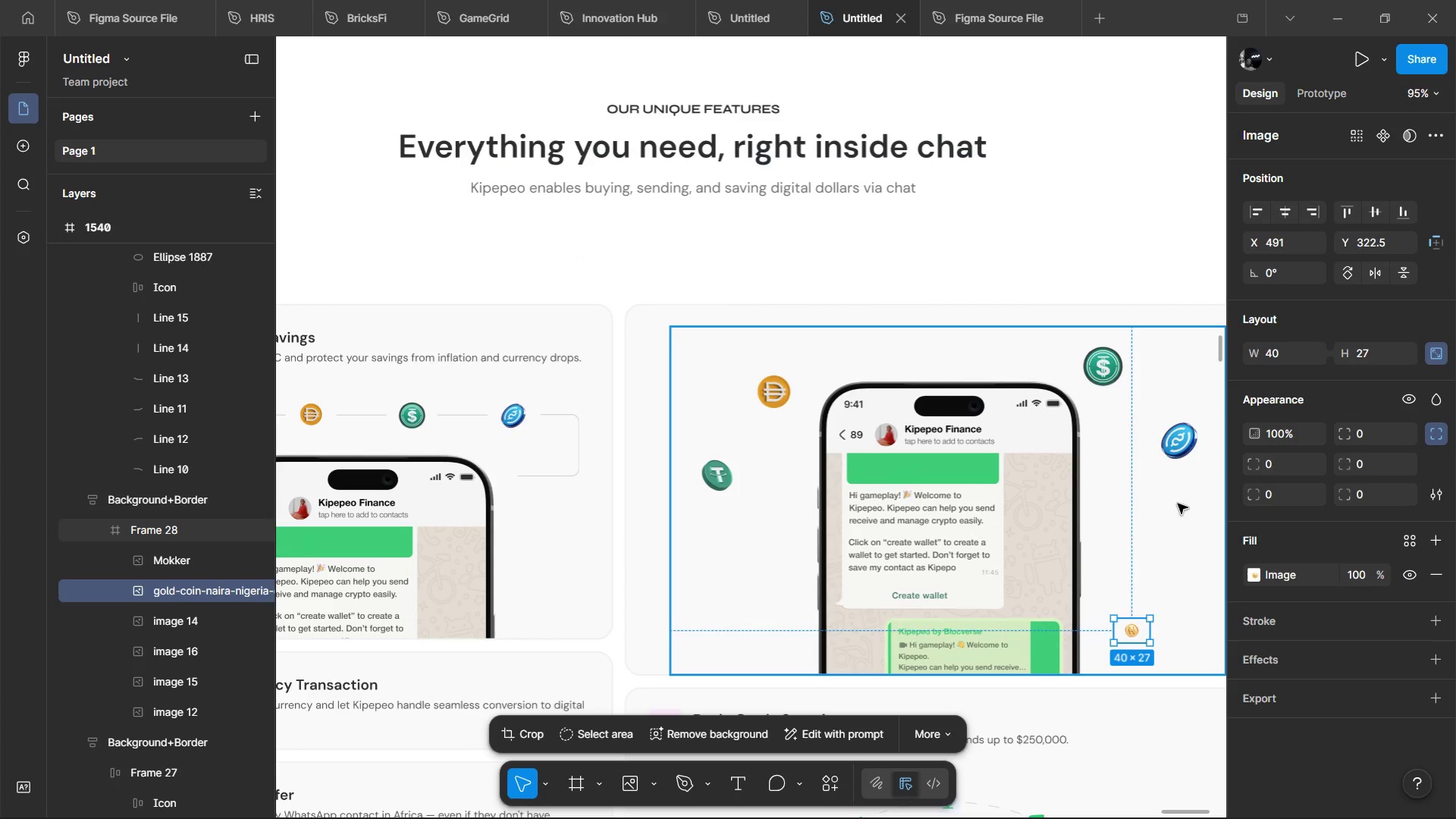 
hold_key(key=ControlLeft, duration=5.26)
 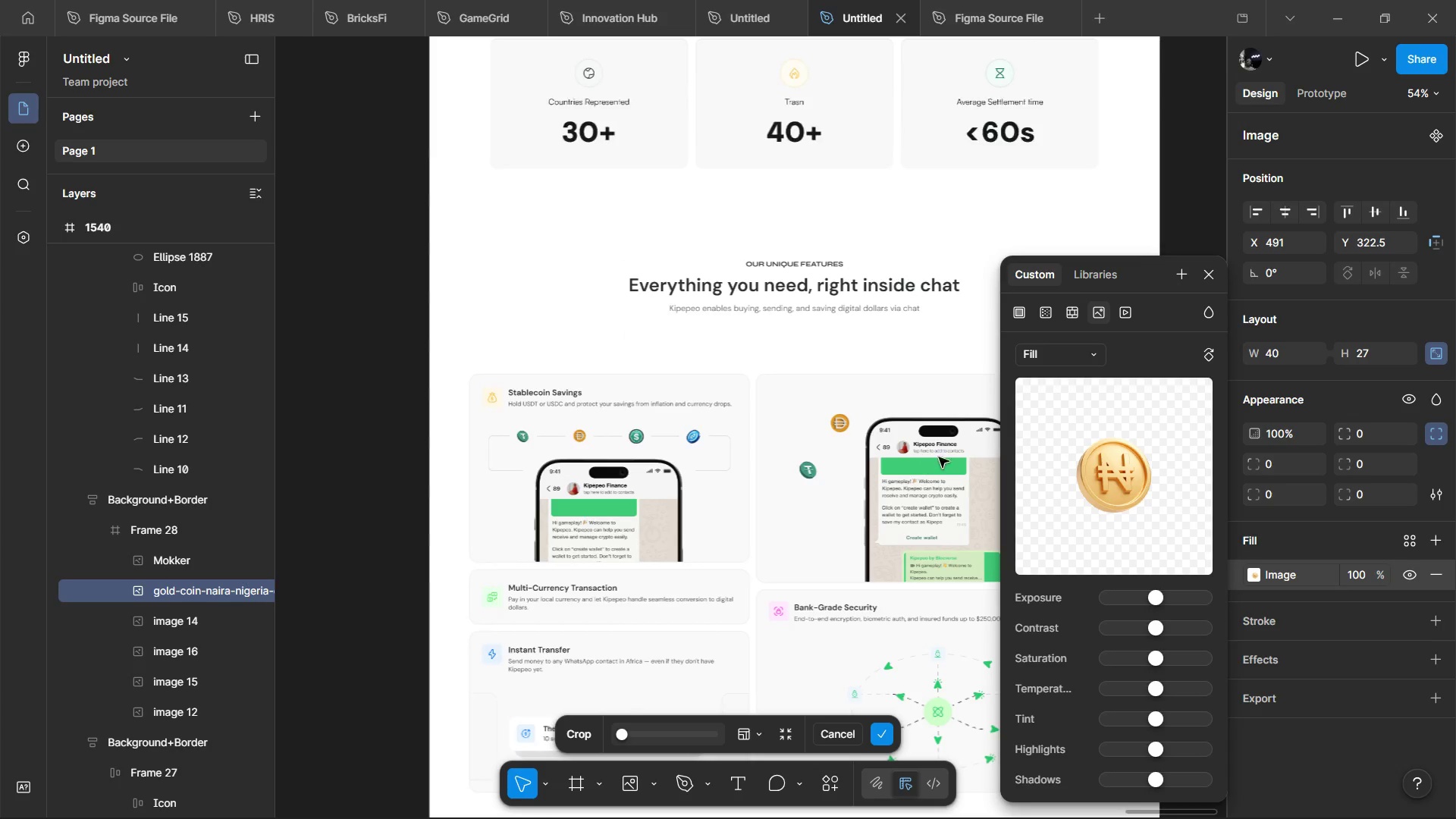 
scroll: coordinate [1153, 636], scroll_direction: up, amount: 1.0
 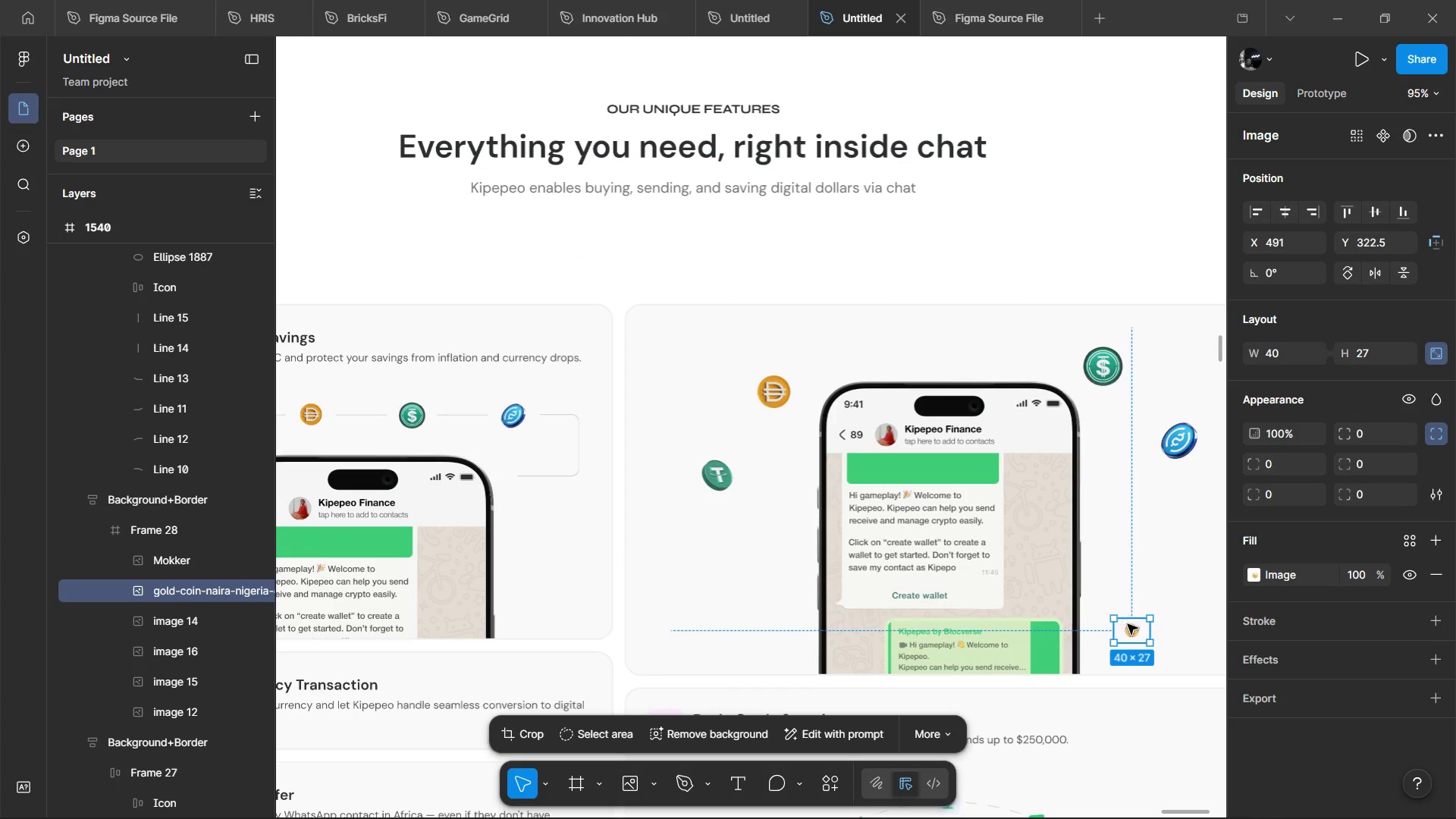 
left_click([1181, 439])
 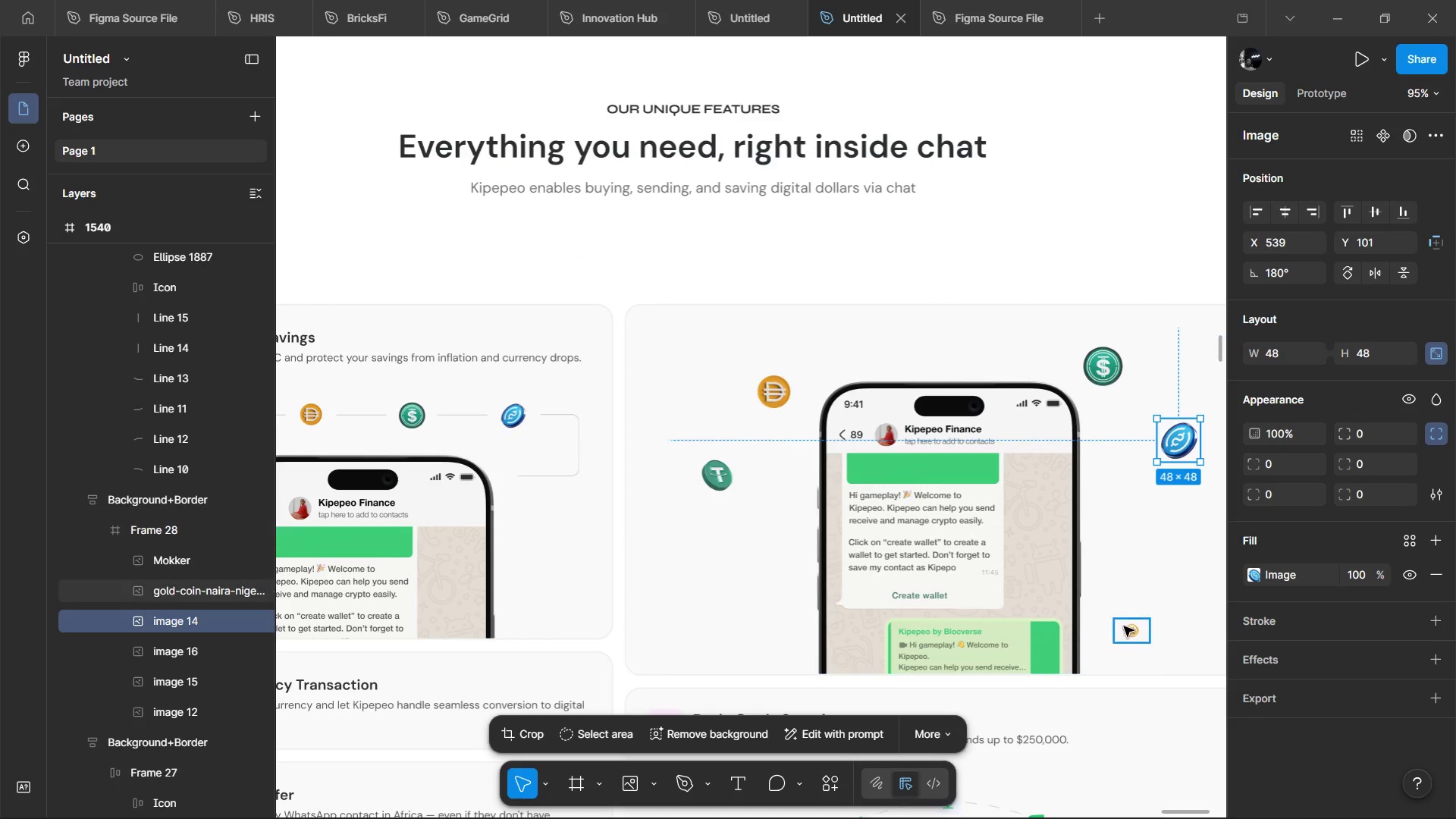 
left_click([1134, 627])
 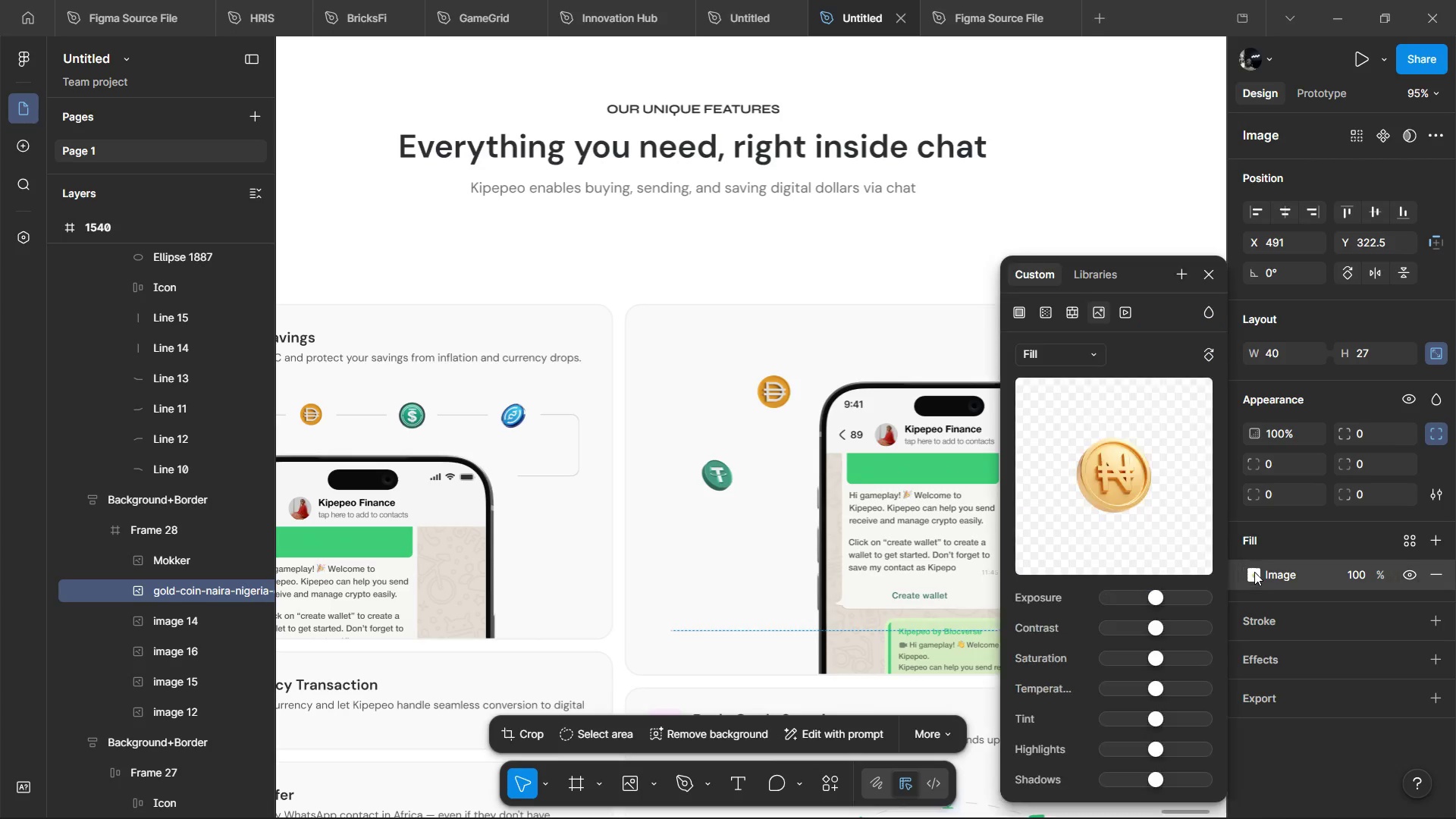 
hold_key(key=ControlLeft, duration=0.61)
scroll: coordinate [924, 463], scroll_direction: down, amount: 2.0
 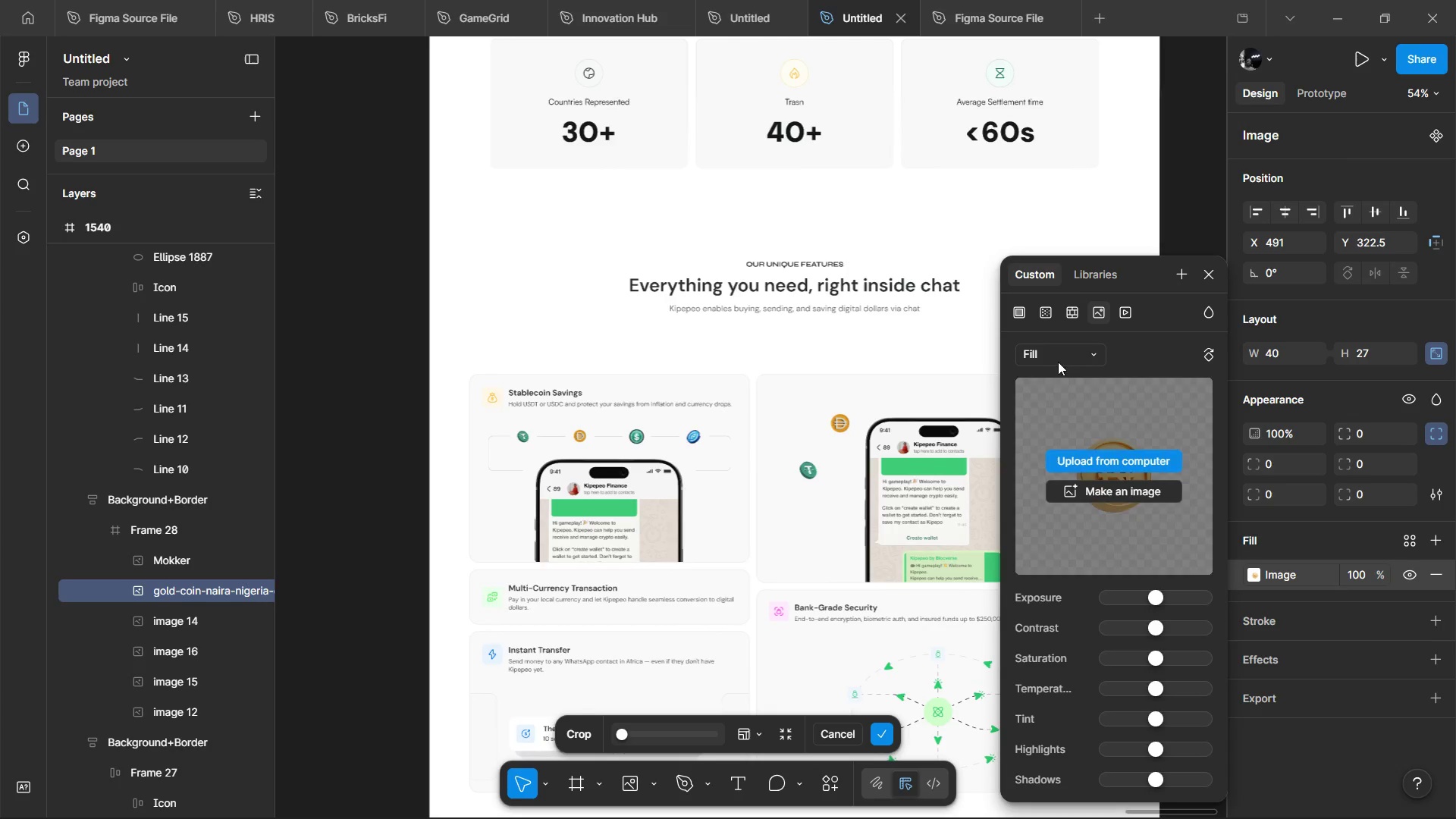 
left_click([1062, 356])
 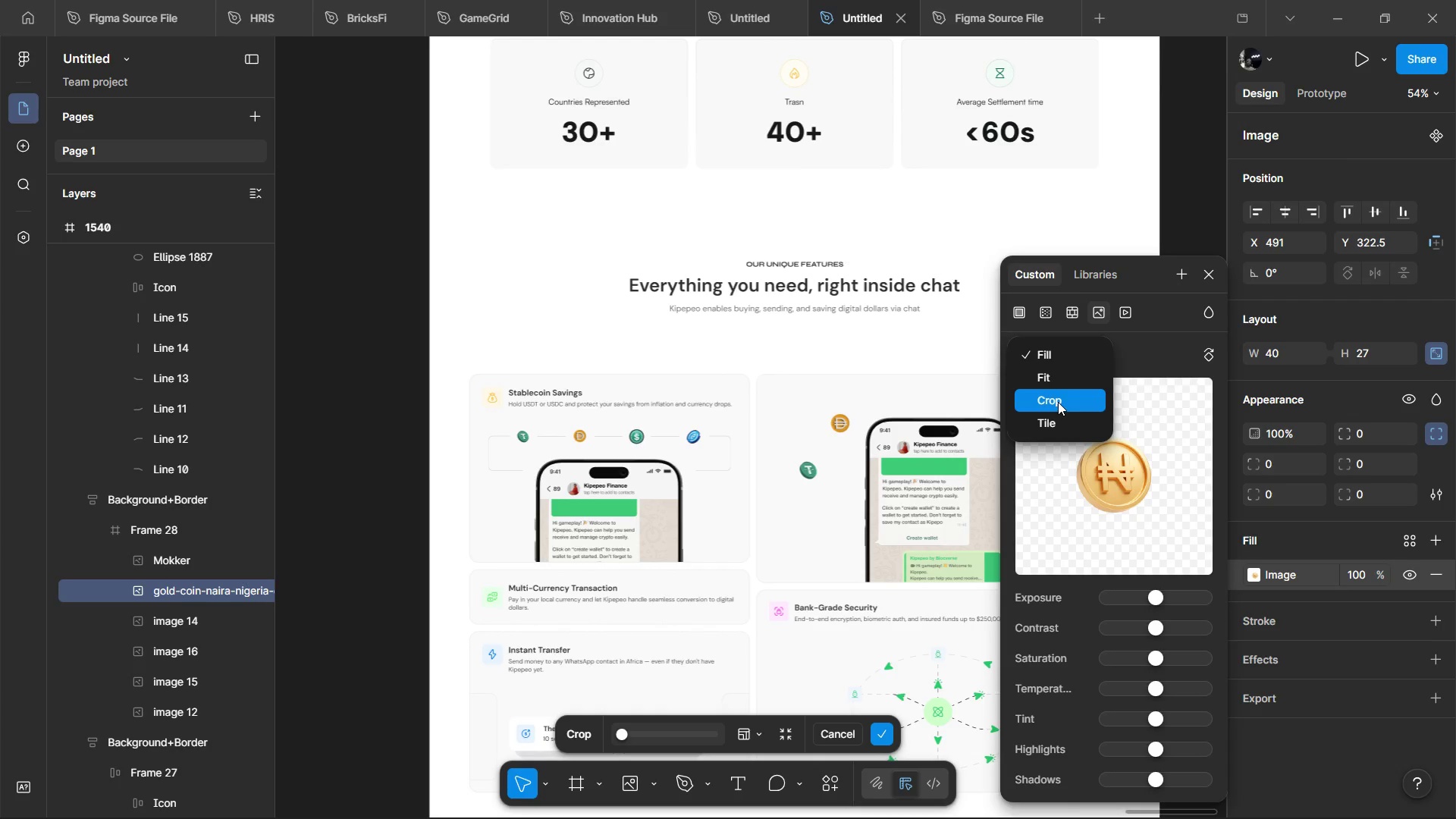 
left_click([1058, 402])
 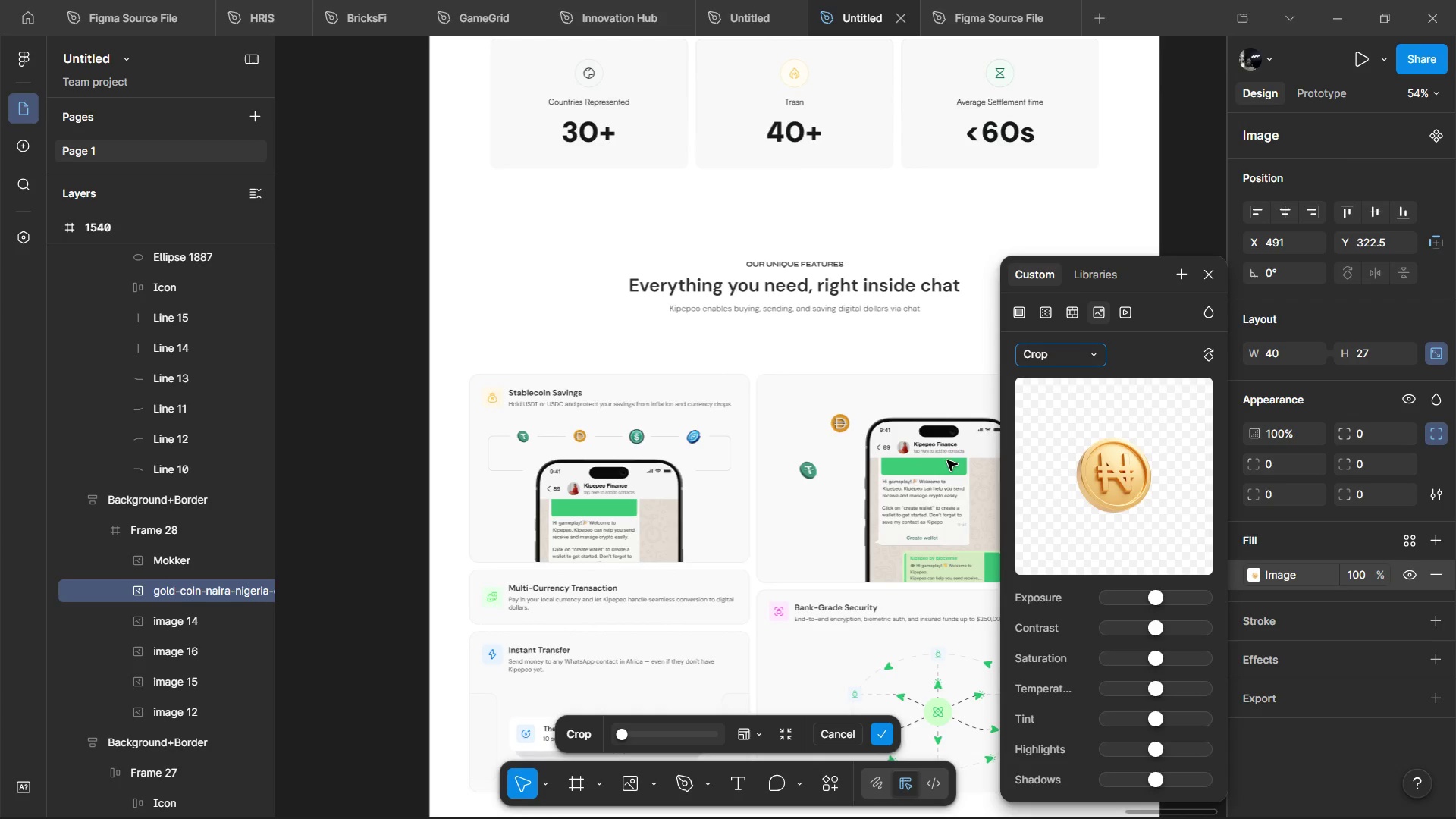 
key(NumLock)
 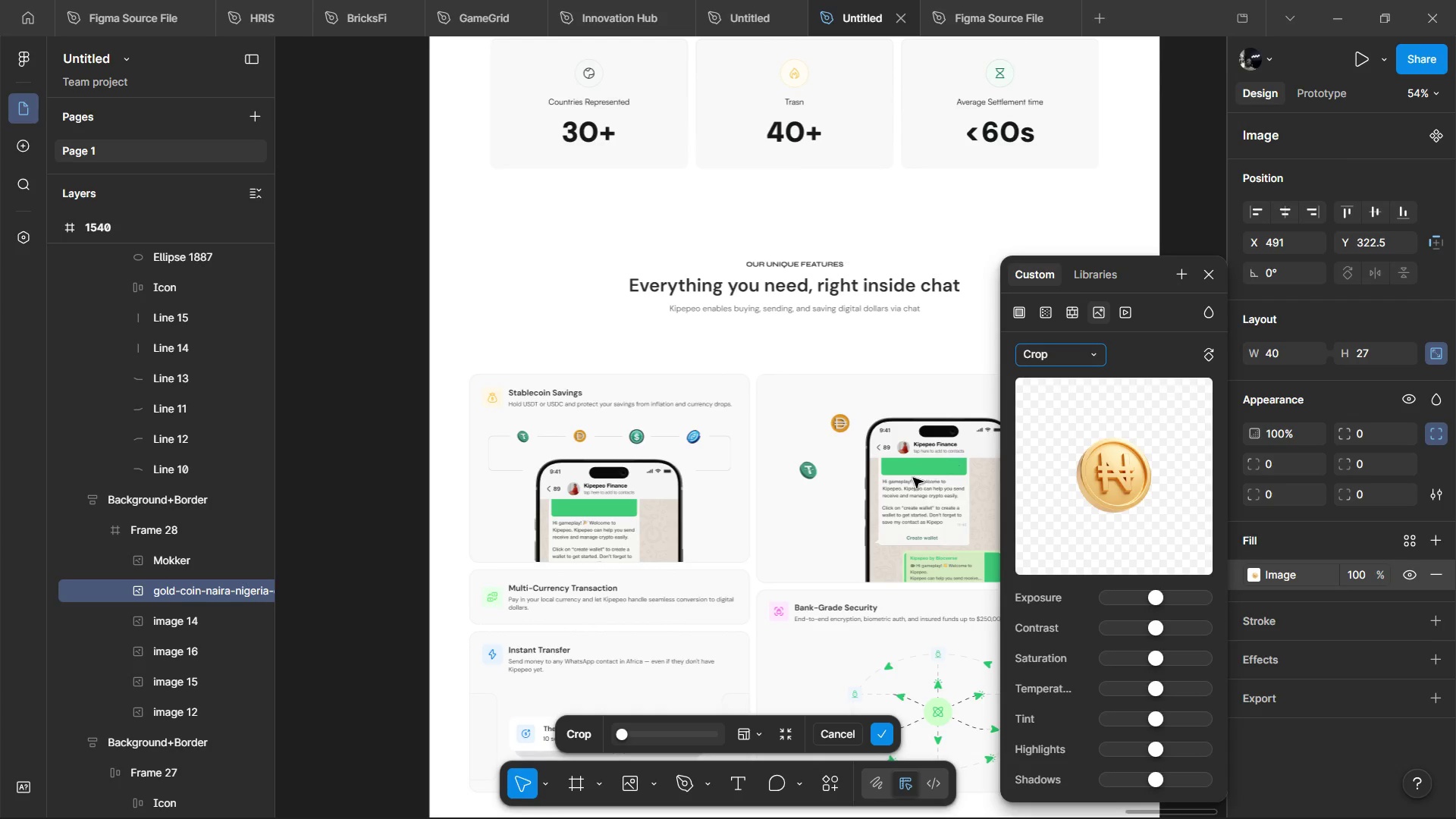 
hold_key(key=ShiftLeft, duration=1.33)
scroll: coordinate [911, 479], scroll_direction: down, amount: 5.0
 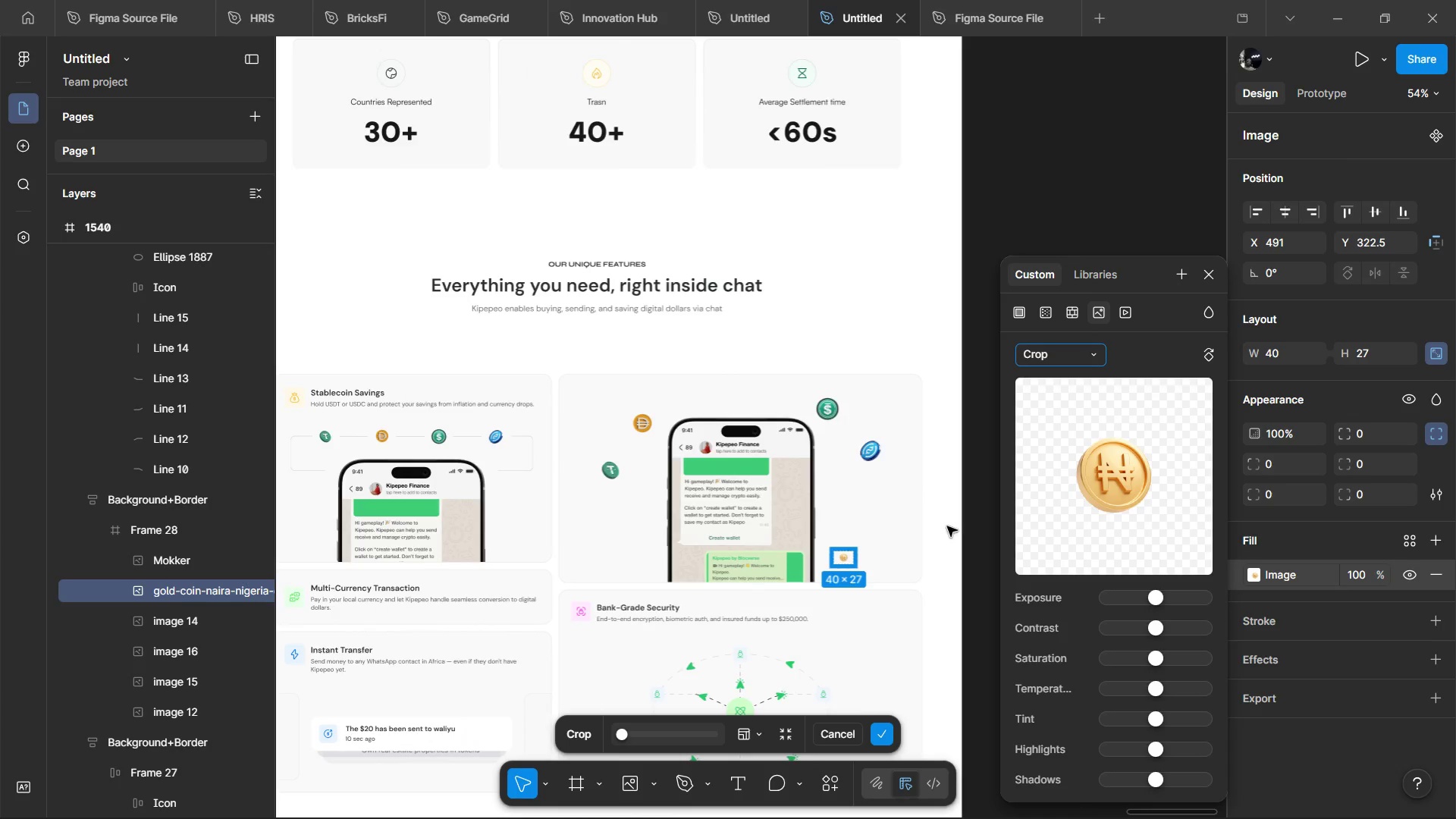 
scroll: coordinate [947, 526], scroll_direction: up, amount: 4.0
 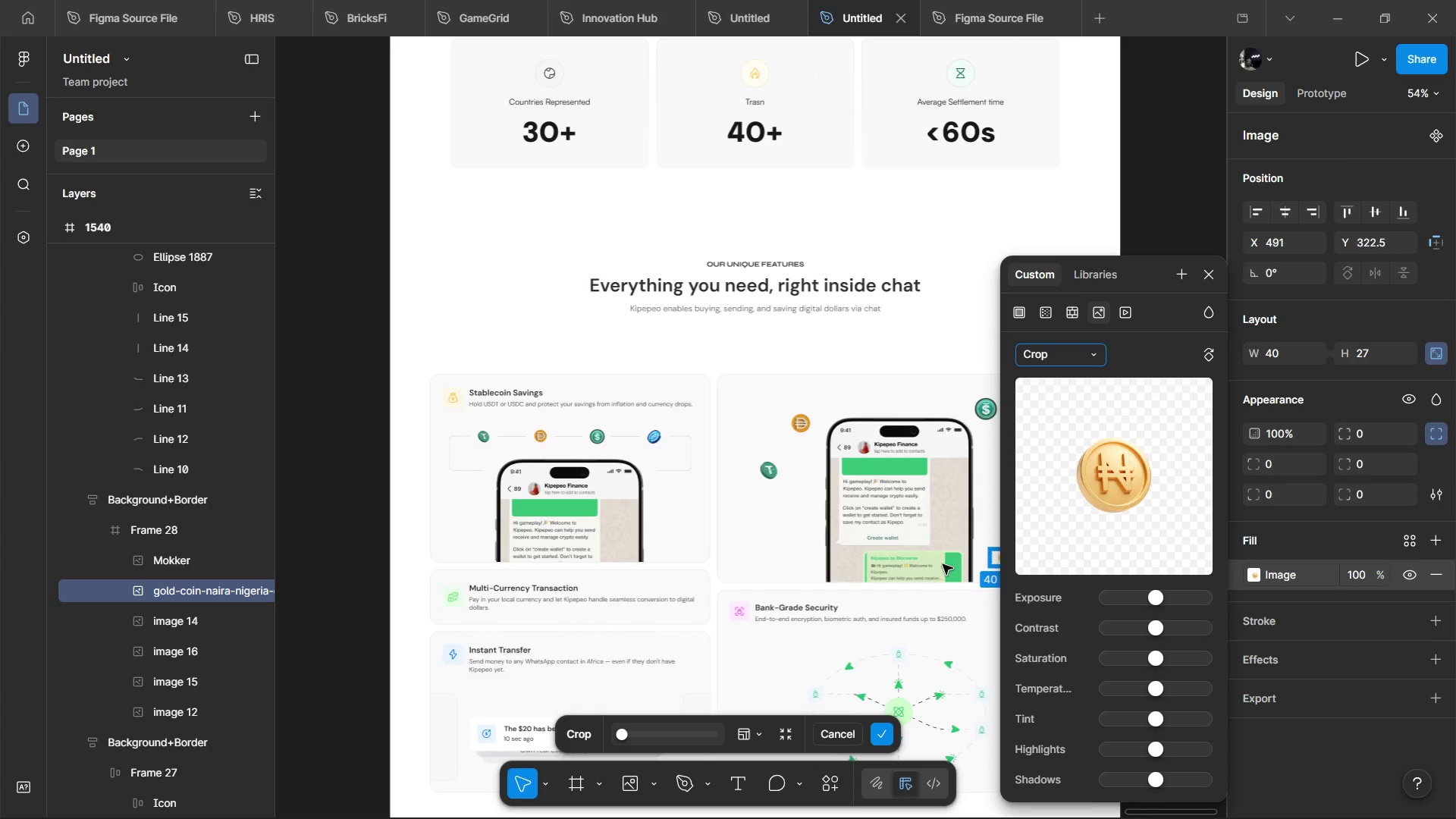 
hold_key(key=ControlLeft, duration=0.45)
hold_key(key=ShiftLeft, duration=0.61)
scroll: coordinate [752, 538], scroll_direction: none, amount: 0.0
 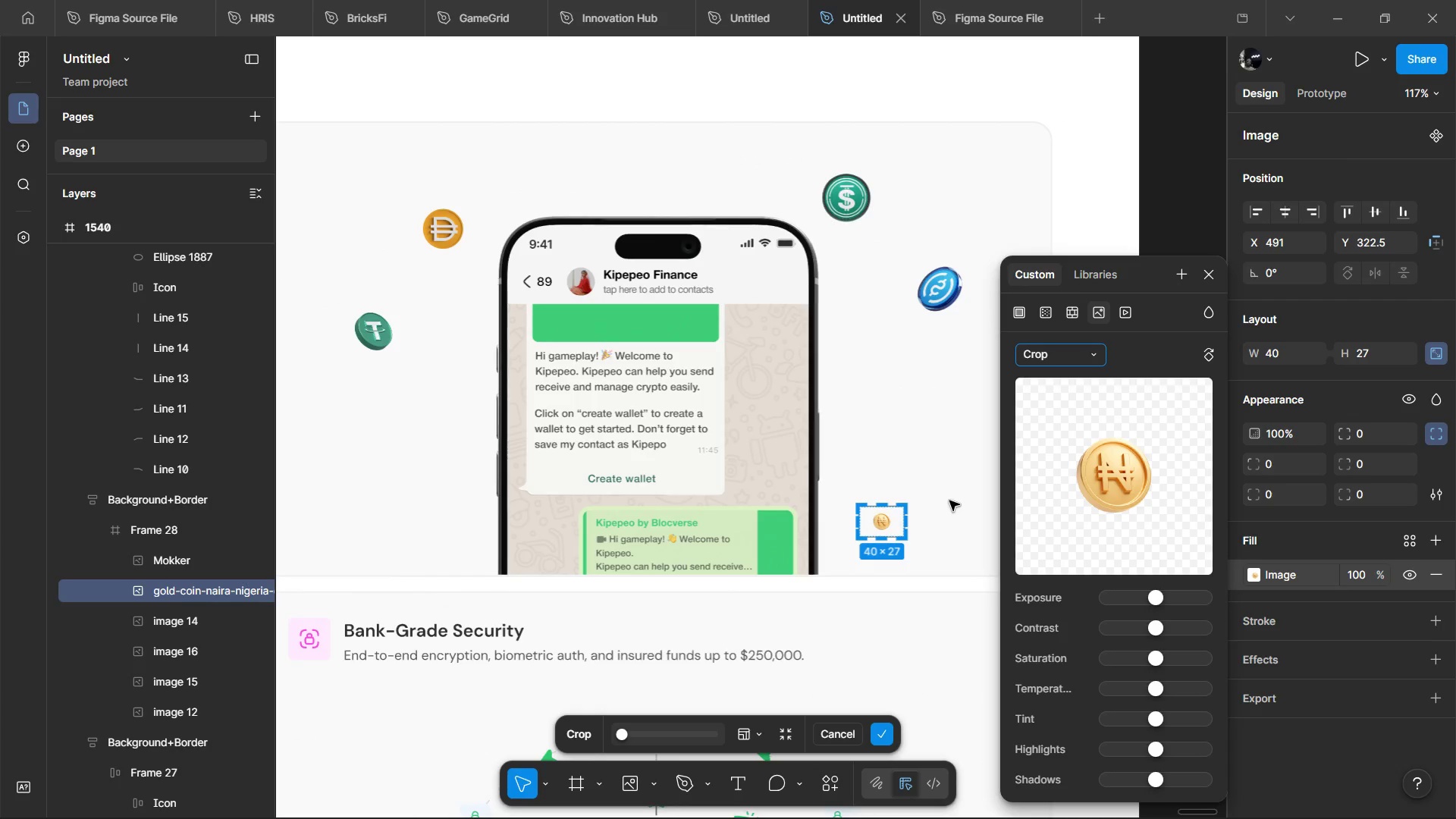 
hold_key(key=ControlLeft, duration=0.97)
hold_key(key=ShiftLeft, duration=0.62)
scroll: coordinate [913, 518], scroll_direction: up, amount: 14.0
 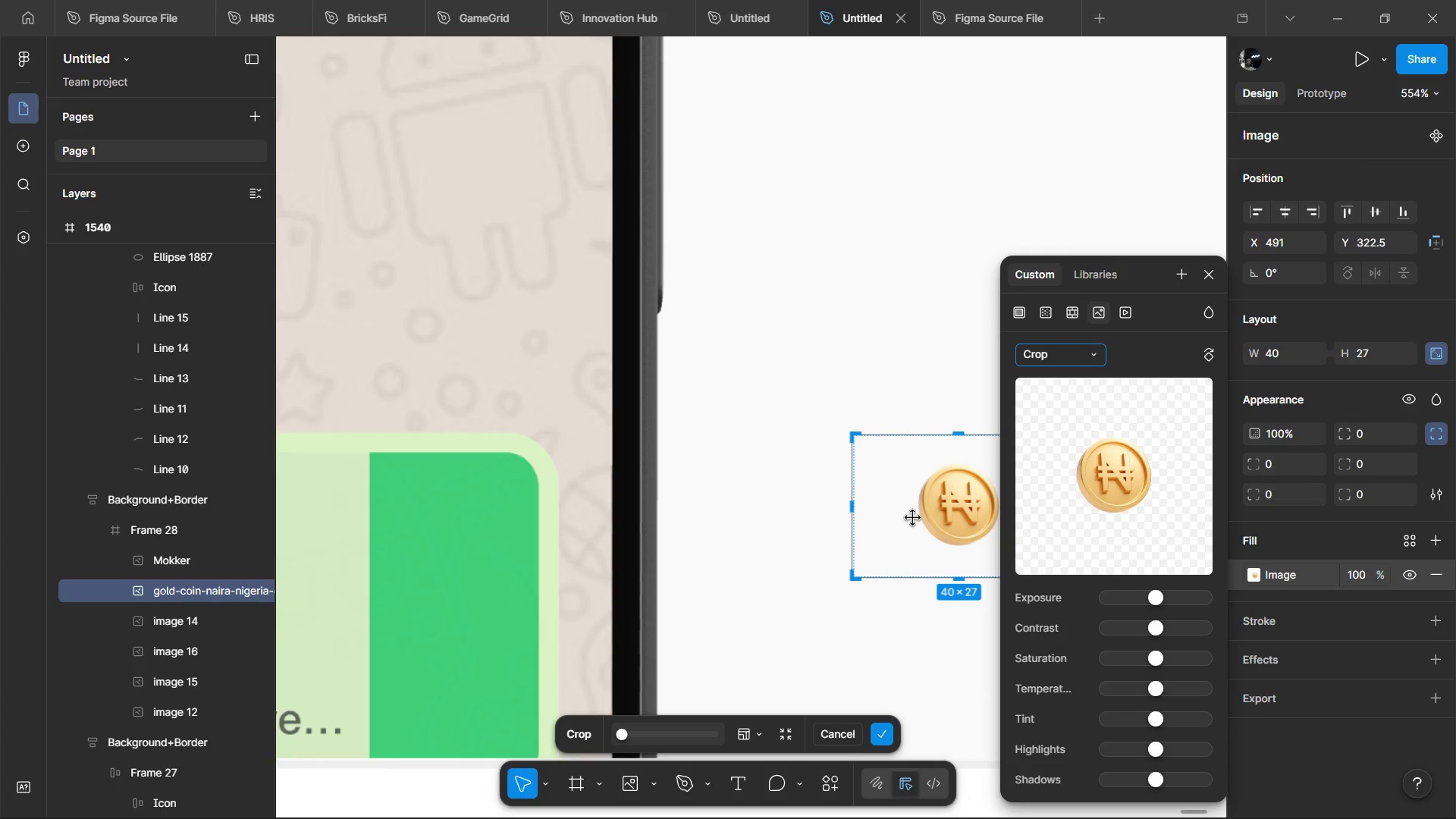 
left_click([913, 518])
 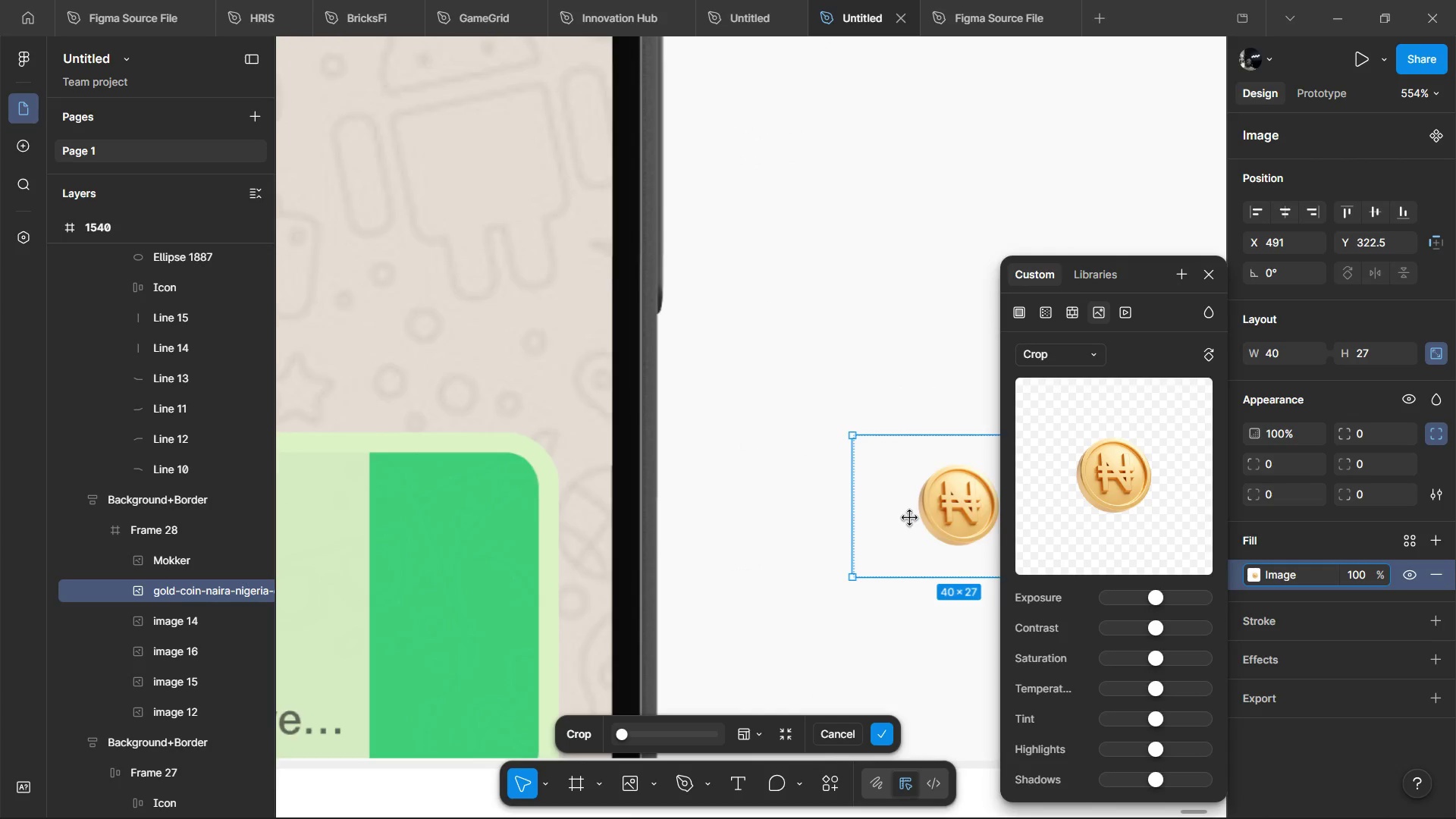 
scroll: coordinate [910, 518], scroll_direction: up, amount: 2.0
 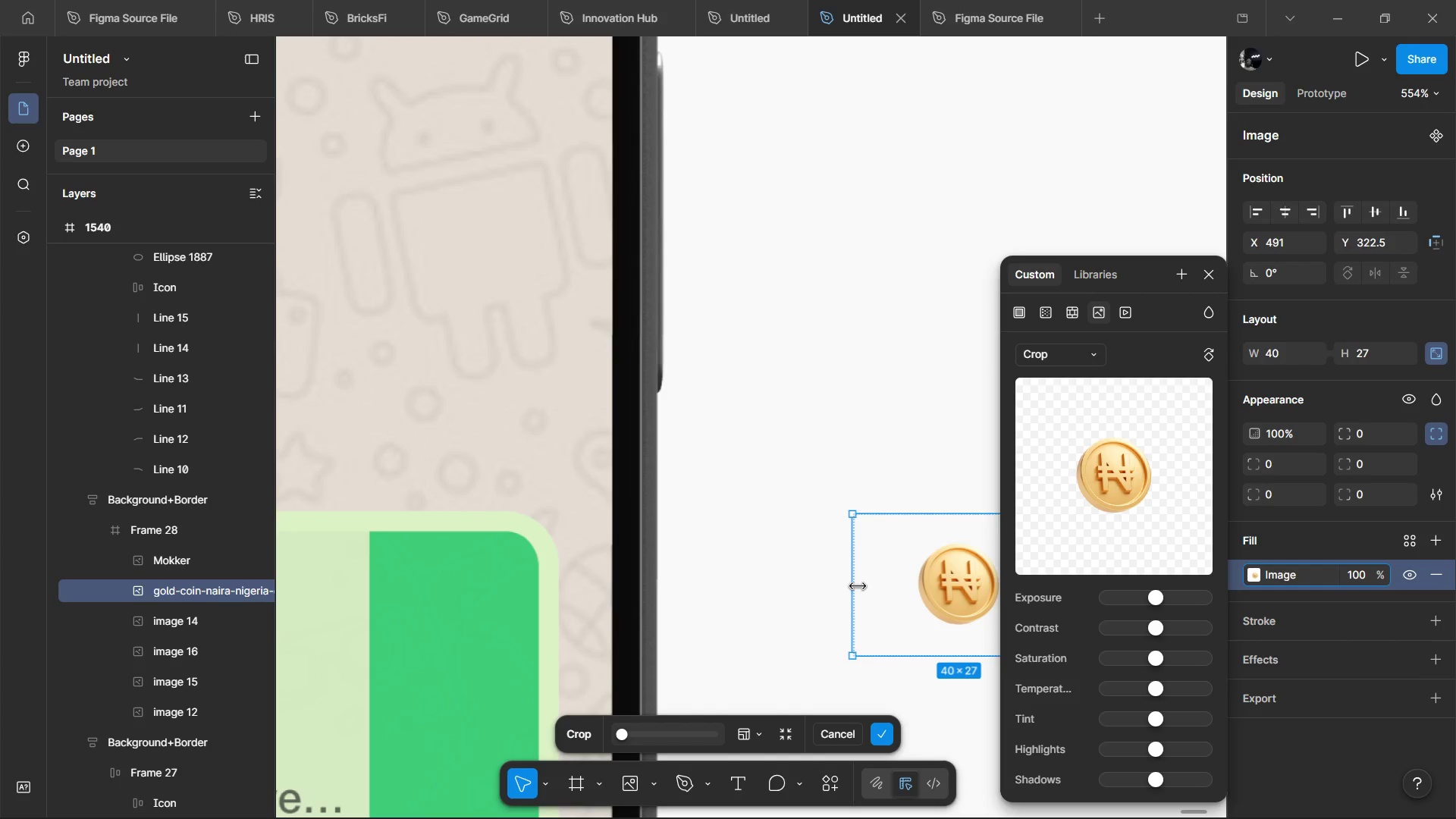 
left_click_drag(start_coordinate=[858, 585], to_coordinate=[914, 584])
 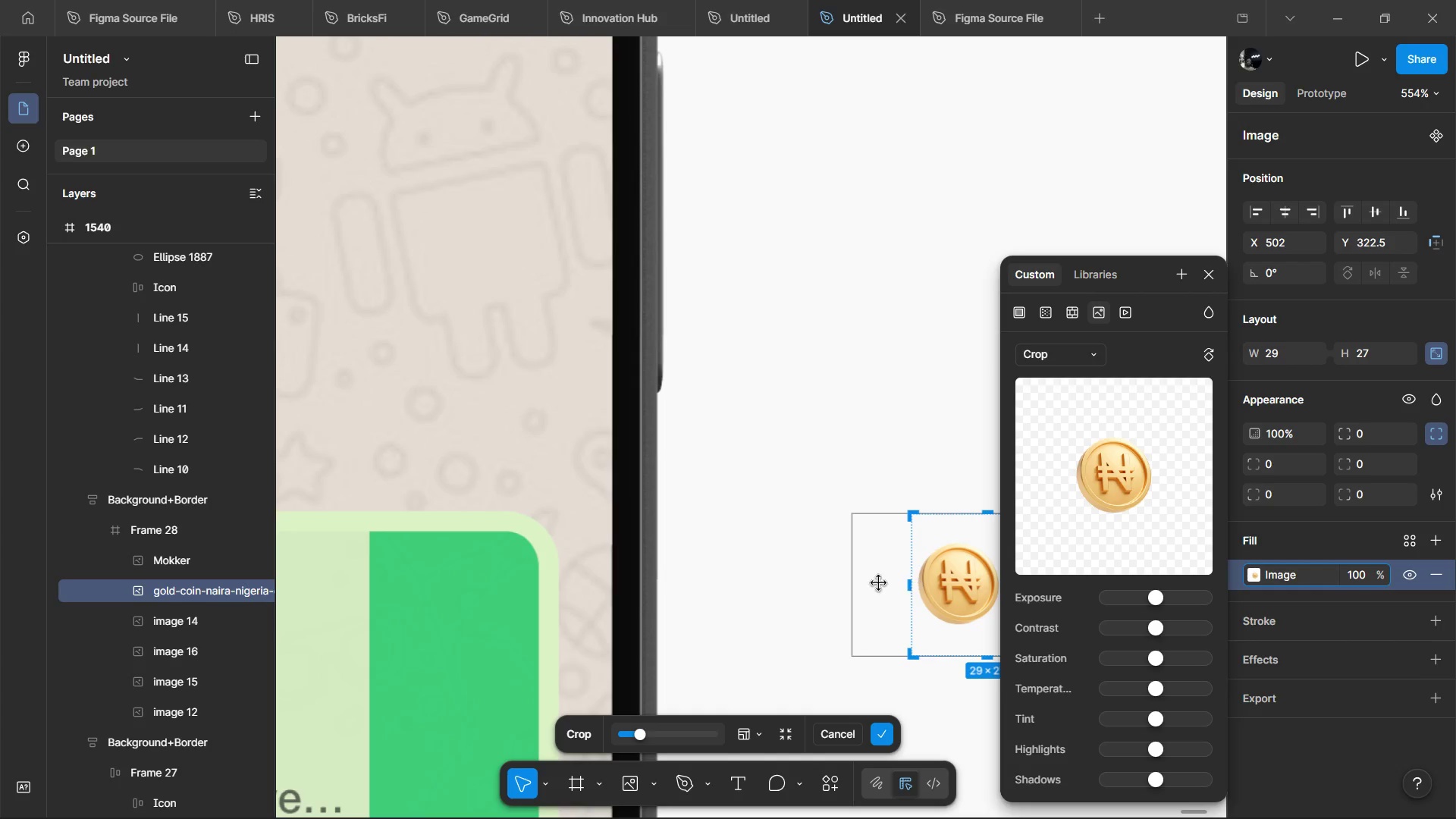 
hold_key(key=ShiftLeft, duration=0.61)
scroll: coordinate [878, 583], scroll_direction: down, amount: 4.0
 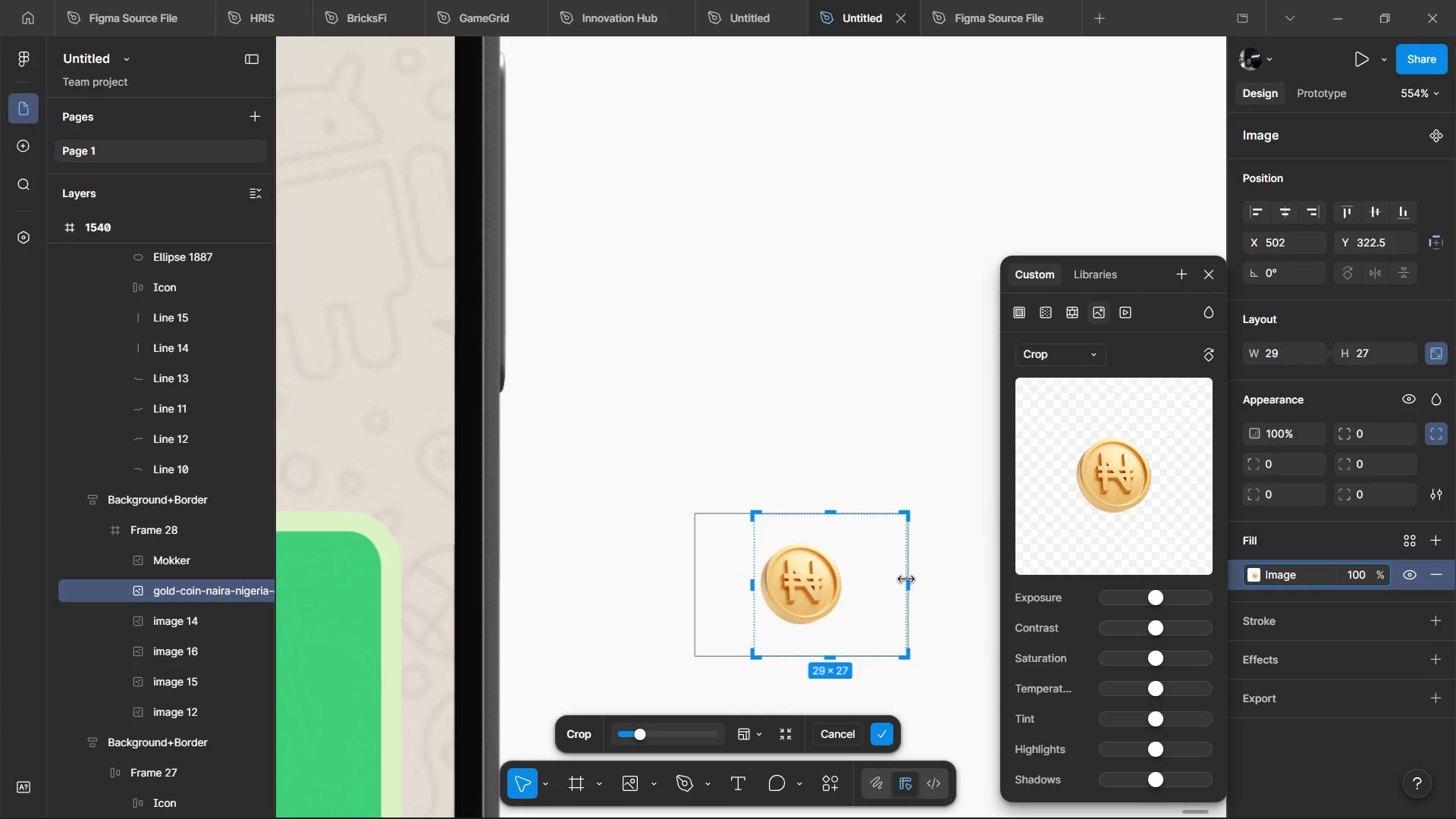 
left_click_drag(start_coordinate=[906, 579], to_coordinate=[846, 654])
 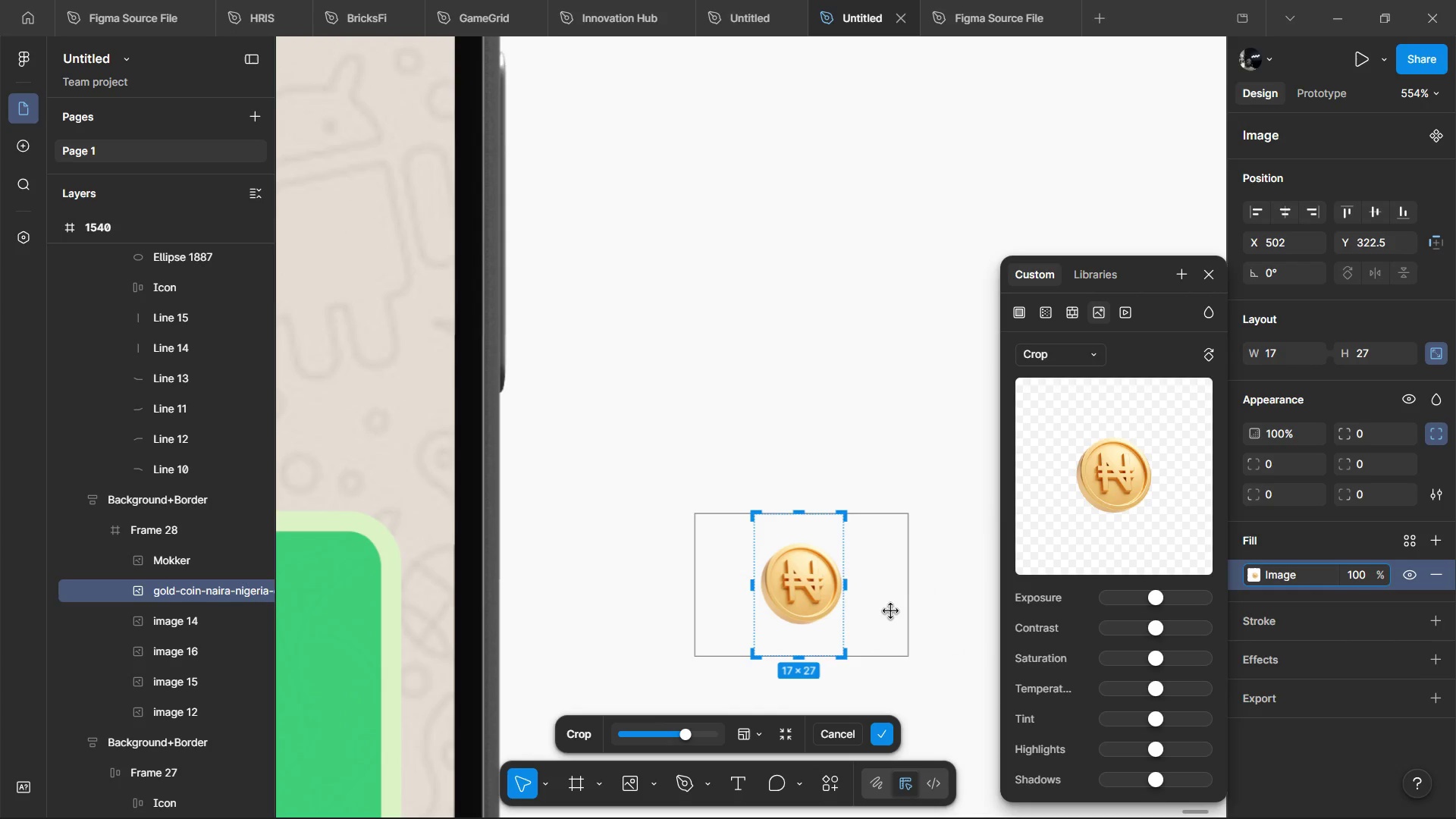 
hold_key(key=ShiftLeft, duration=0.58)
 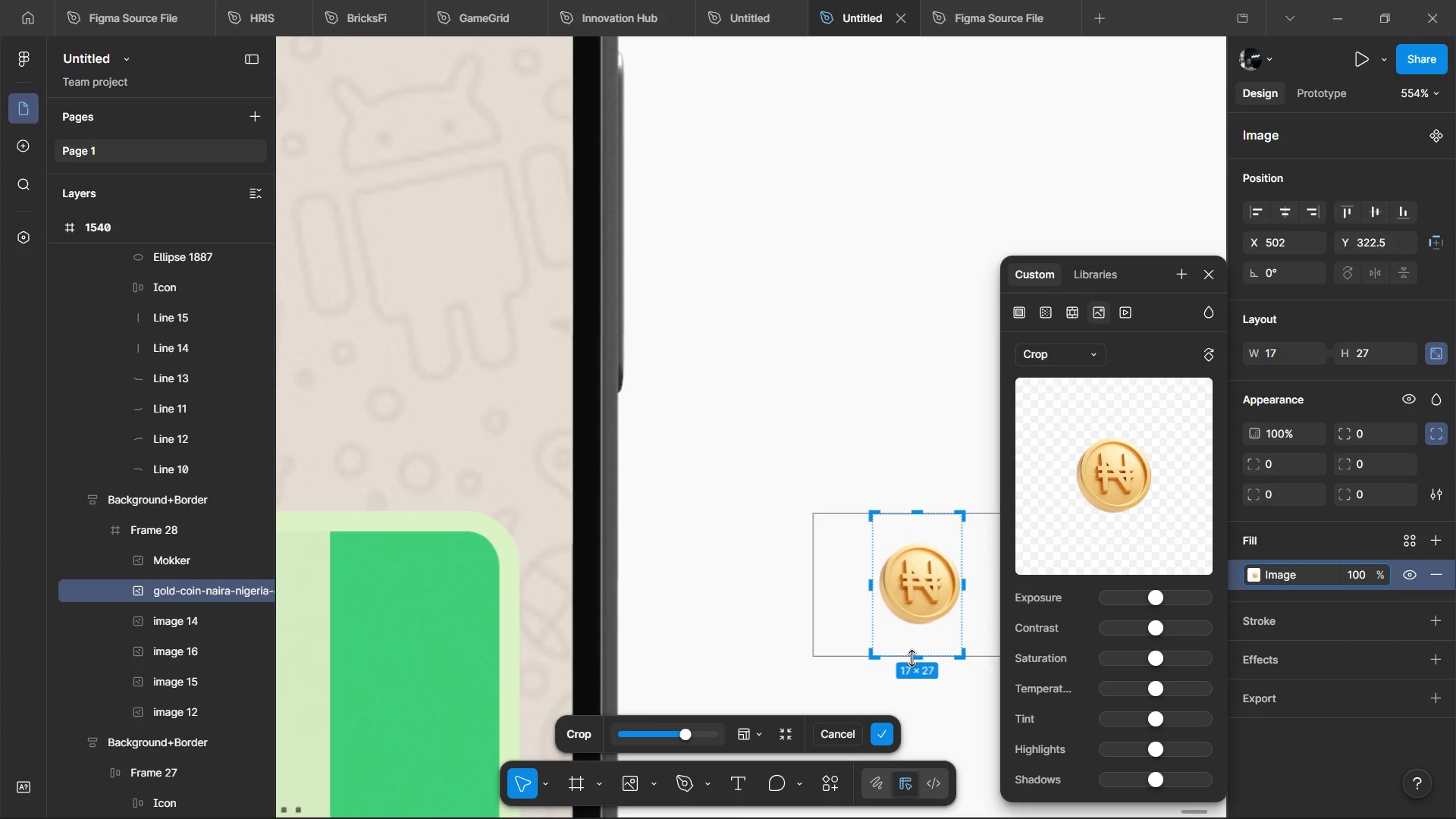 
hold_key(key=ShiftLeft, duration=16.75)
 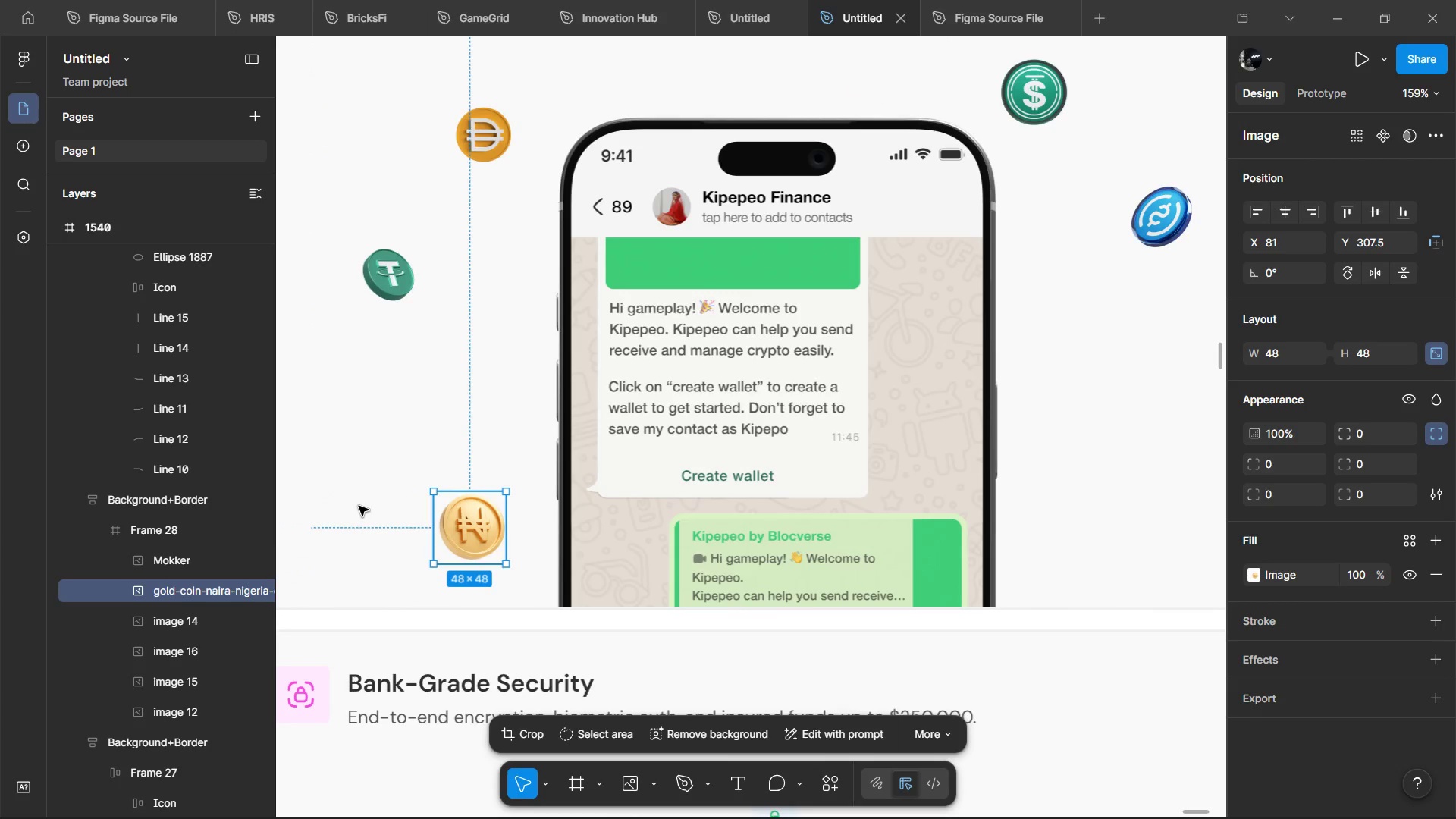 
scroll: coordinate [893, 609], scroll_direction: up, amount: 3.0
 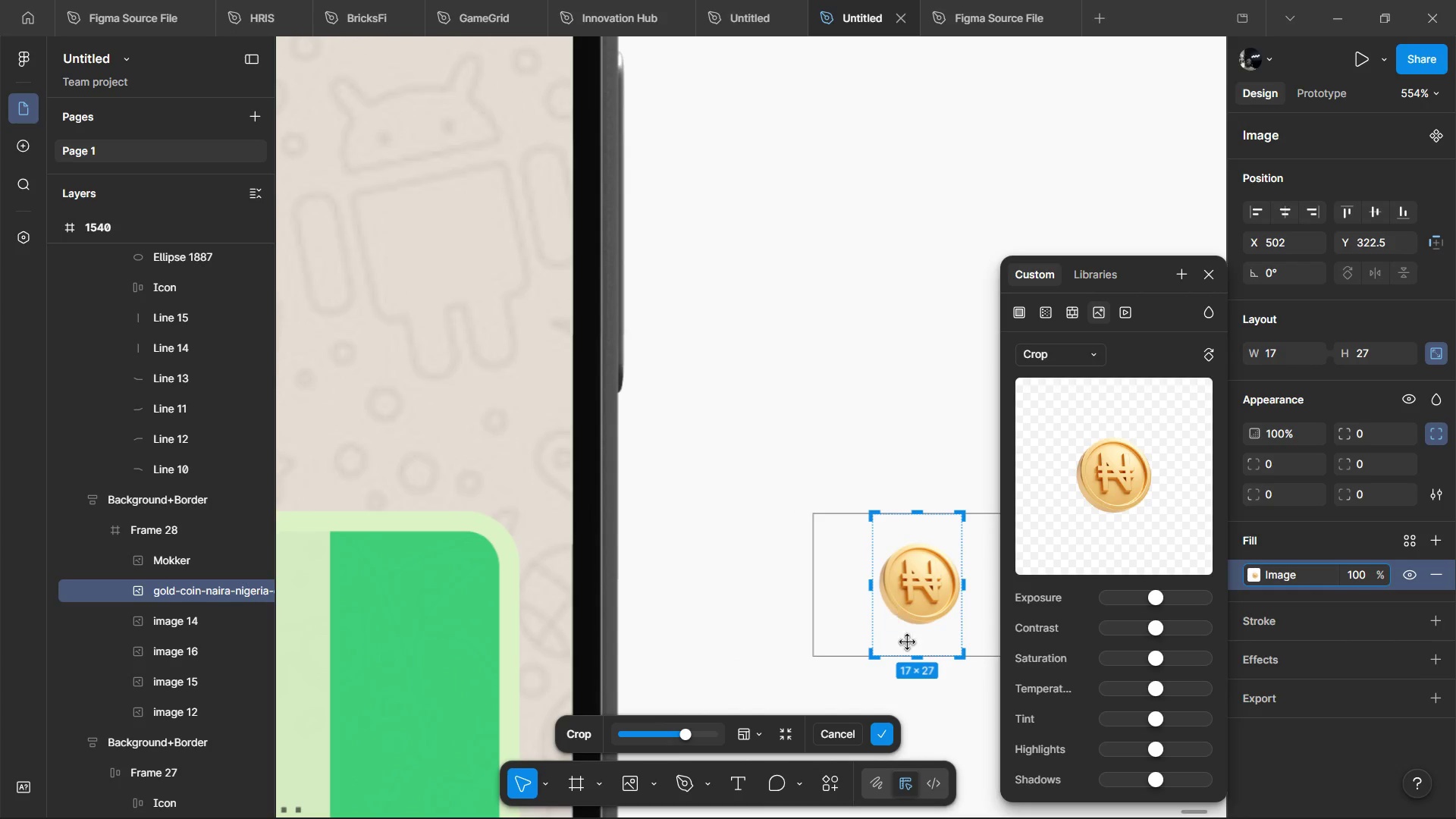 
left_click_drag(start_coordinate=[912, 658], to_coordinate=[923, 626])
 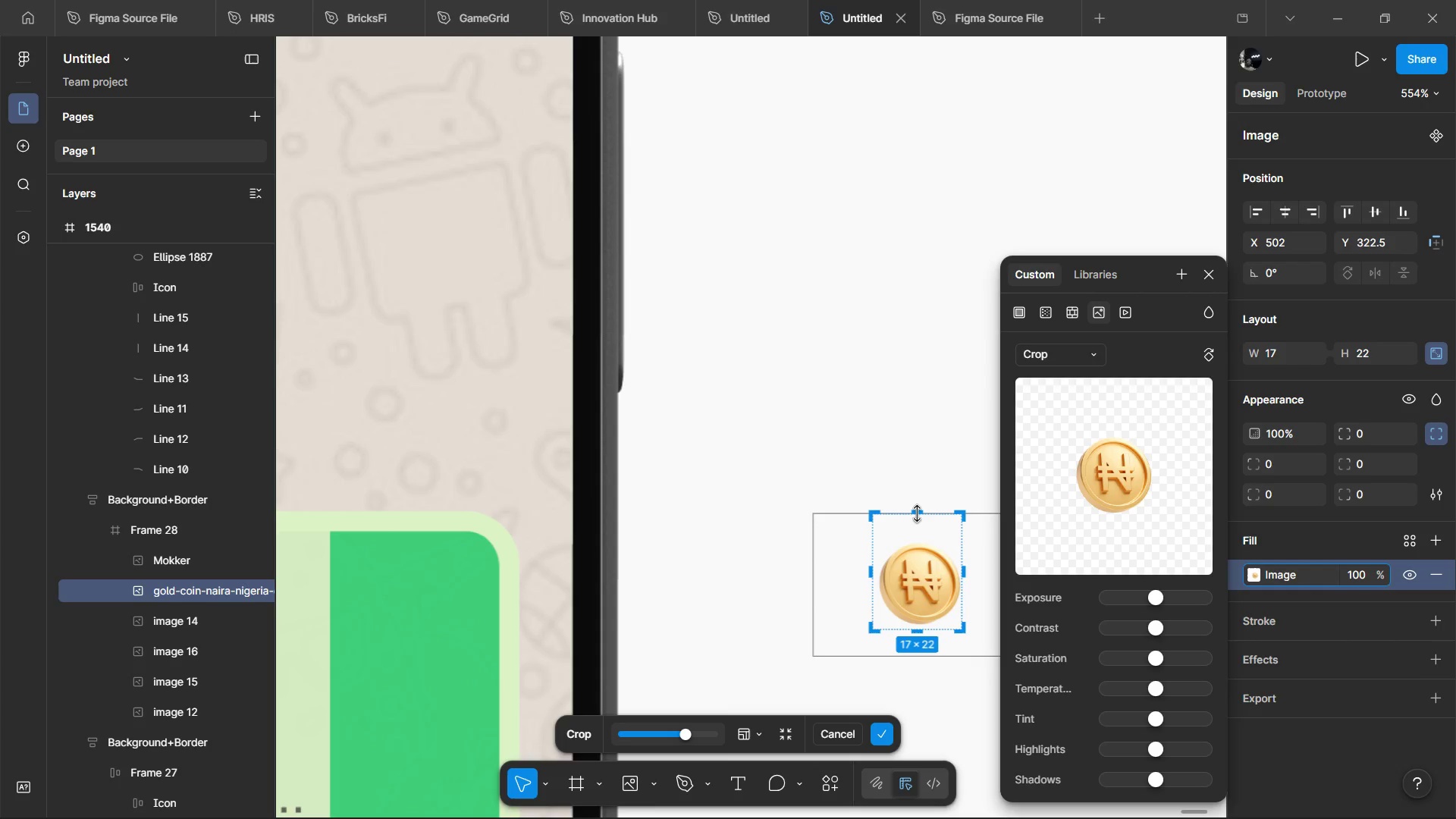 
left_click_drag(start_coordinate=[918, 513], to_coordinate=[912, 541])
 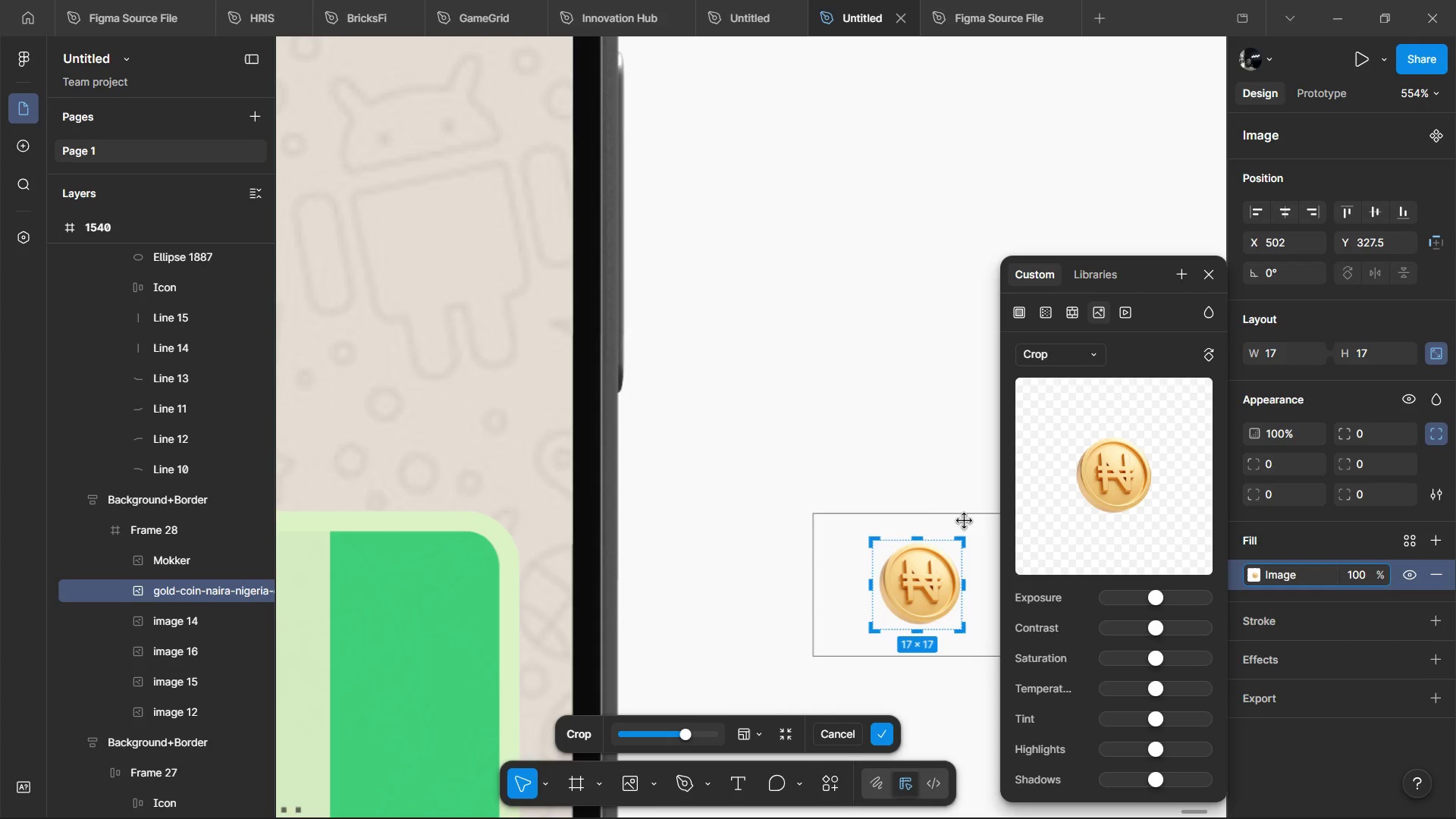 
left_click([924, 444])
 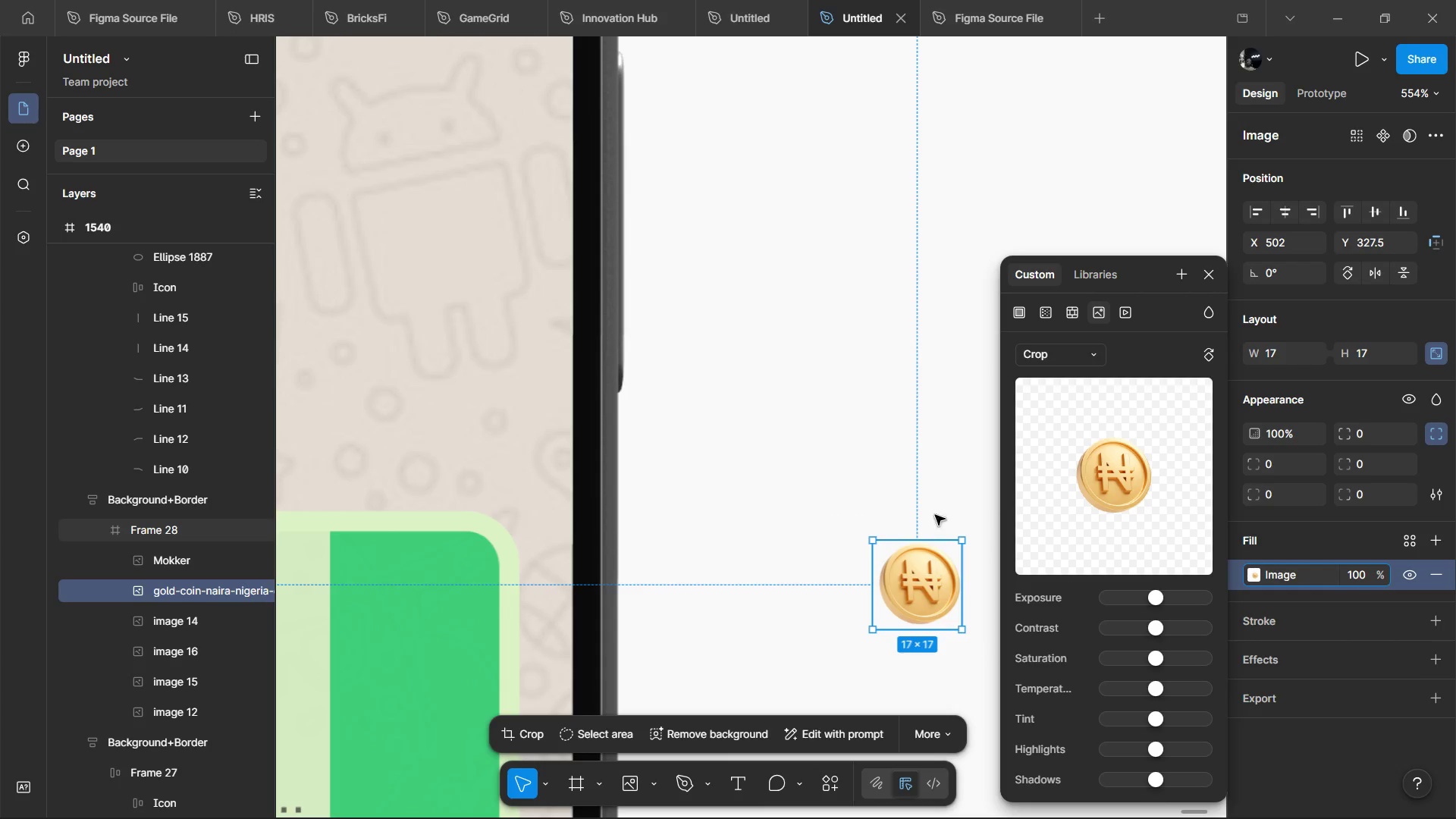 
hold_key(key=ControlLeft, duration=1.52)
scroll: coordinate [924, 534], scroll_direction: down, amount: 5.0
 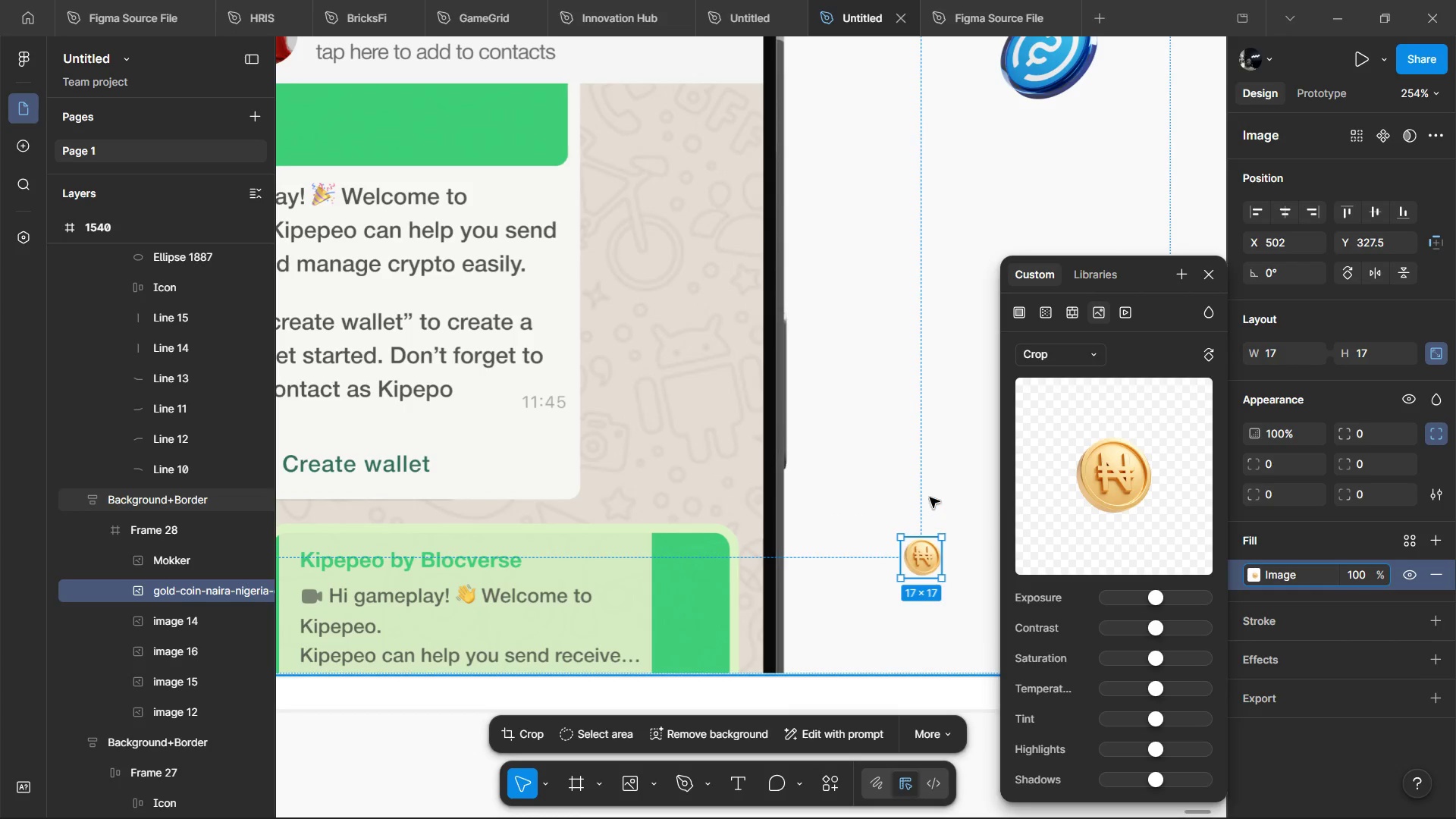 
hold_key(key=ControlLeft, duration=0.78)
 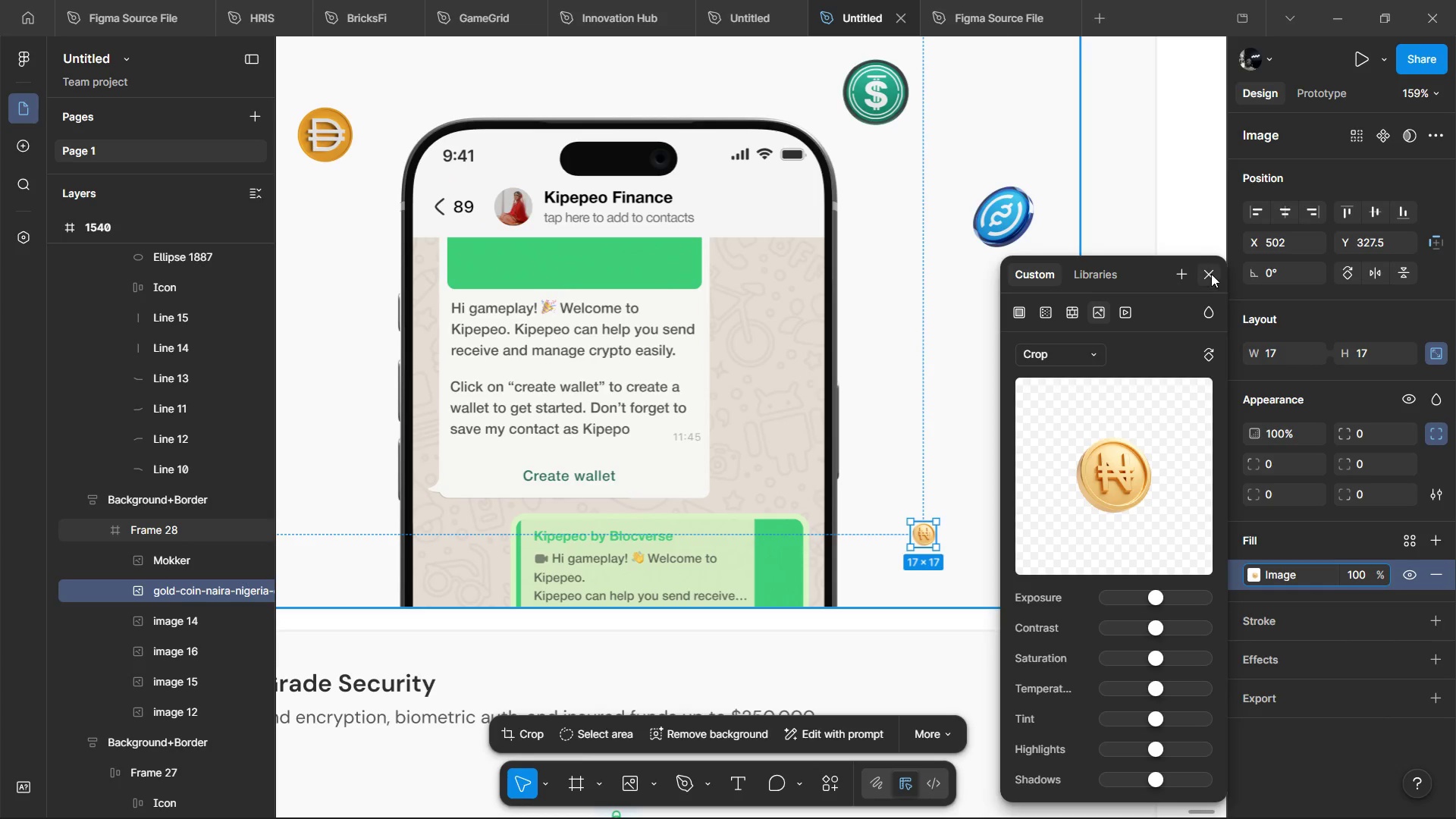 
scroll: coordinate [930, 497], scroll_direction: down, amount: 3.0
 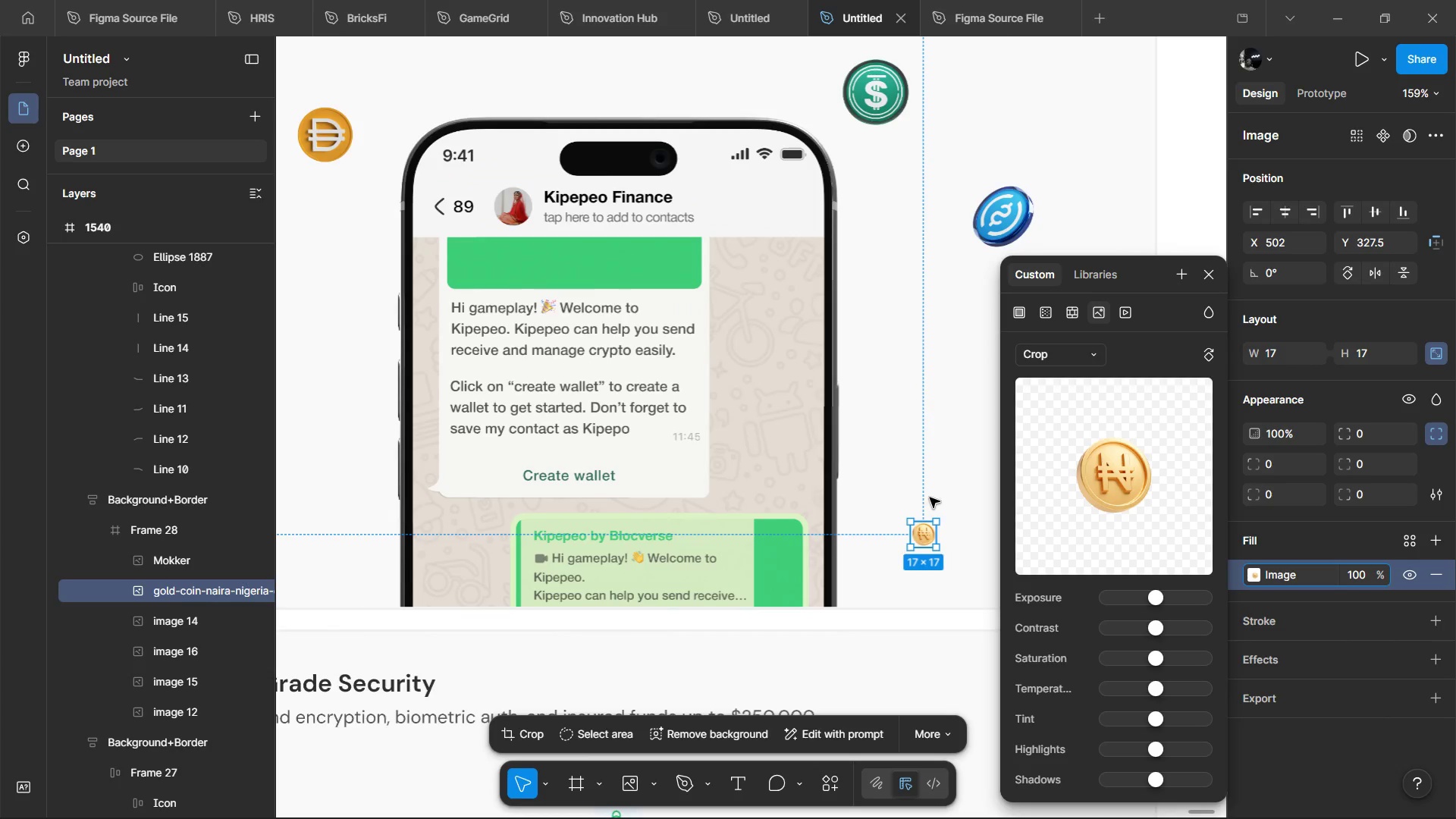 
left_click([1209, 274])
 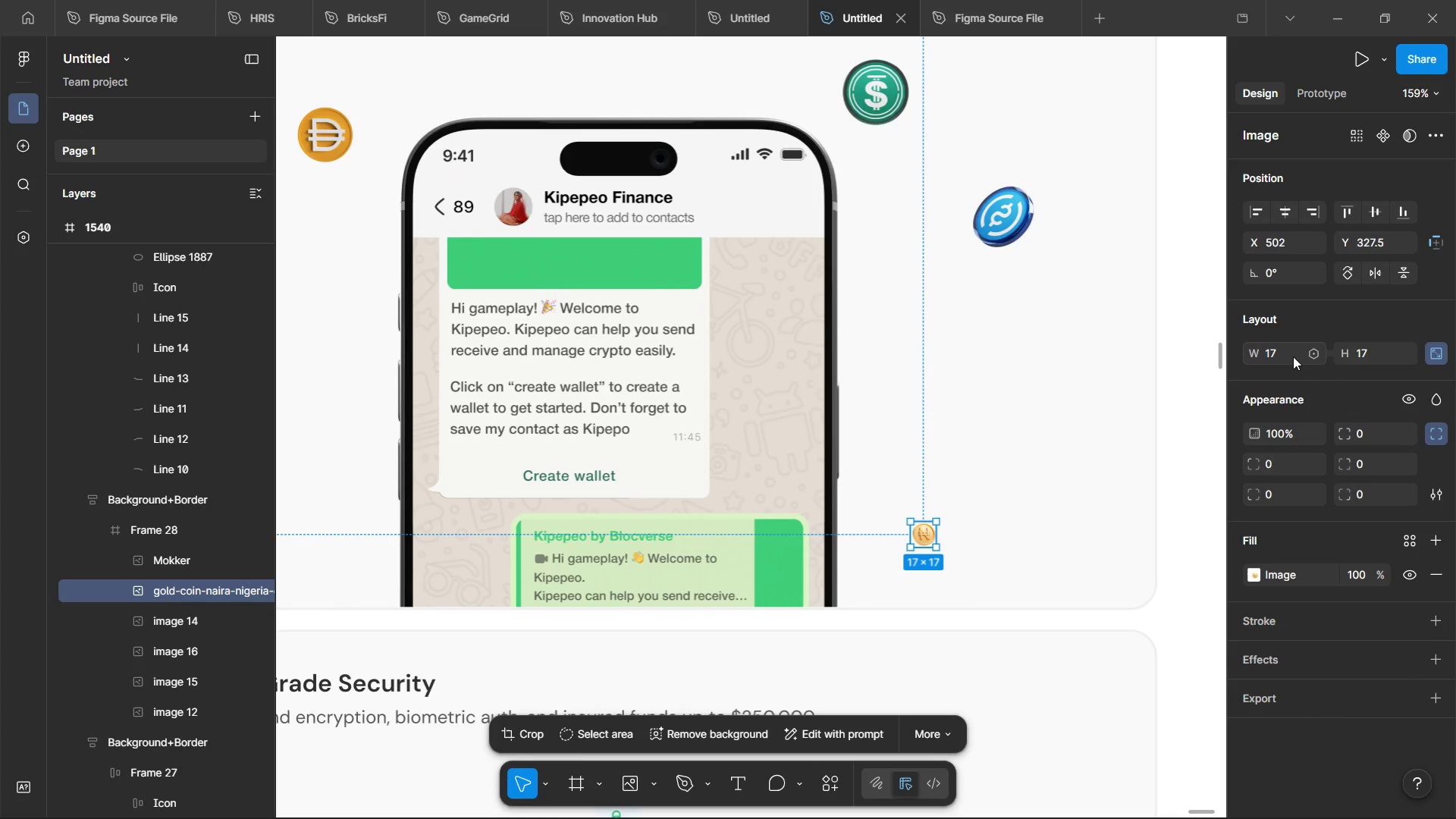 
left_click([1293, 356])
 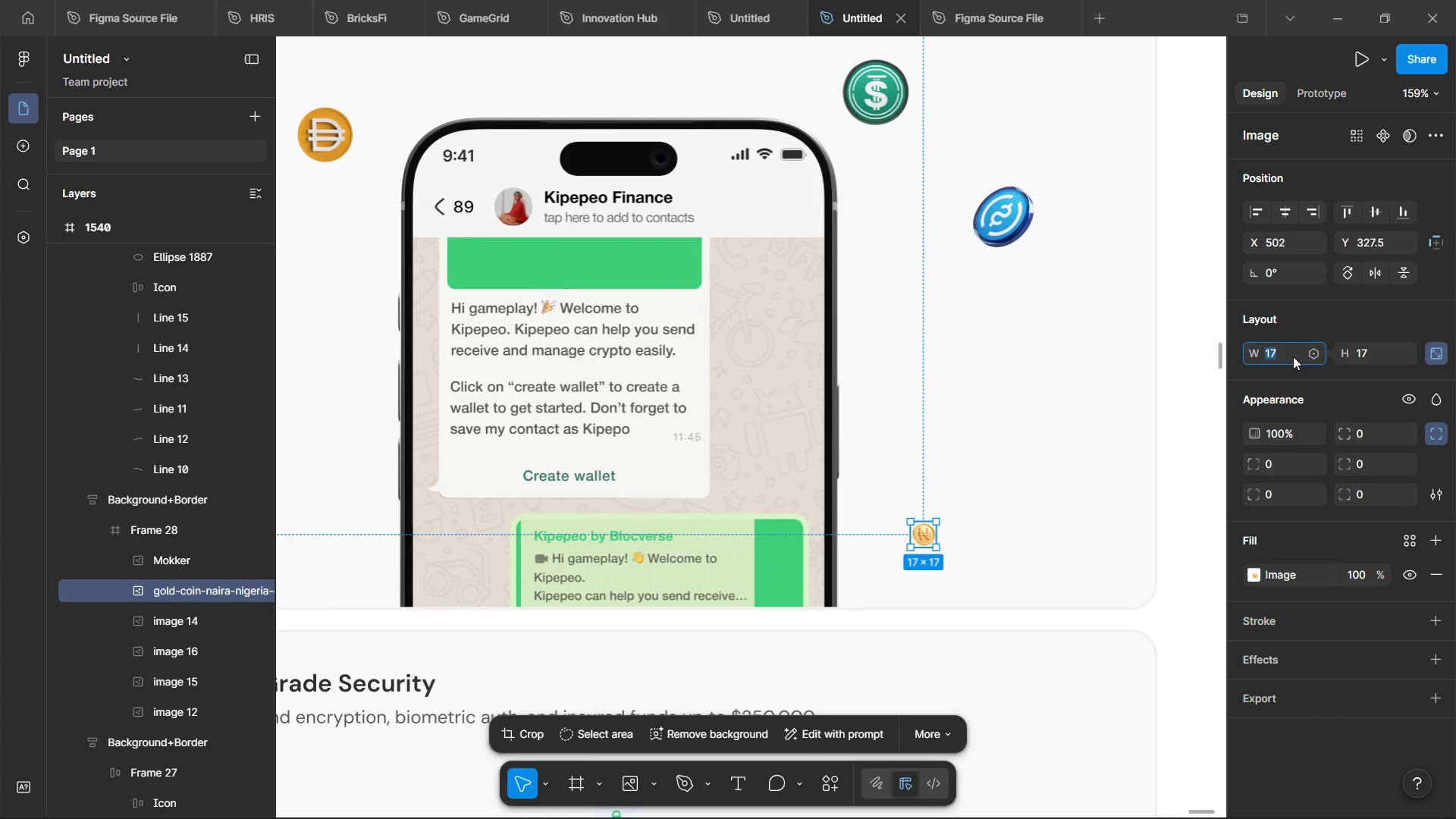 
type(48)
 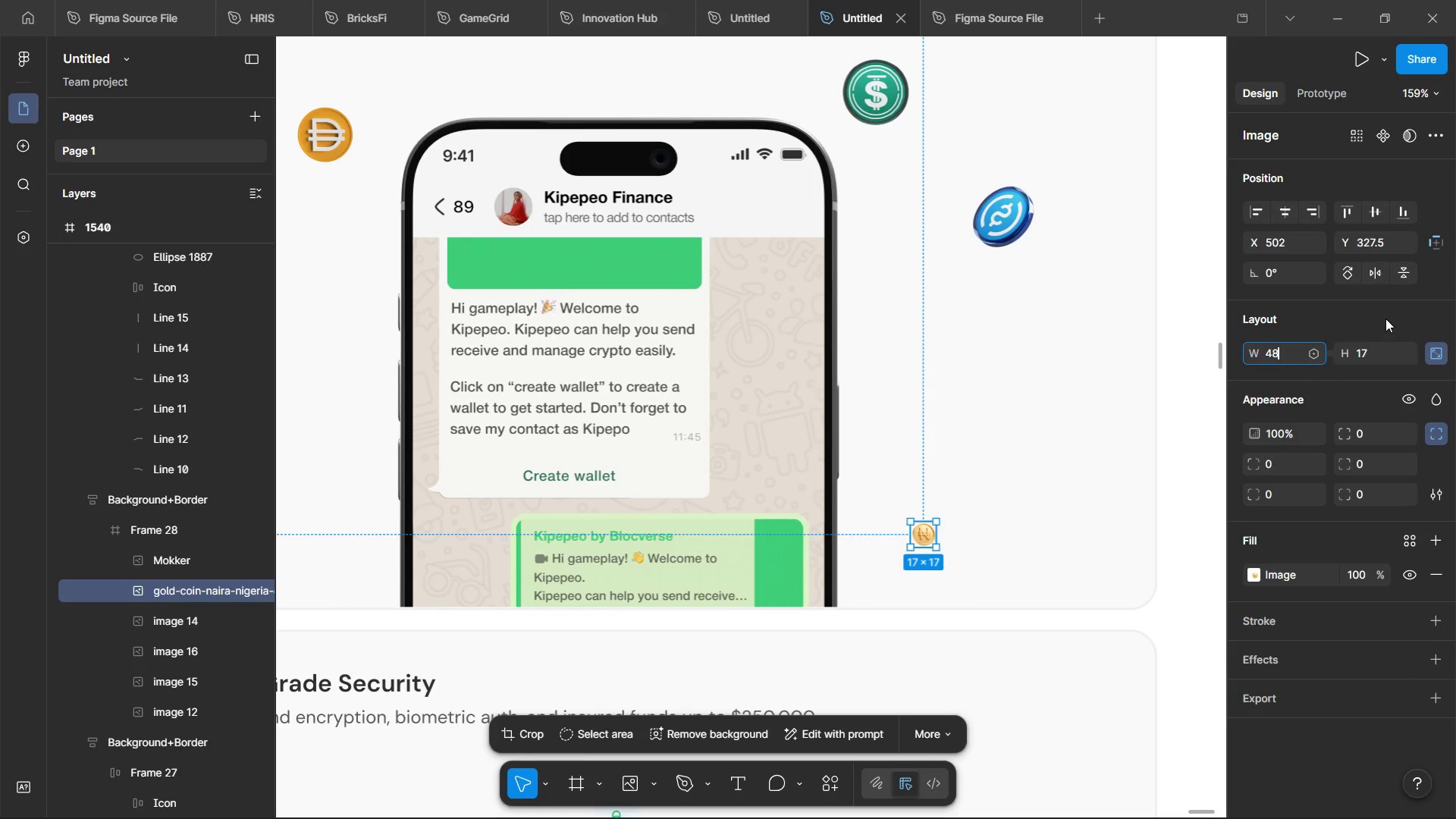 
left_click([1385, 318])
 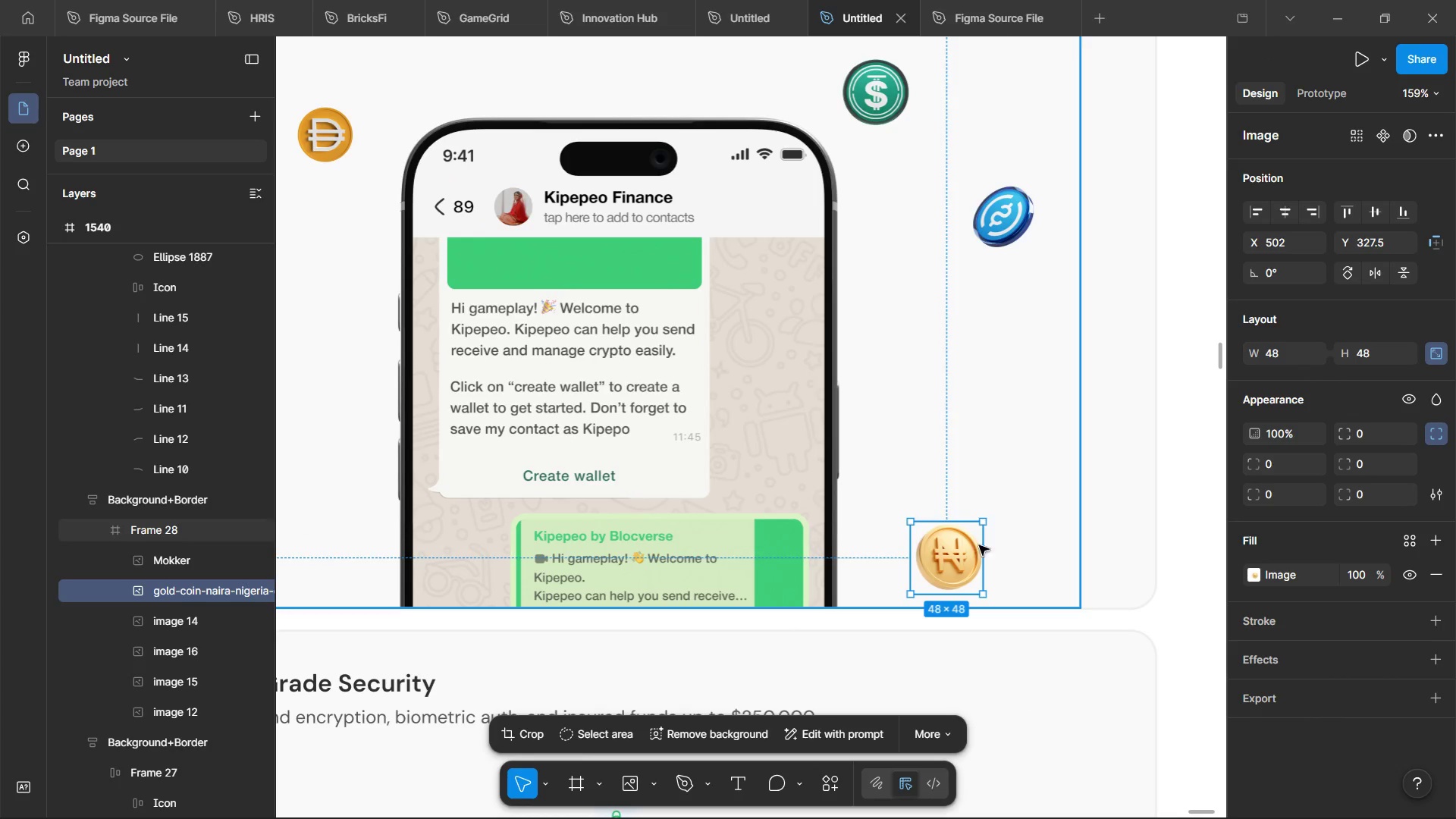 
key(Control+ControlLeft)
 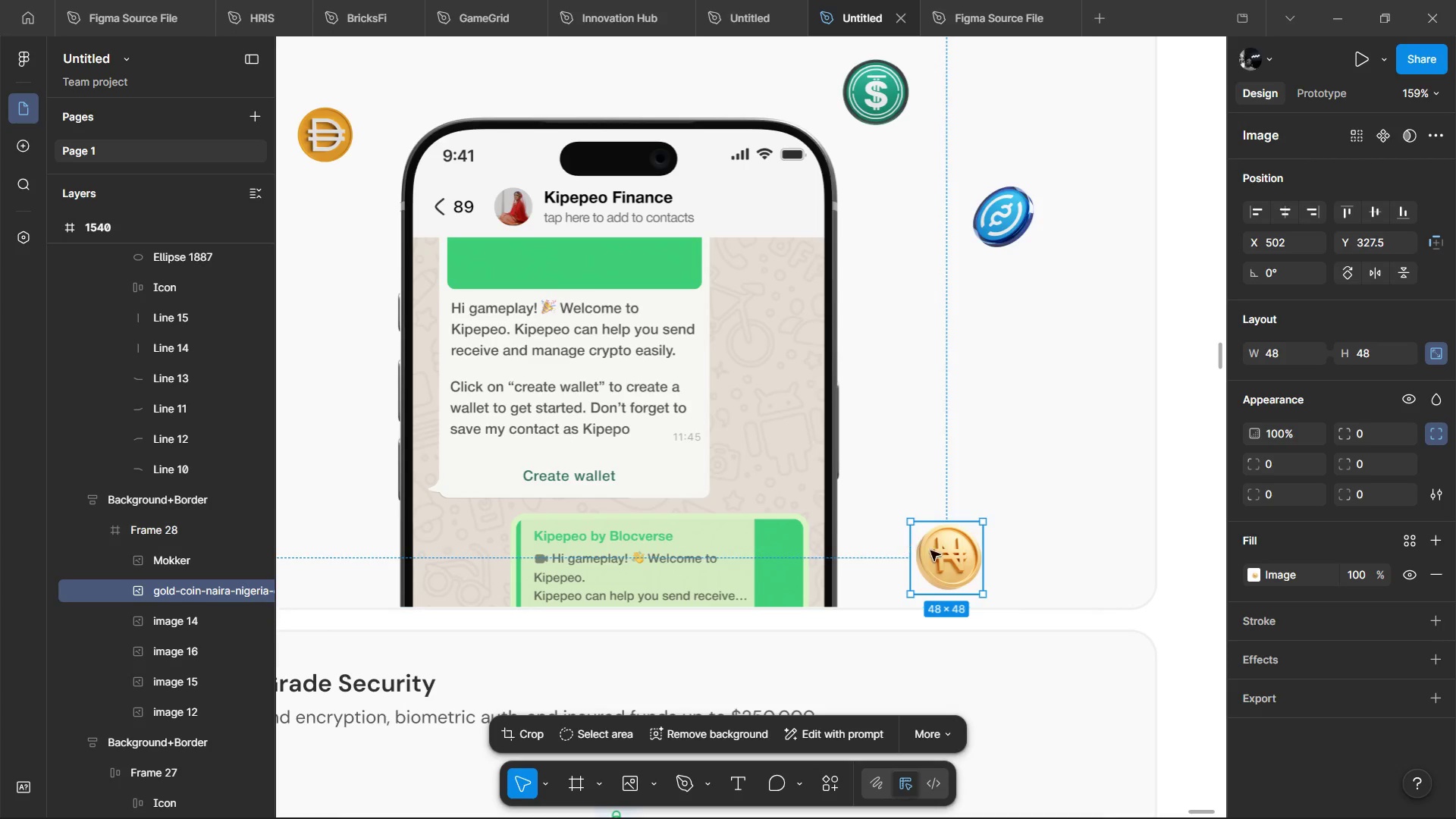 
left_click_drag(start_coordinate=[948, 552], to_coordinate=[312, 521])
 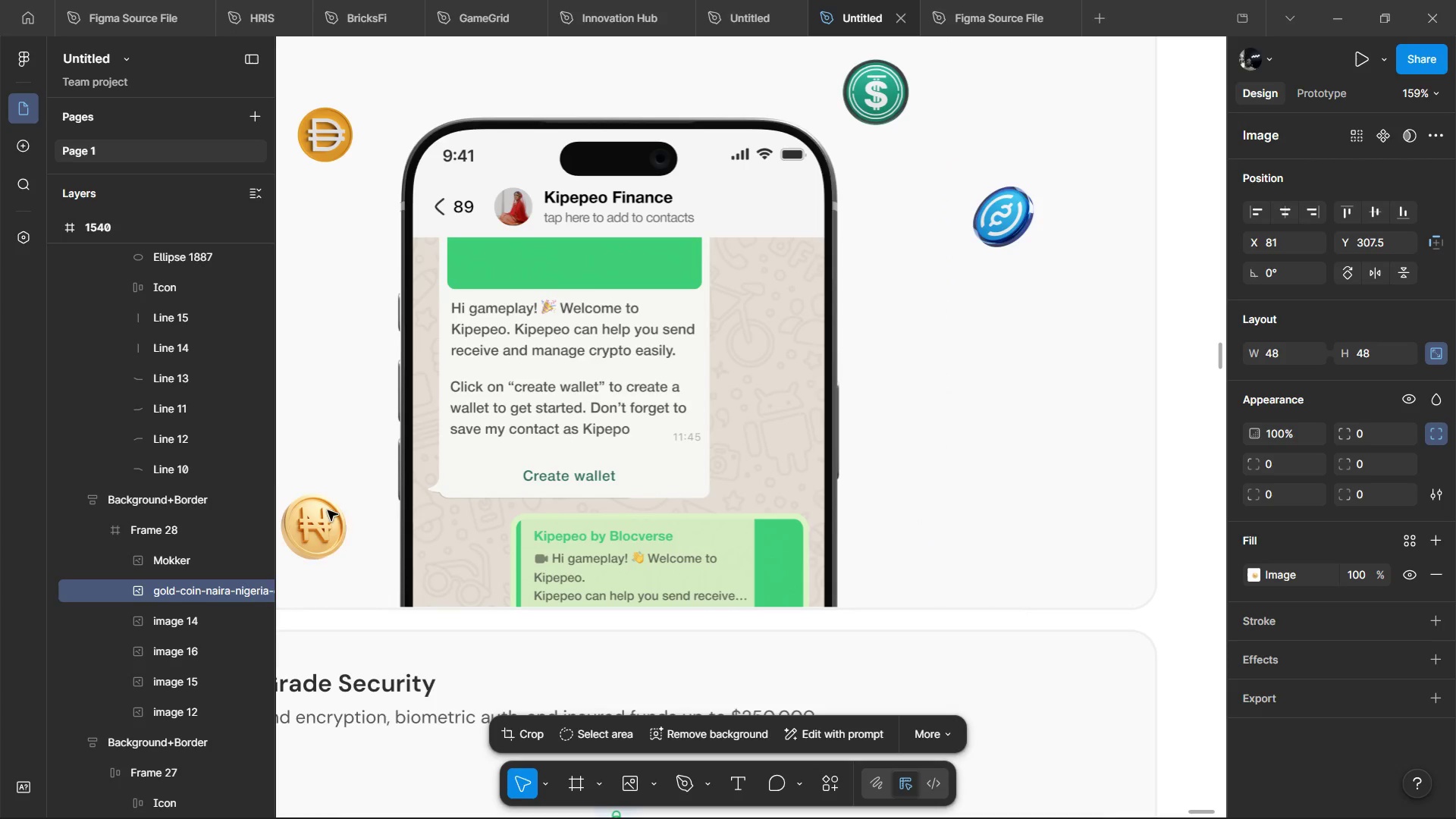 
hold_key(key=ShiftLeft, duration=0.75)
scroll: coordinate [359, 506], scroll_direction: up, amount: 4.0
 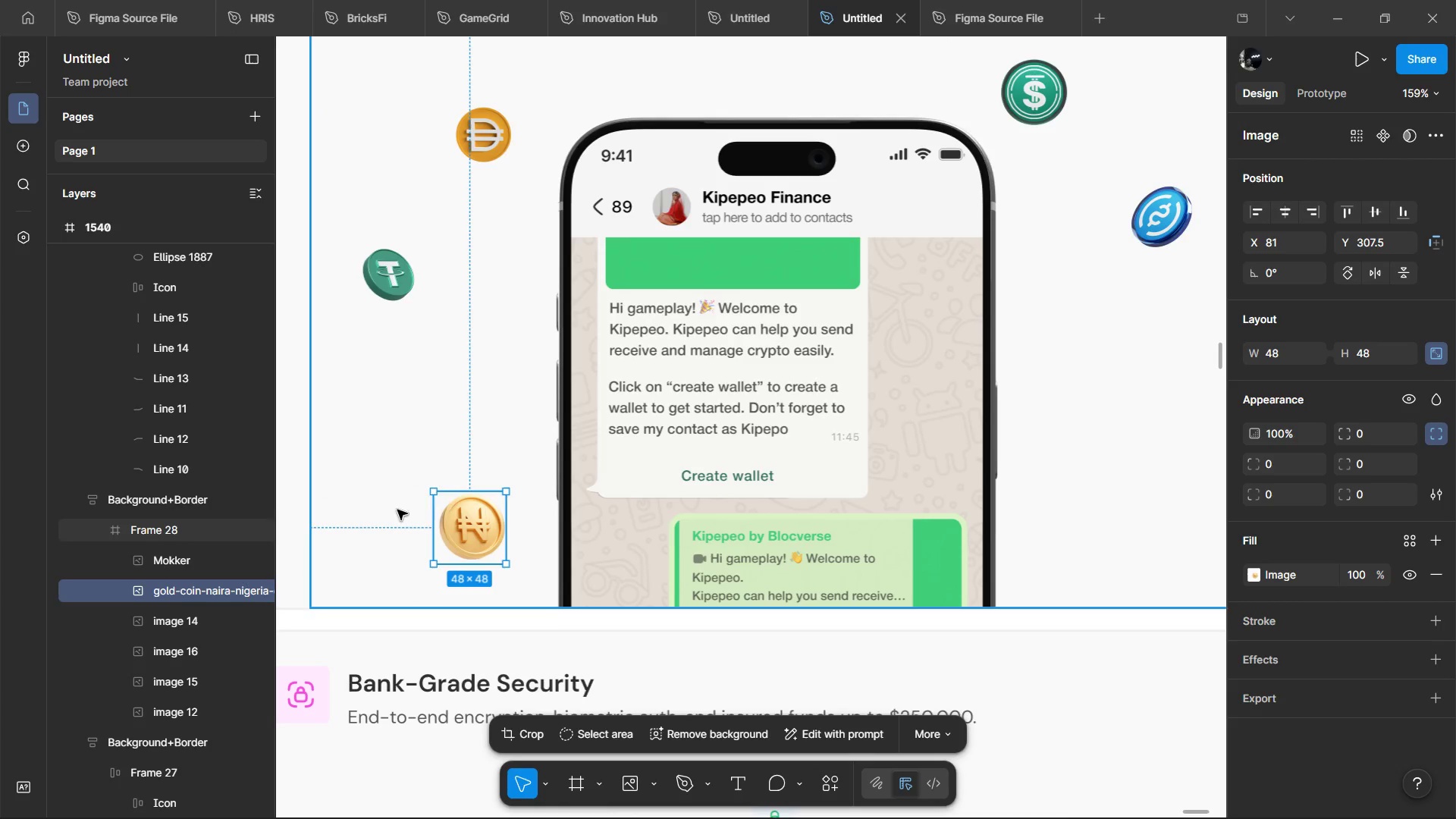 
left_click_drag(start_coordinate=[466, 527], to_coordinate=[435, 530])
 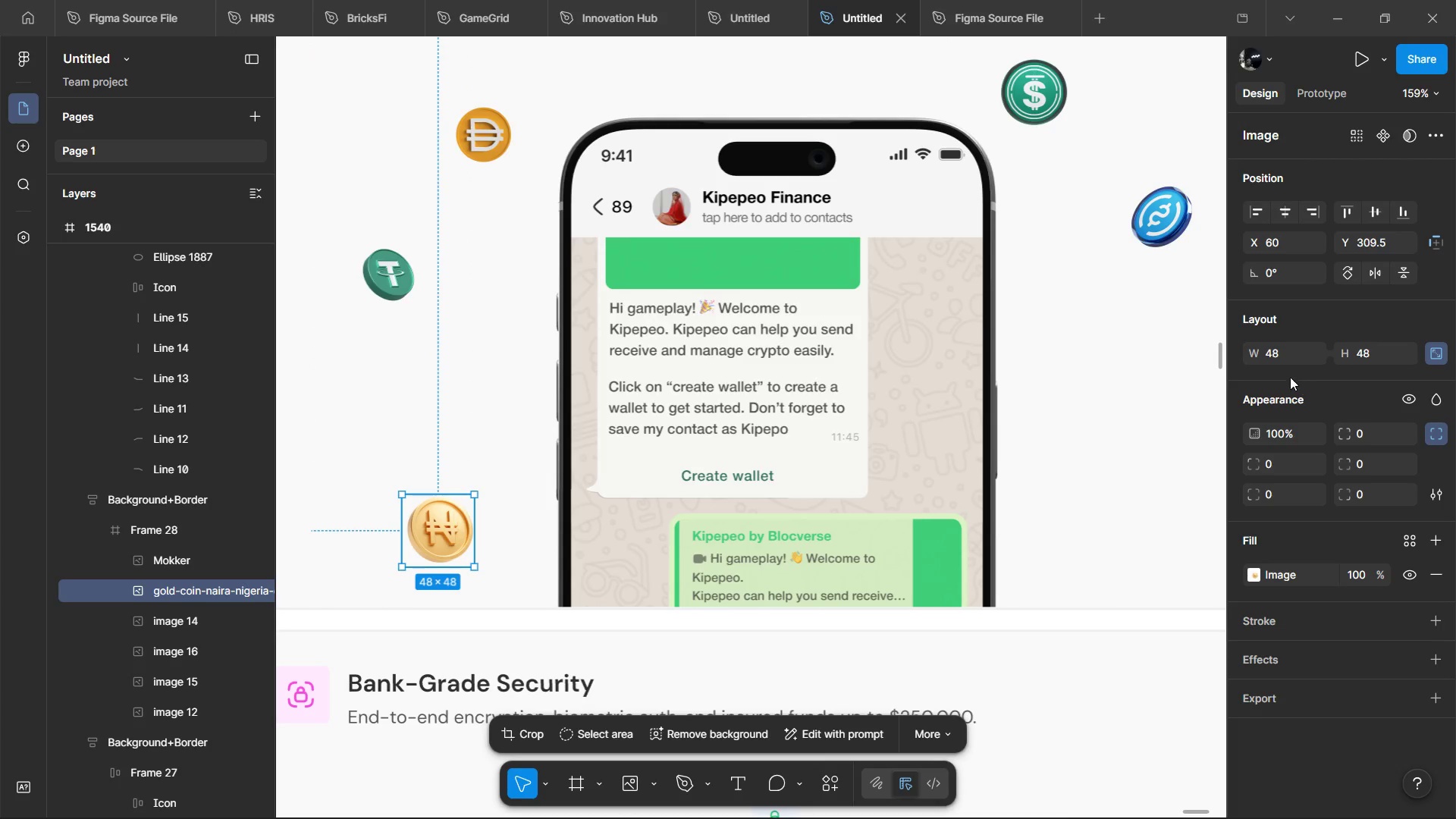 
left_click([1275, 361])
 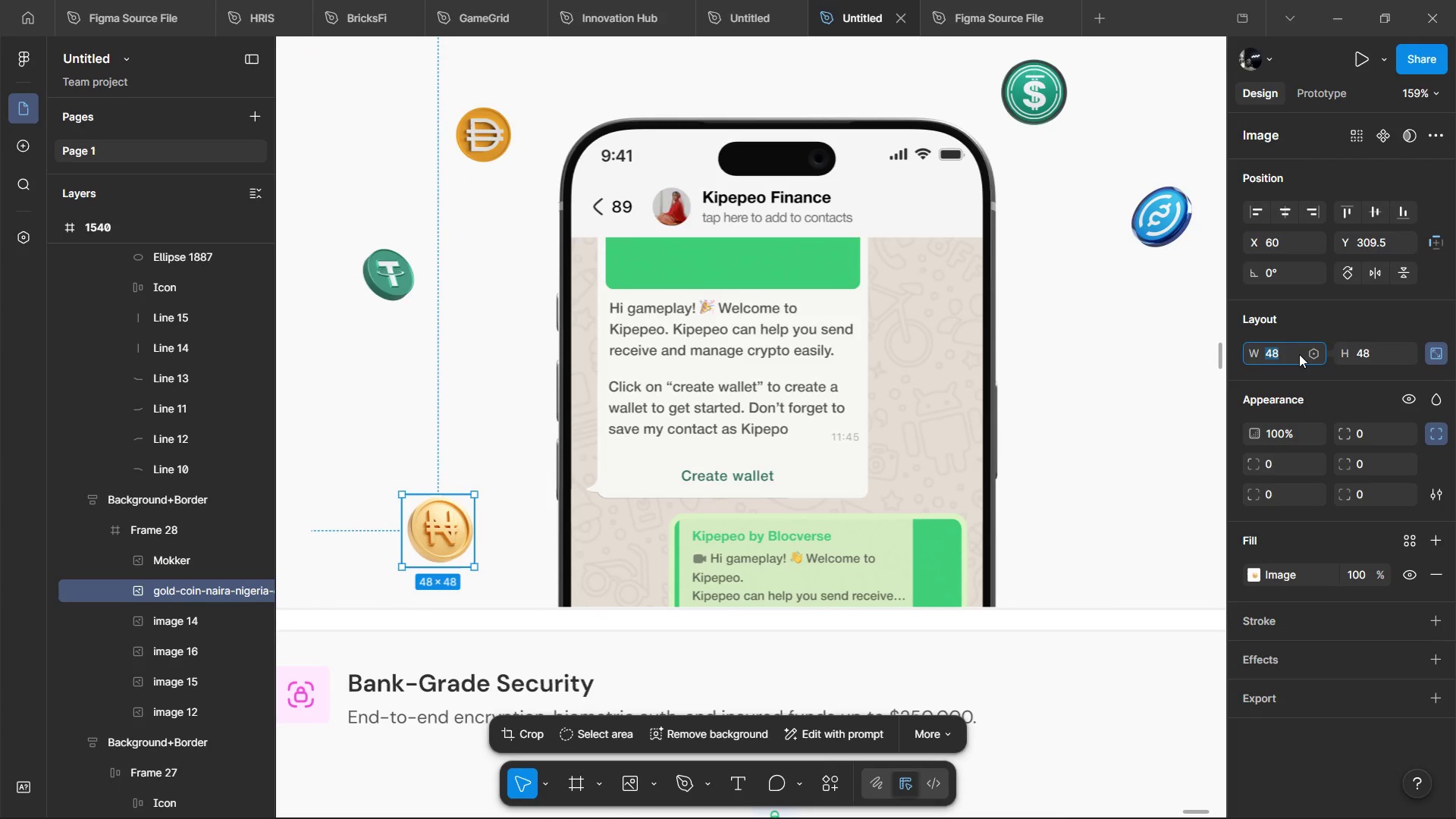 
type(40)
 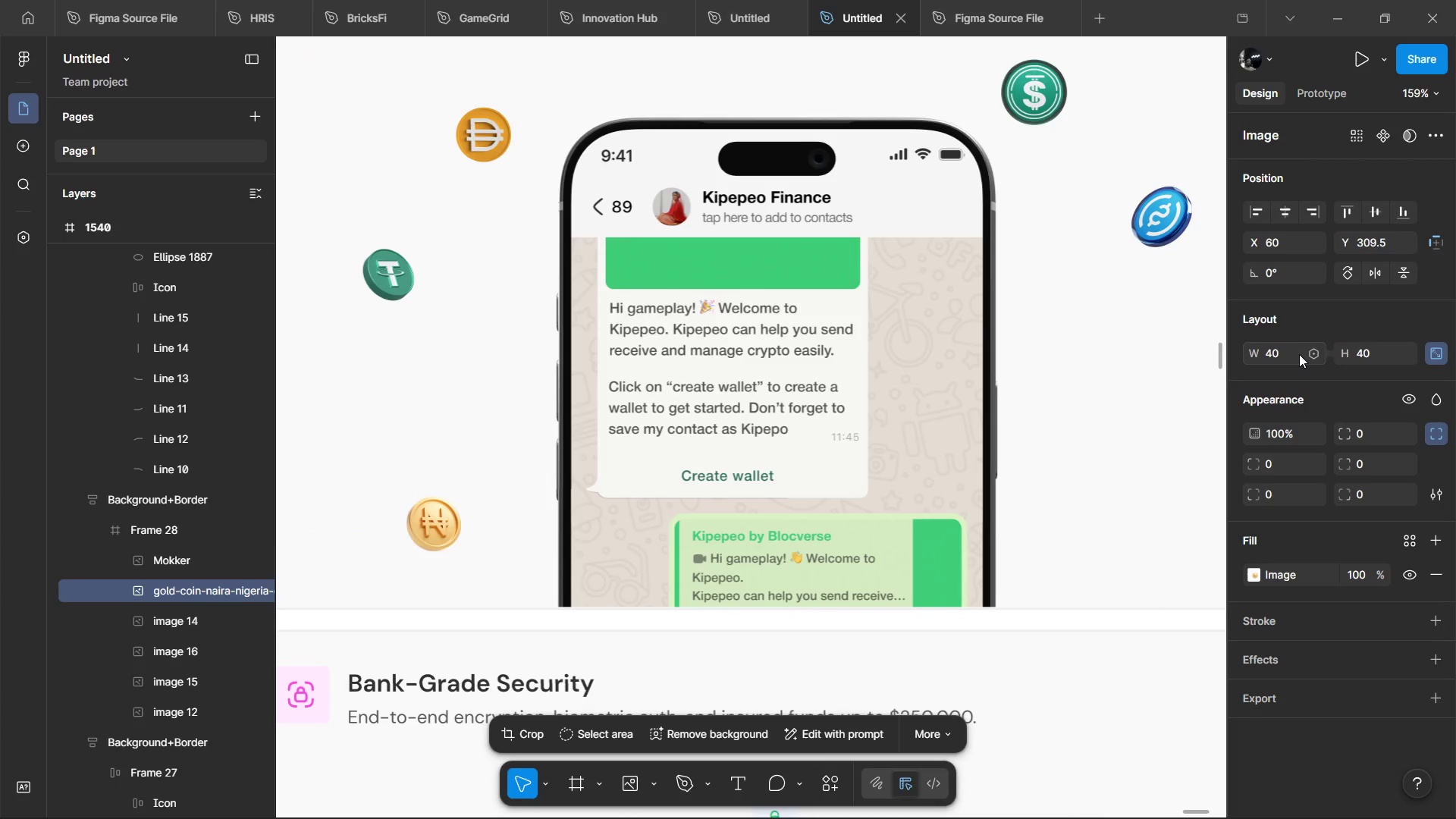 
key(Enter)
 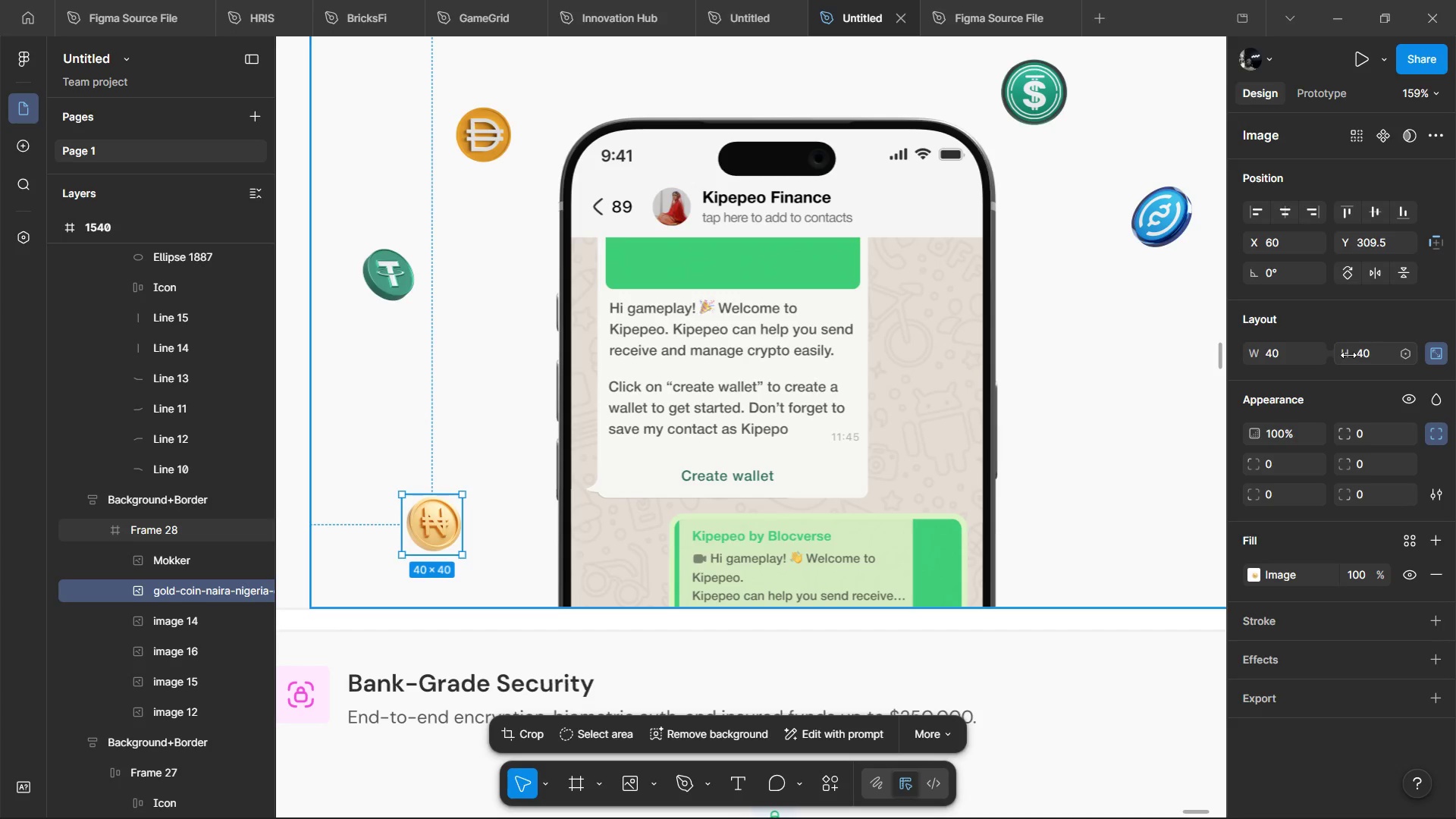 
wait(390.44)
 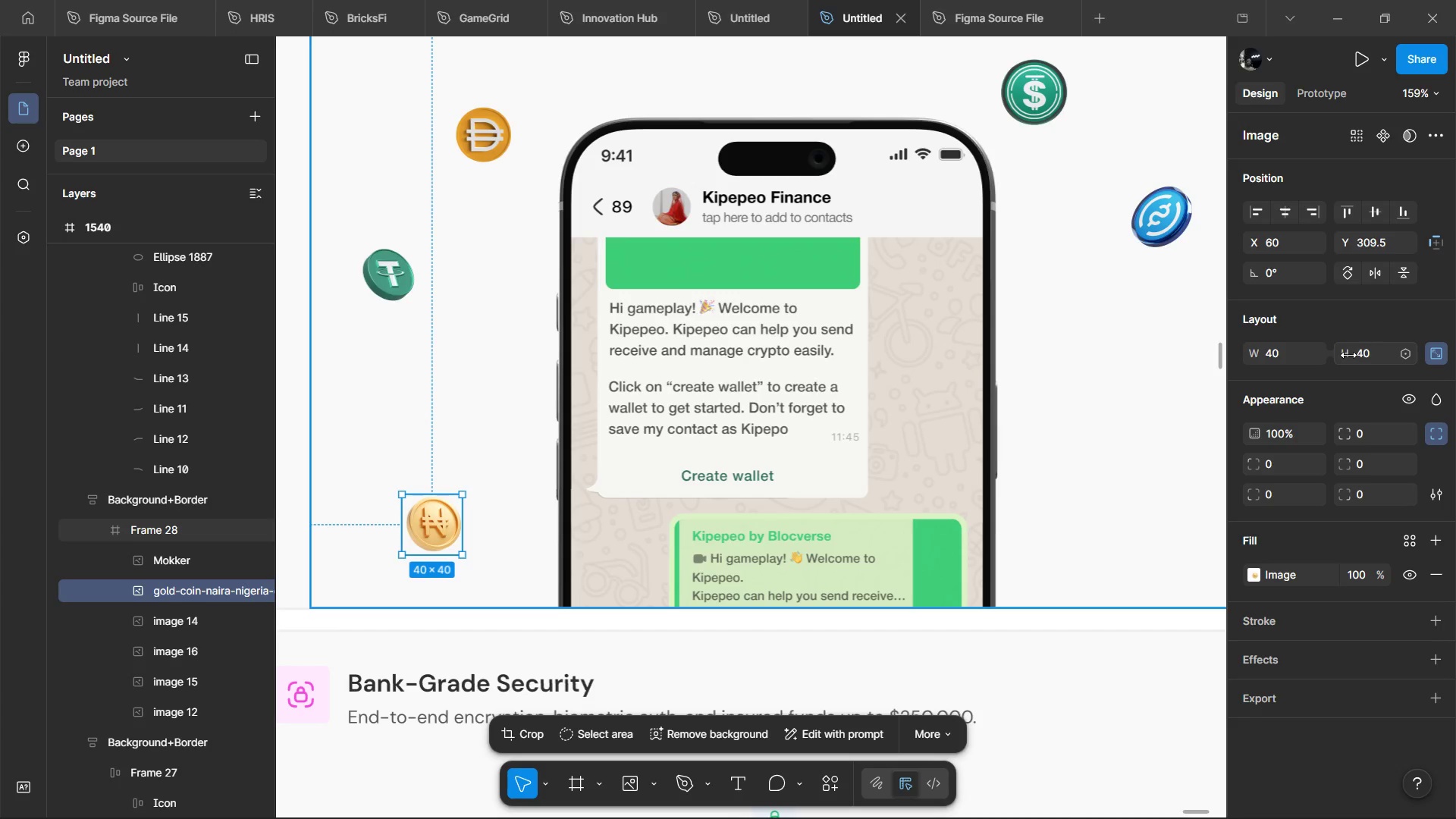 
hold_key(key=ControlLeft, duration=1.17)
scroll: coordinate [1116, 392], scroll_direction: down, amount: 8.0
 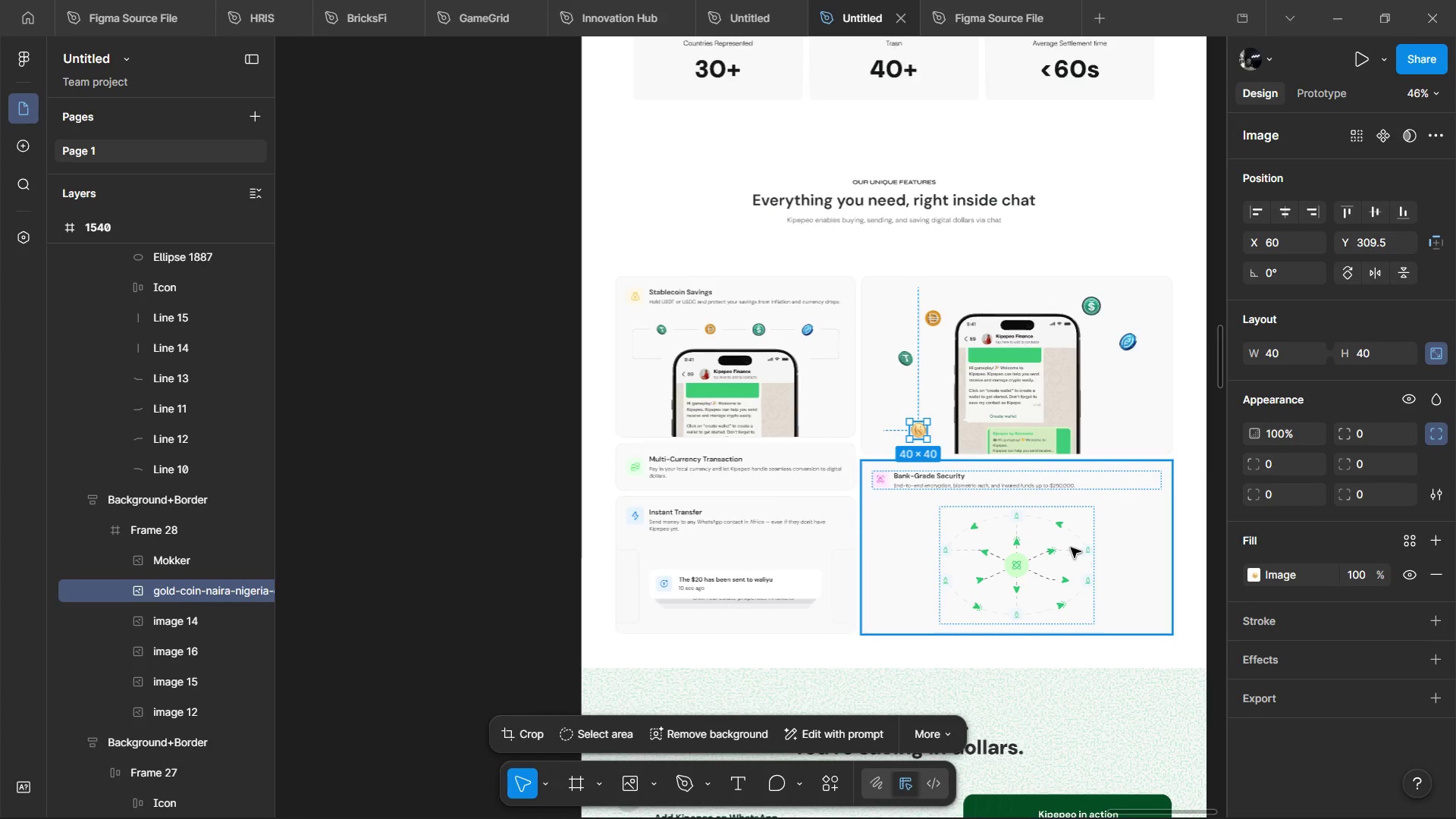 
hold_key(key=ShiftLeft, duration=0.62)
scroll: coordinate [1071, 550], scroll_direction: up, amount: 3.0
 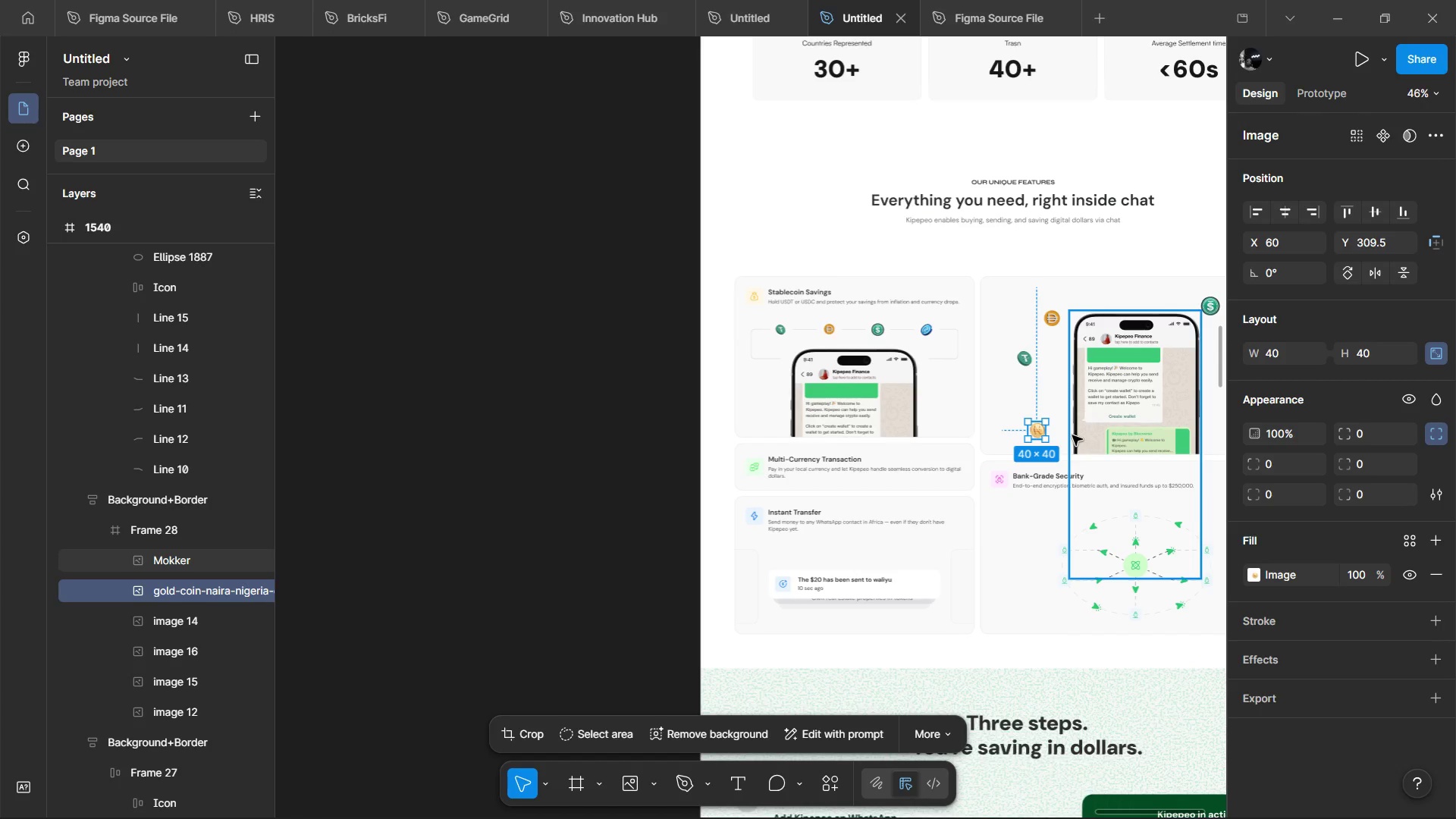 
wait(9.13)
 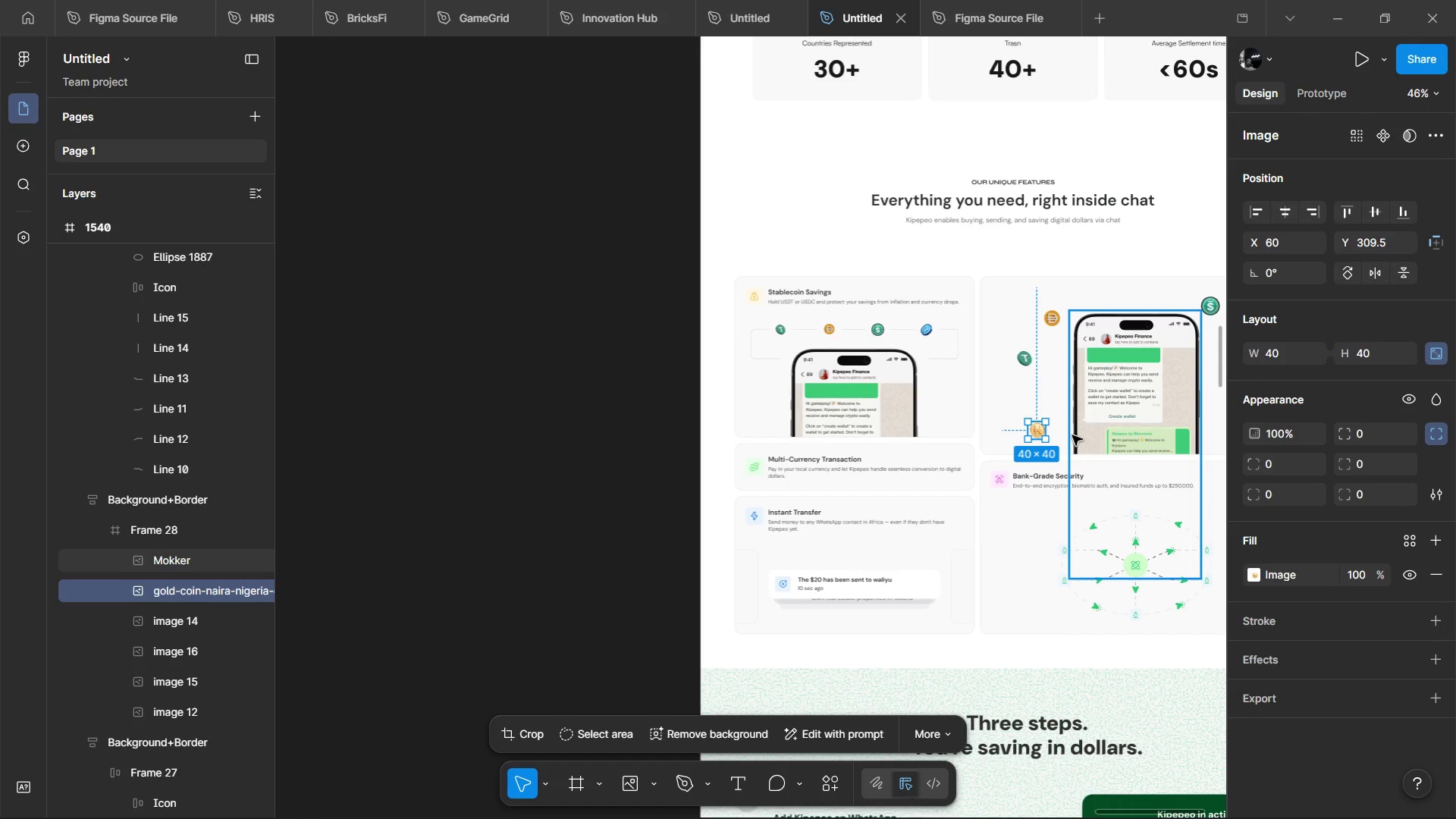 
hold_key(key=ShiftLeft, duration=0.41)
 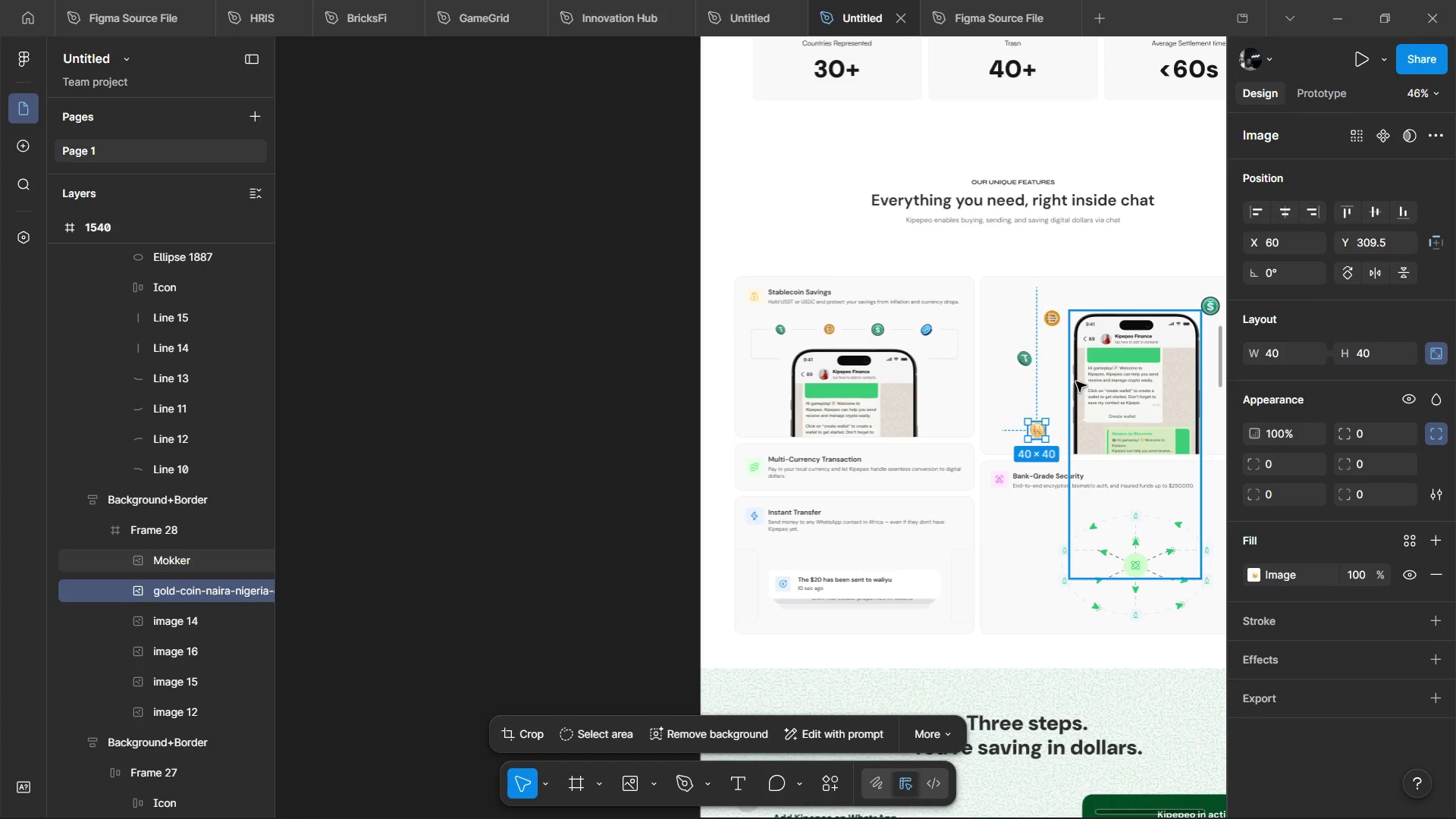 
wait(47.38)
 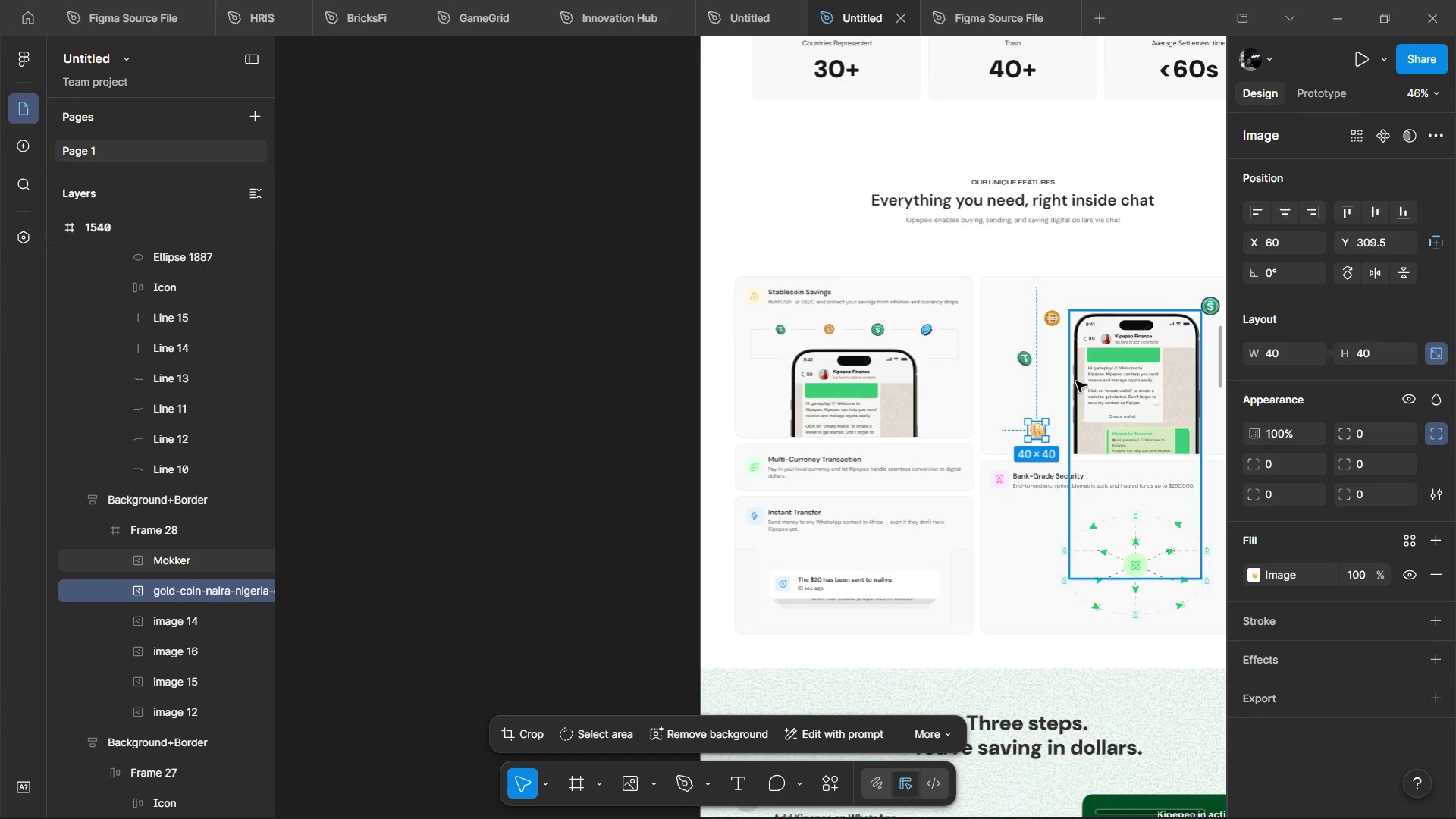 
hold_key(key=ShiftLeft, duration=1.52)
 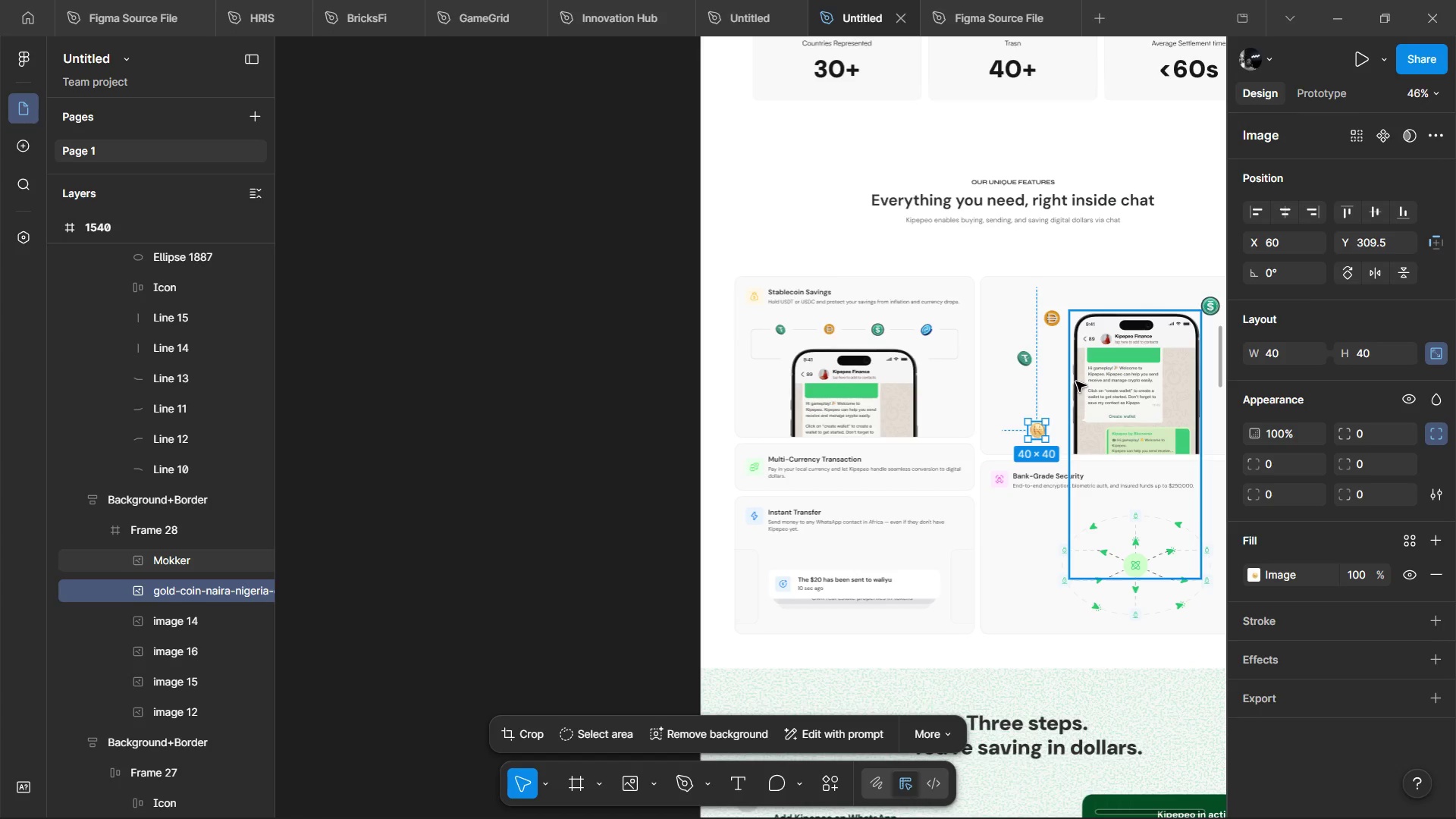 
hold_key(key=ShiftLeft, duration=1.5)
 